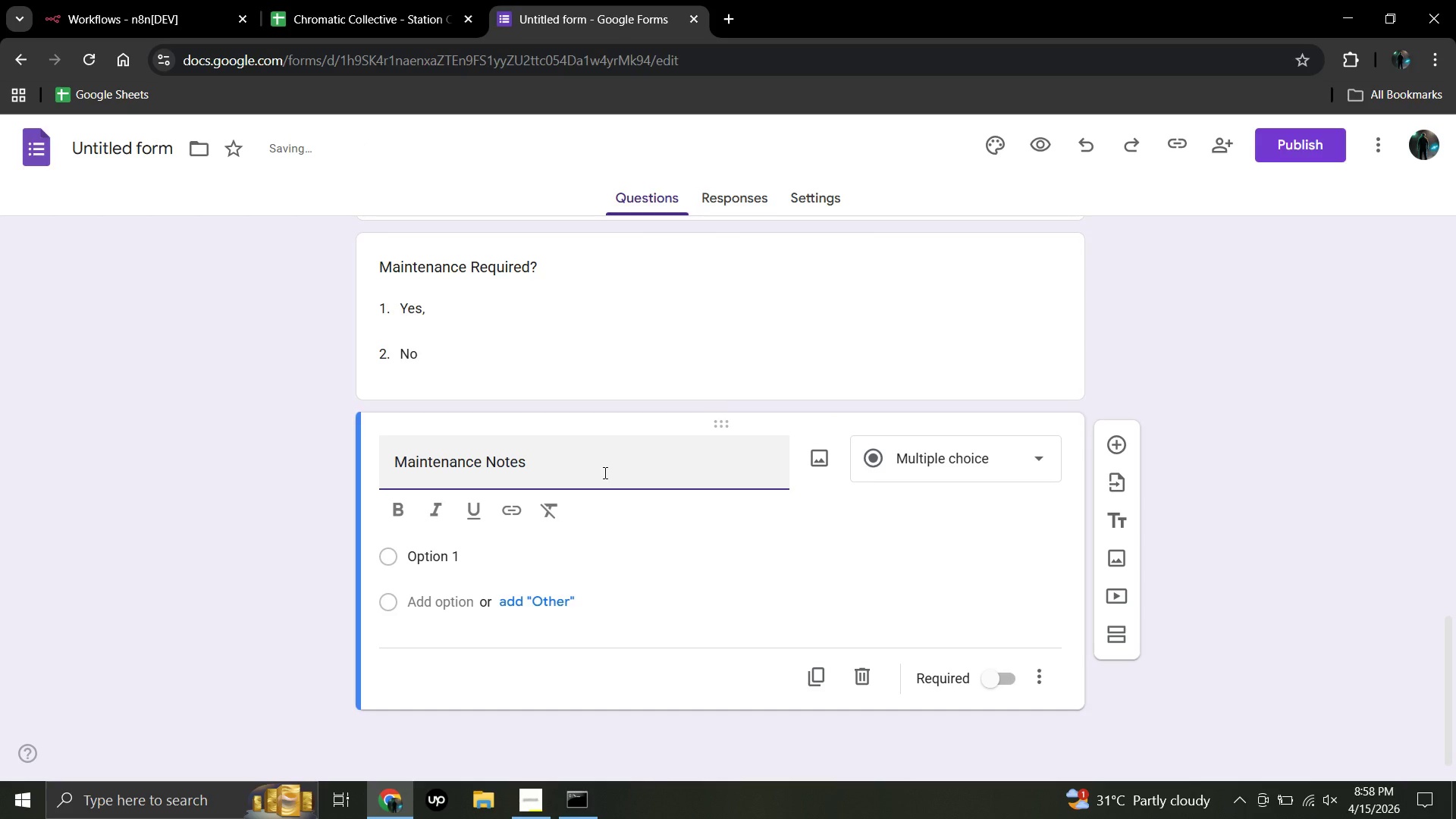 
left_click([959, 497])
 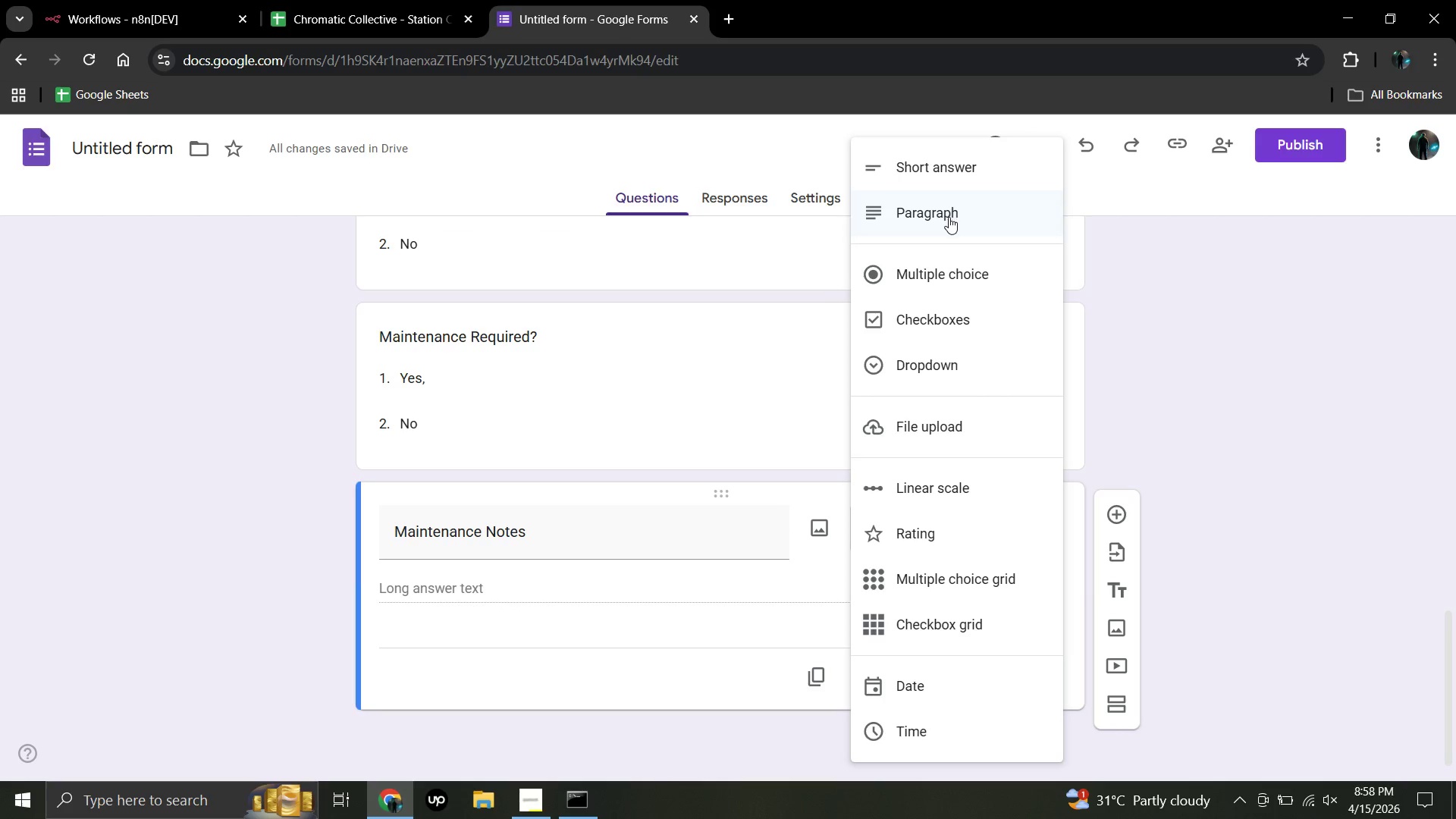 
left_click([949, 217])
 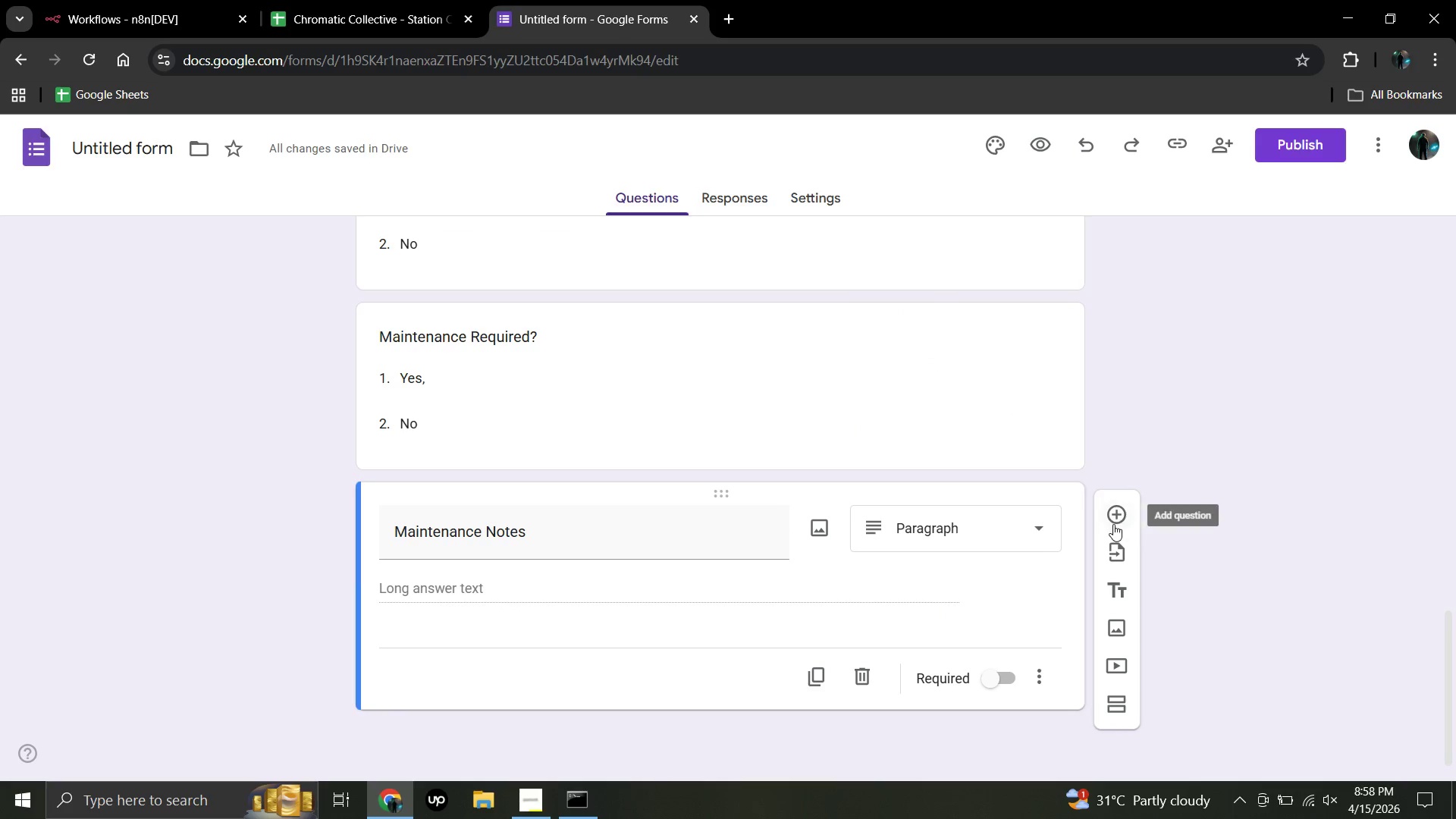 
left_click([1113, 524])
 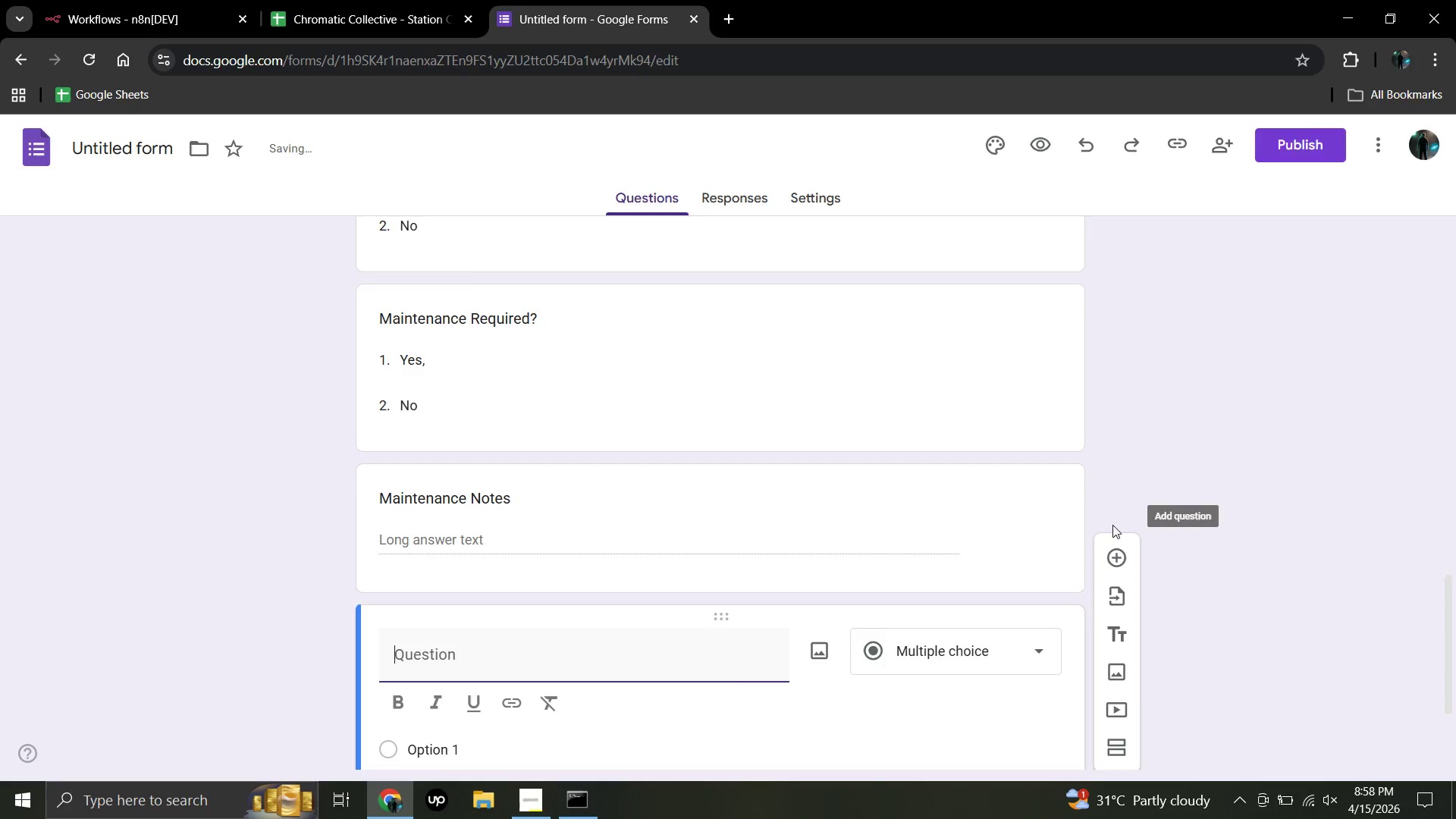 
scroll: coordinate [1107, 533], scroll_direction: down, amount: 3.0
 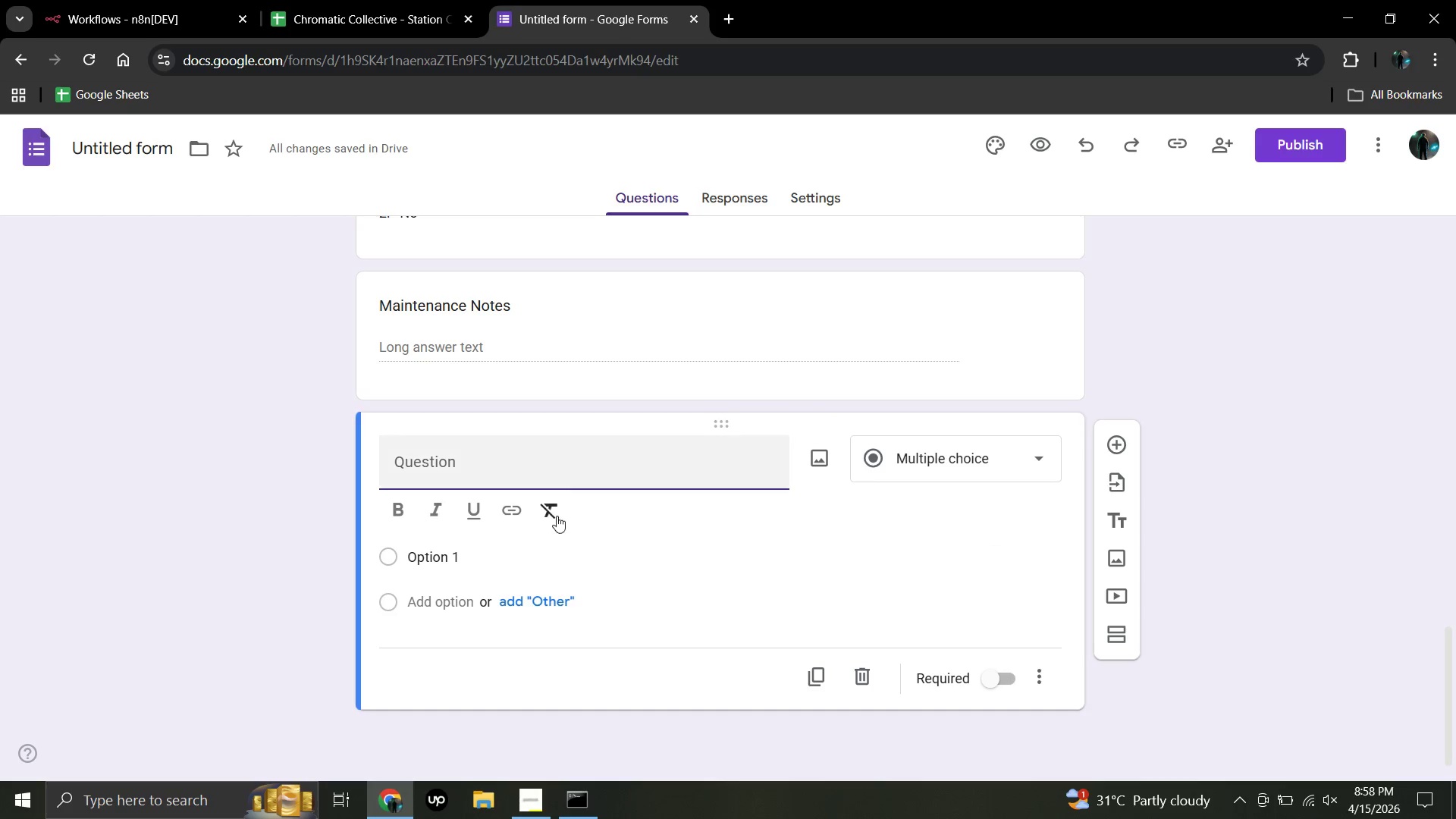 
left_click([556, 473])
 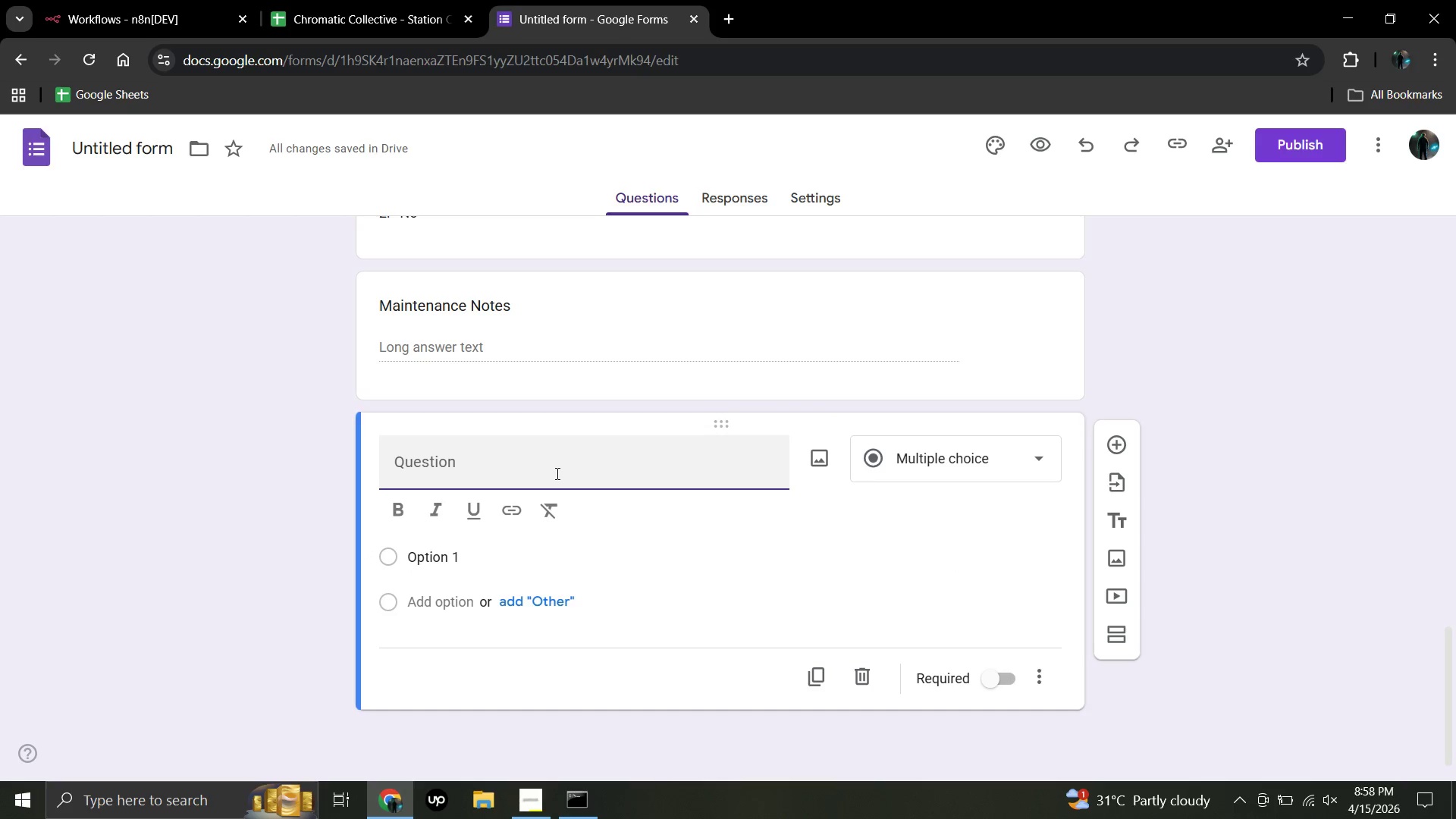 
type(Guest Artist ?)
 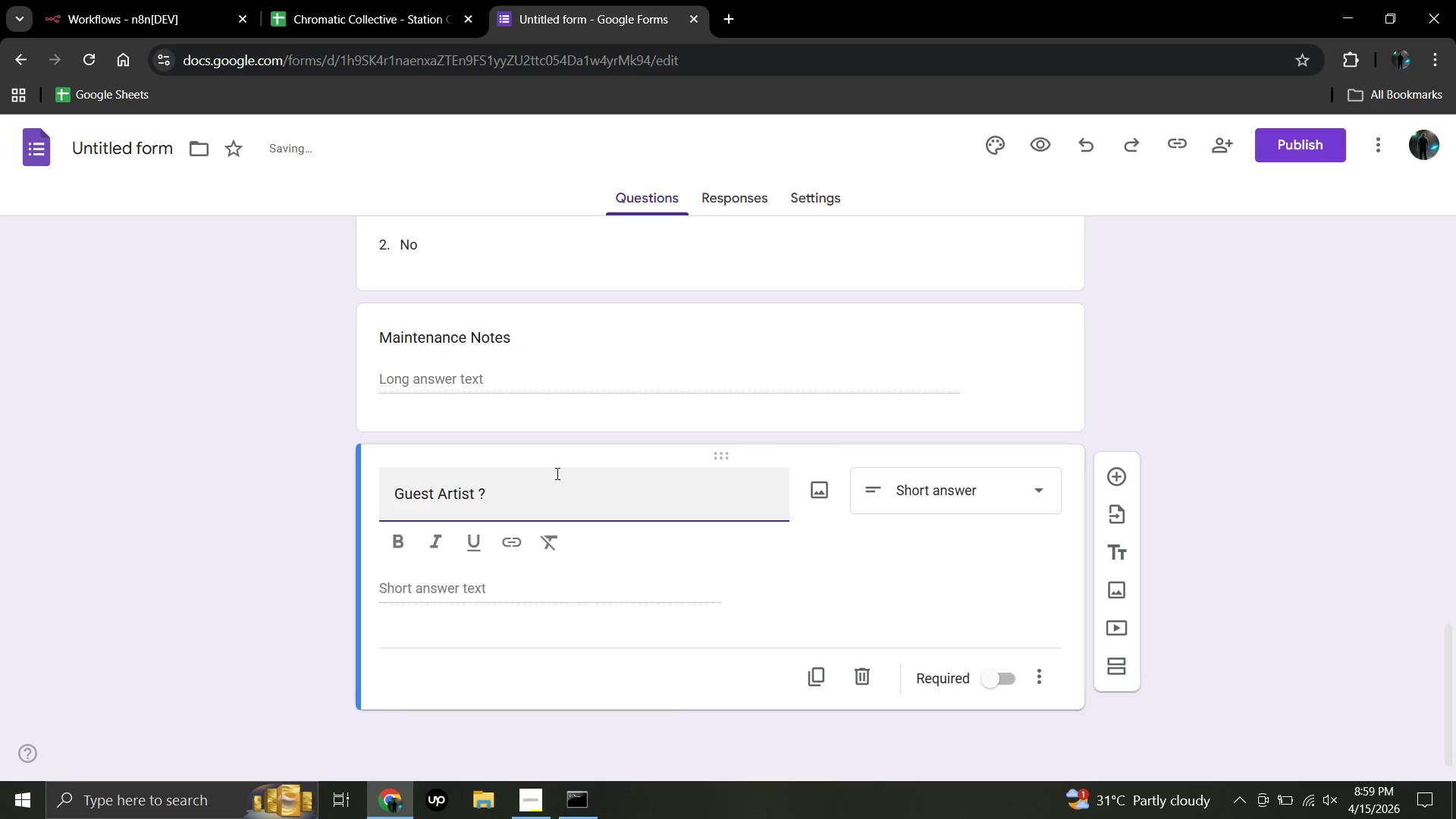 
key(ArrowLeft)
 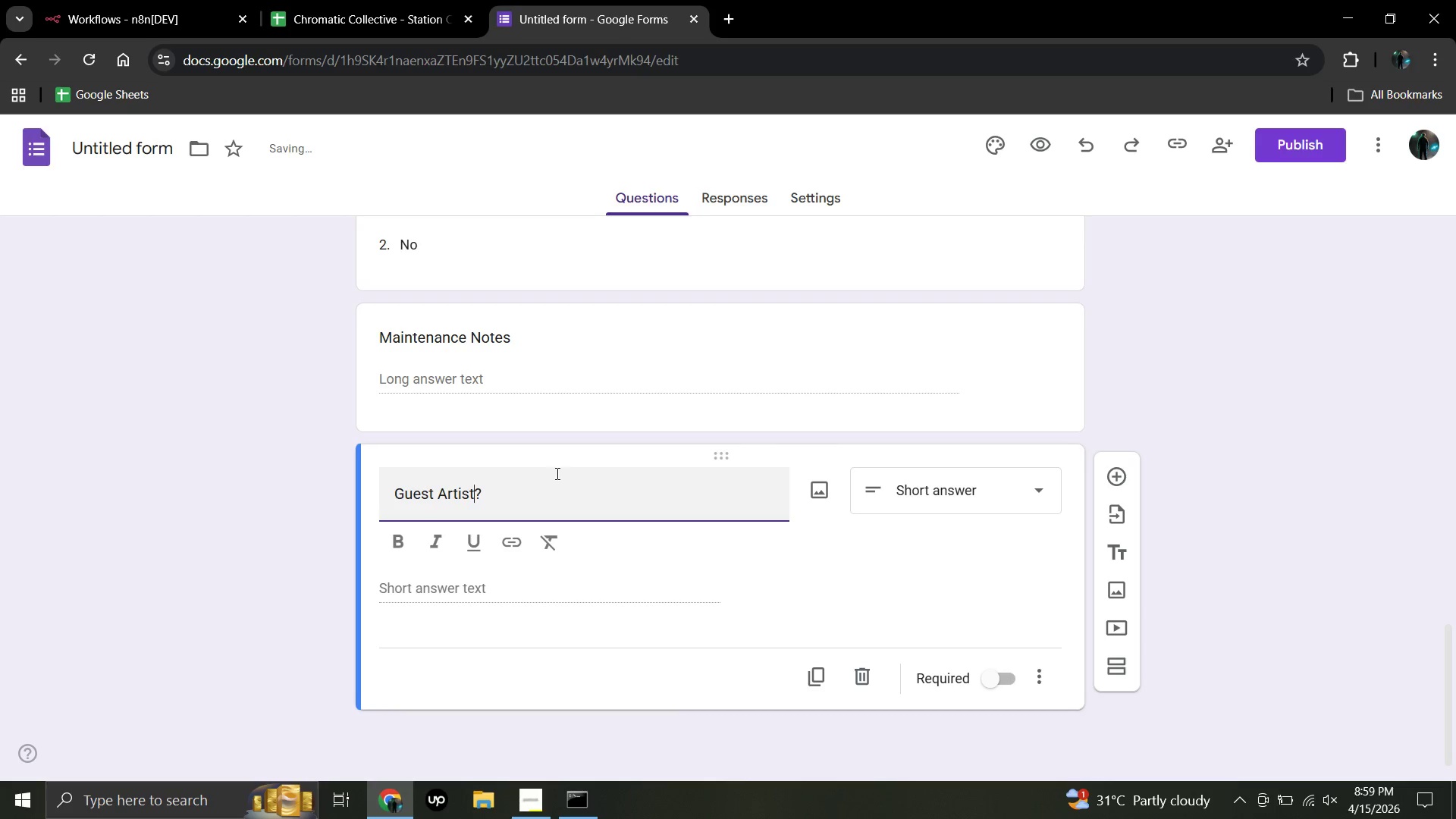 
key(Backspace)
 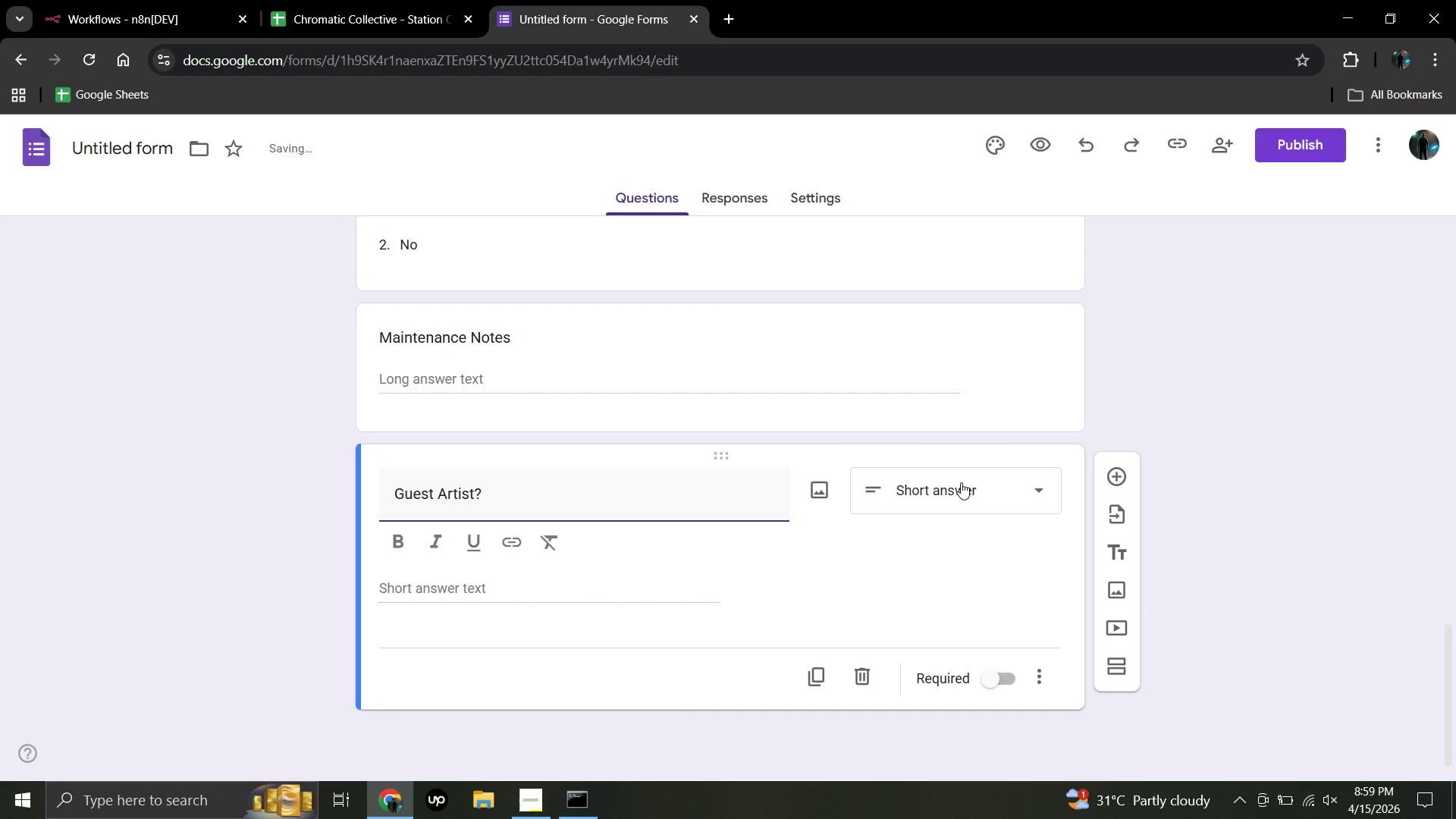 
left_click([991, 495])
 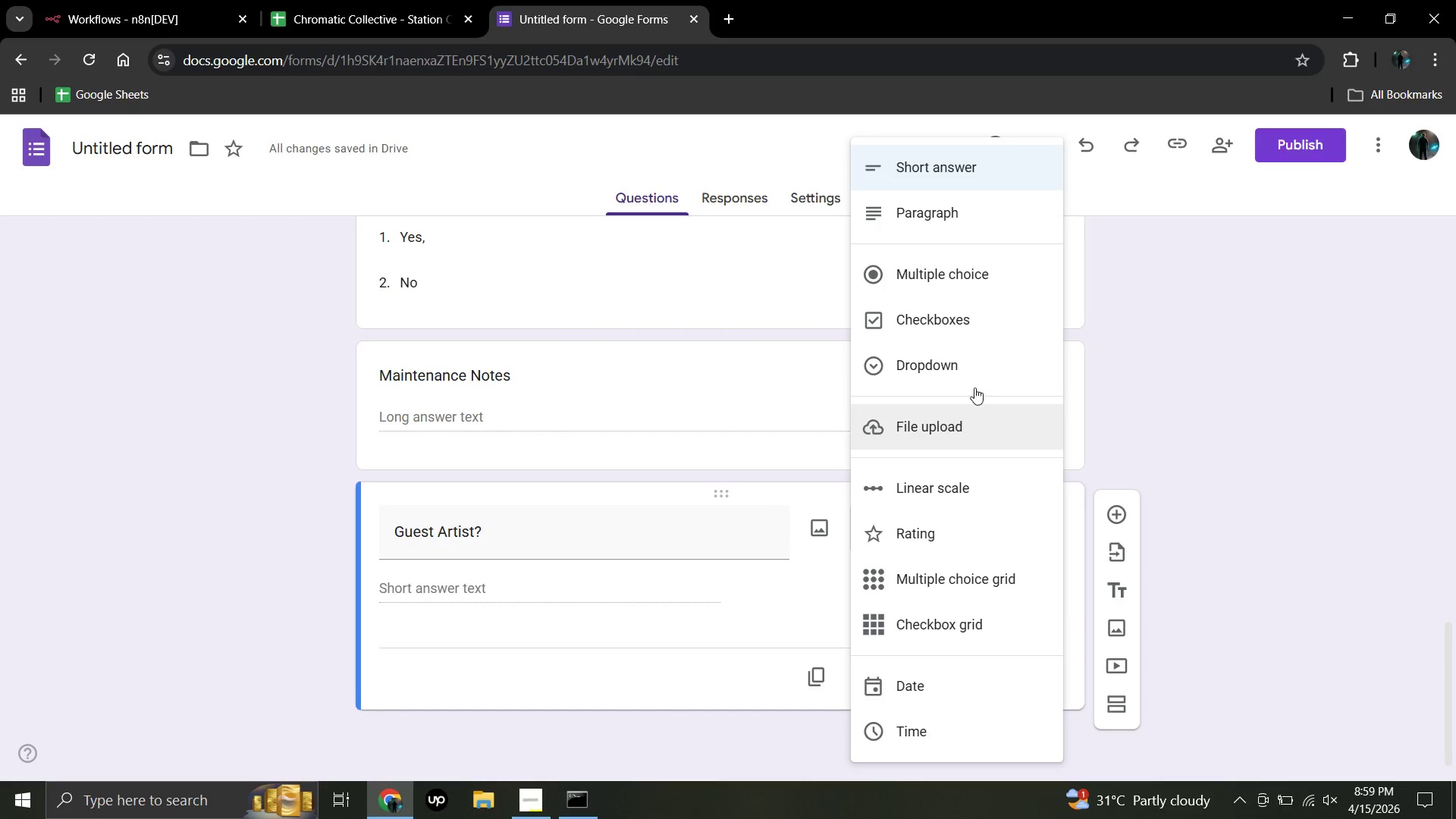 
left_click([962, 356])
 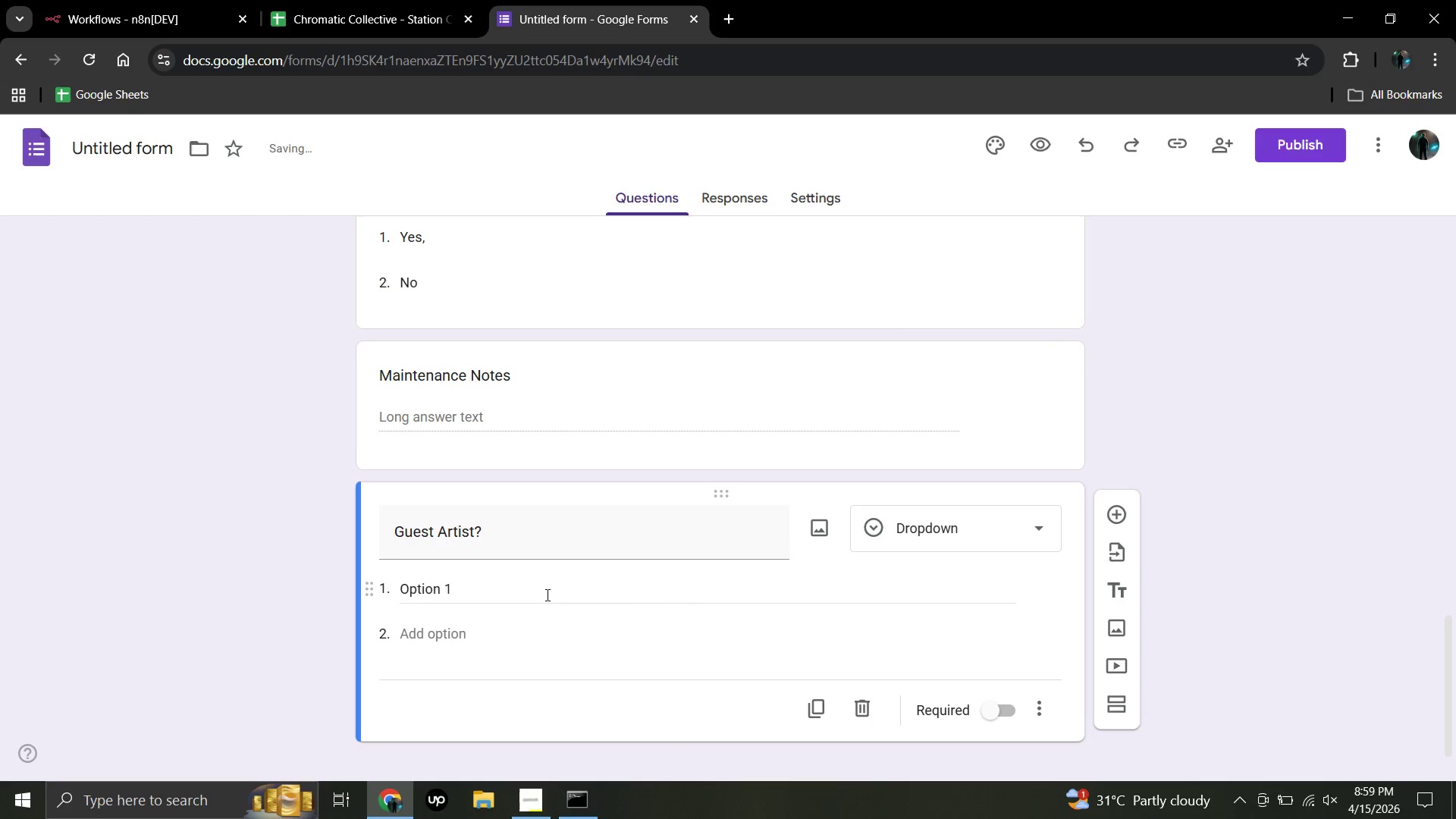 
left_click([546, 595])
 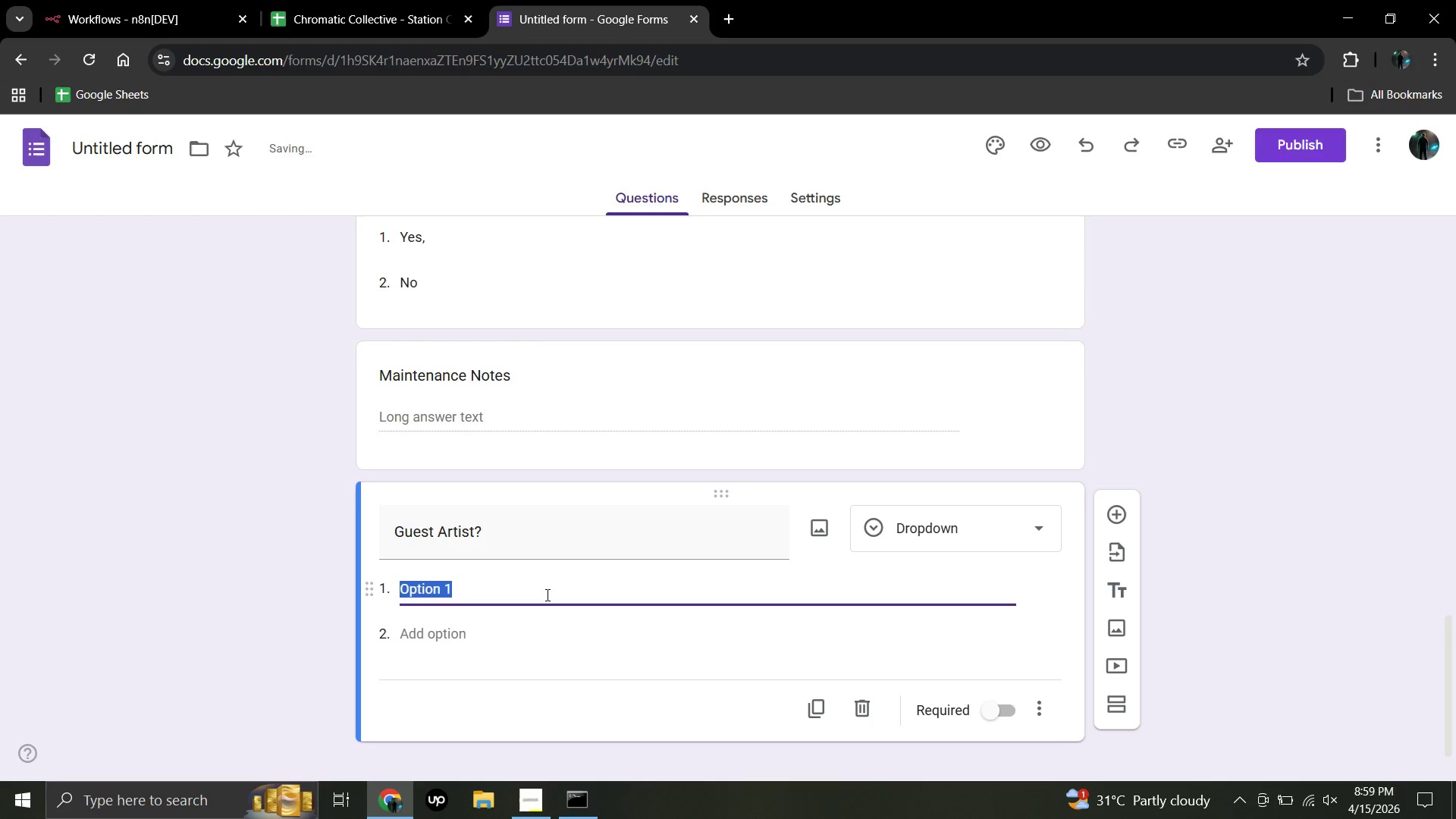 
key(Backspace)
type(Yes)
 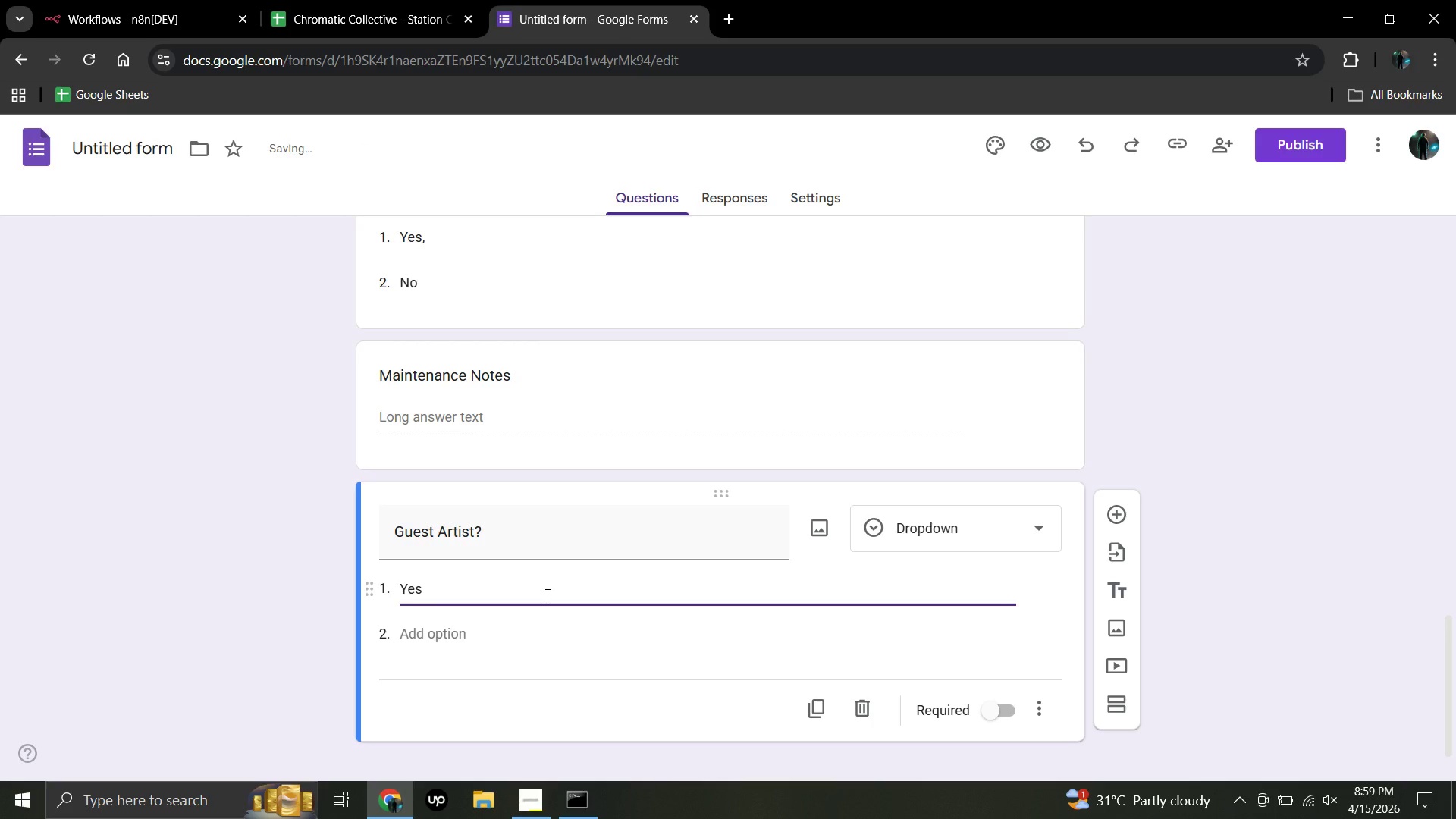 
key(Enter)
 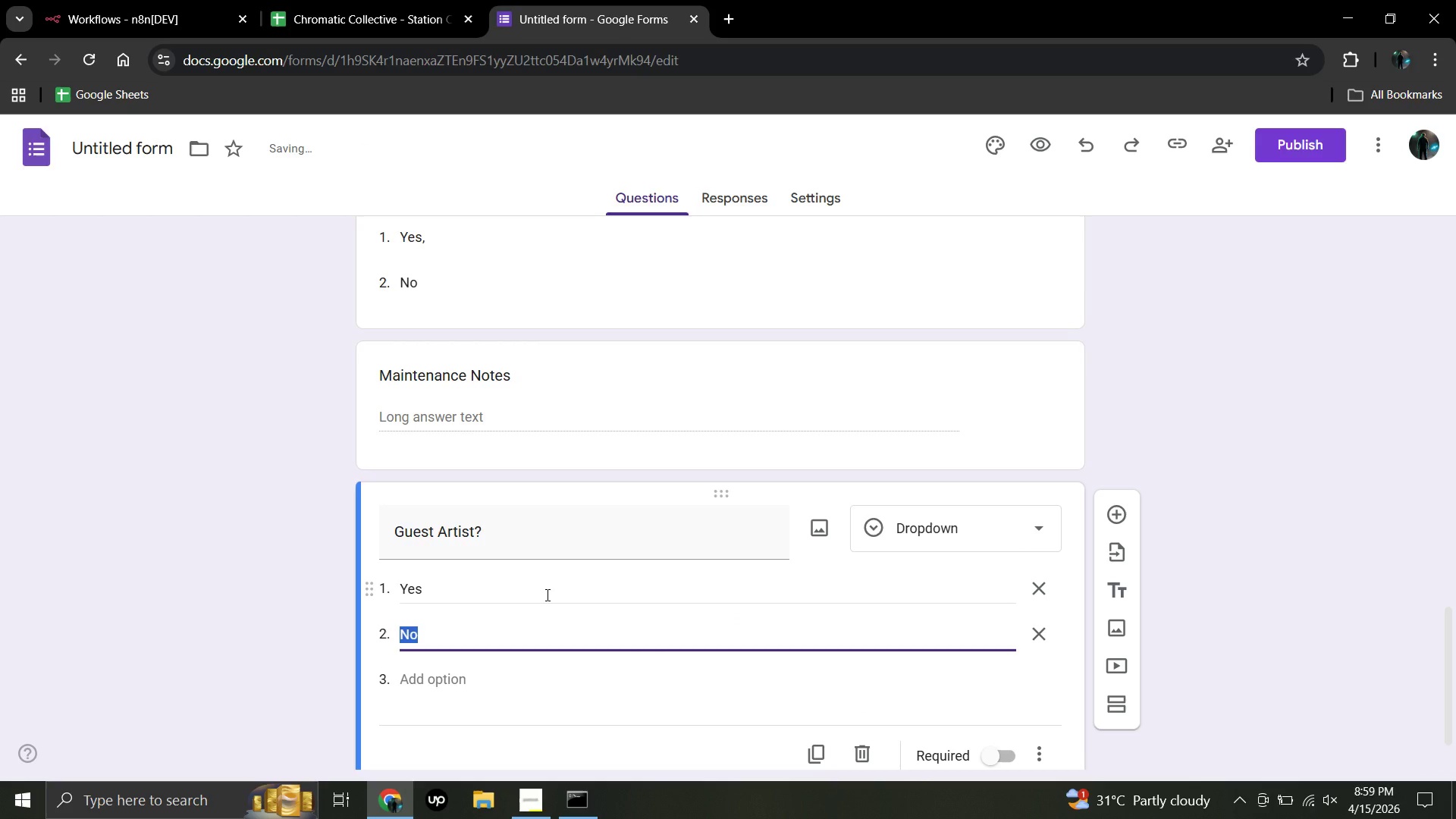 
type(NO)
 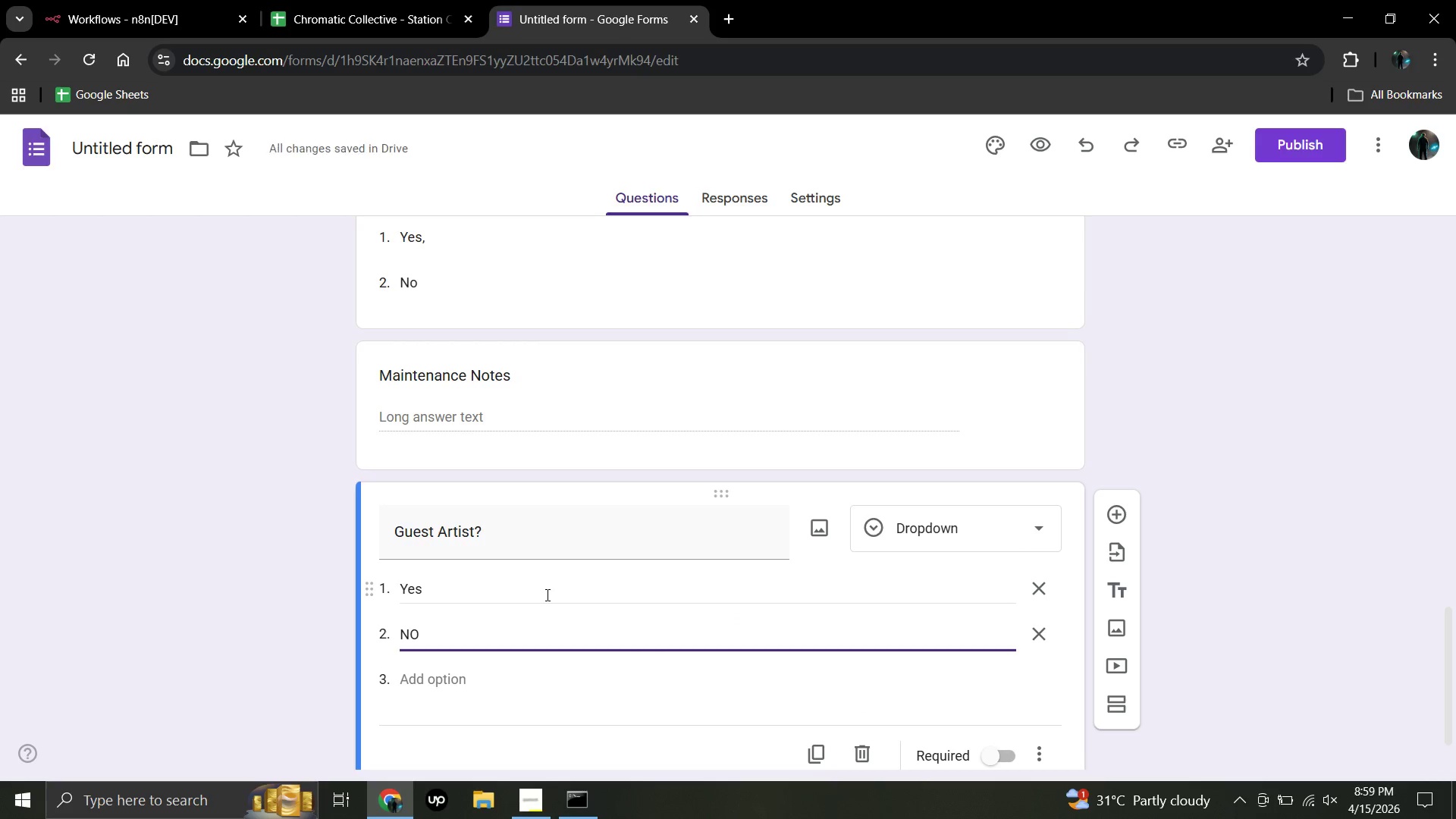 
key(Backspace)
 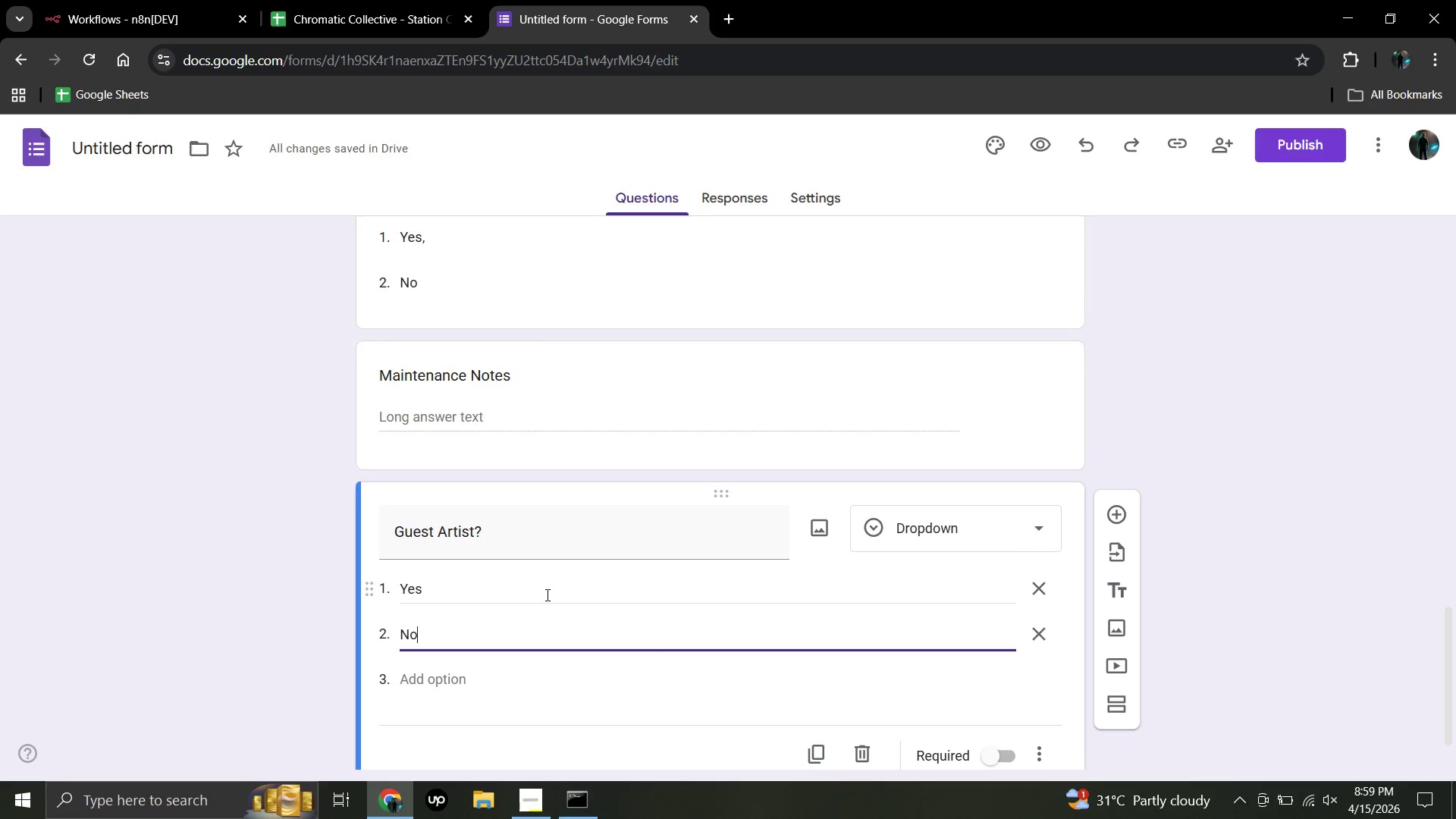 
key(O)
 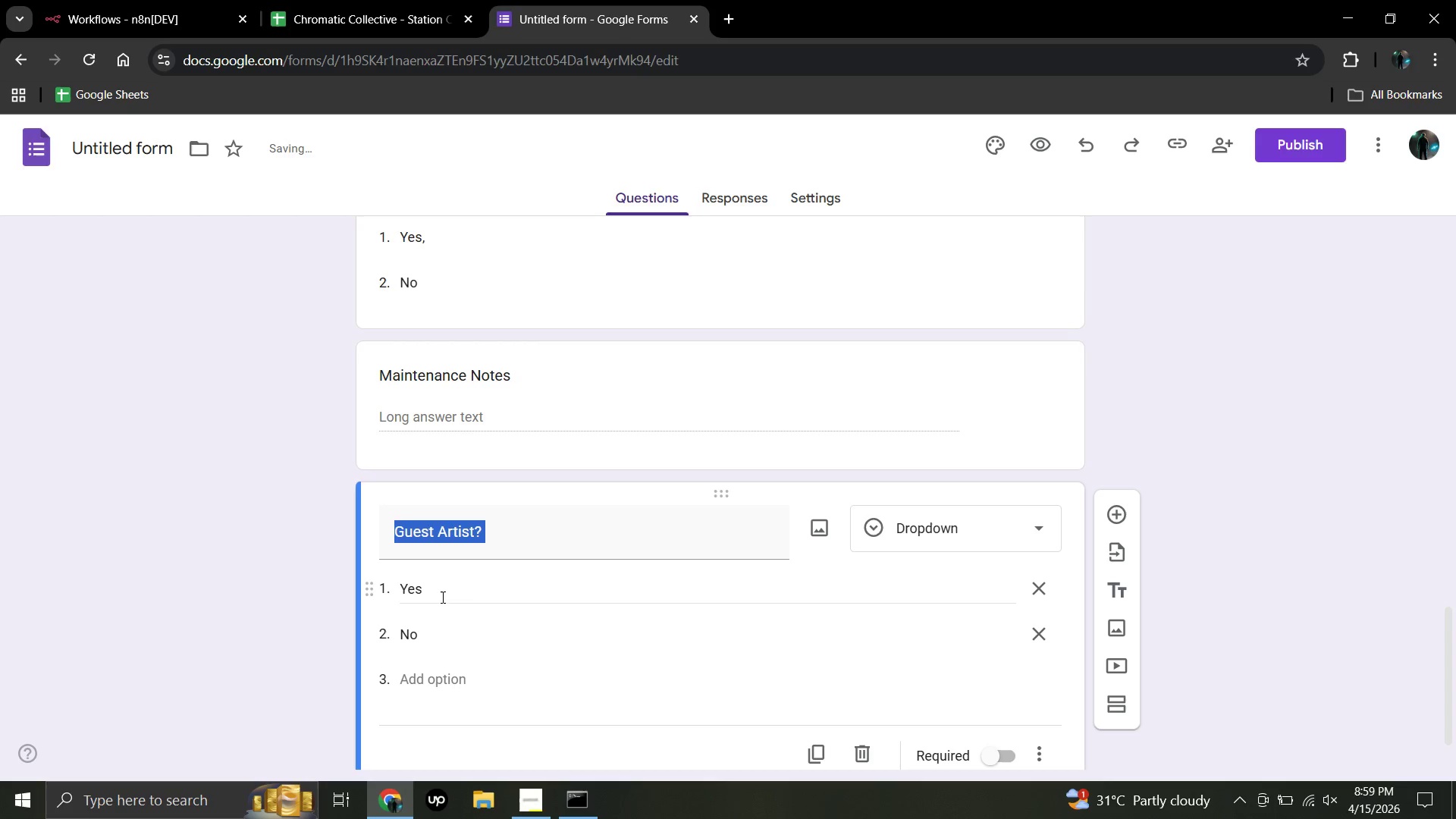 
left_click([278, 548])
 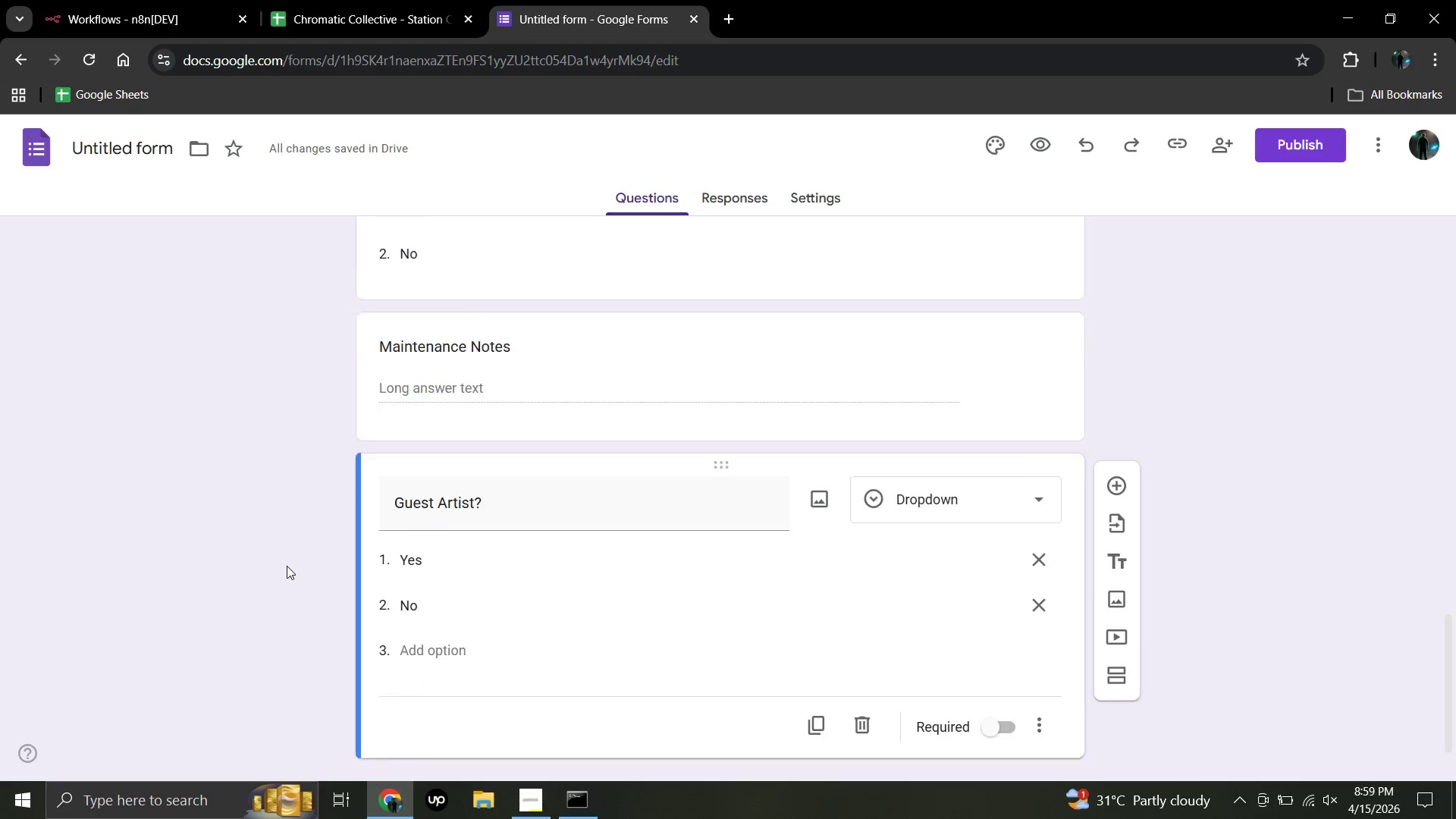 
scroll: coordinate [287, 566], scroll_direction: down, amount: 4.0
 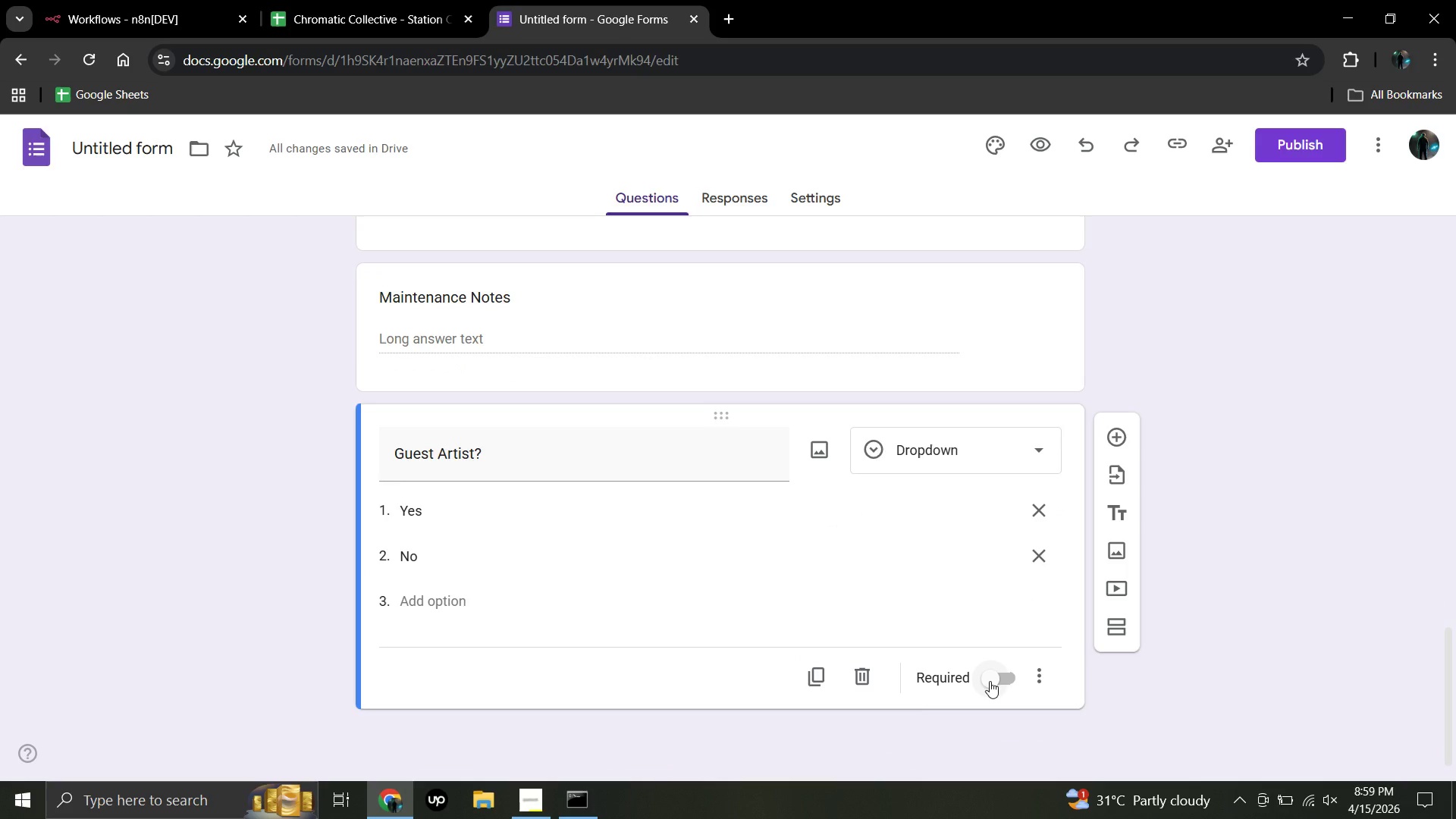 
left_click([990, 681])
 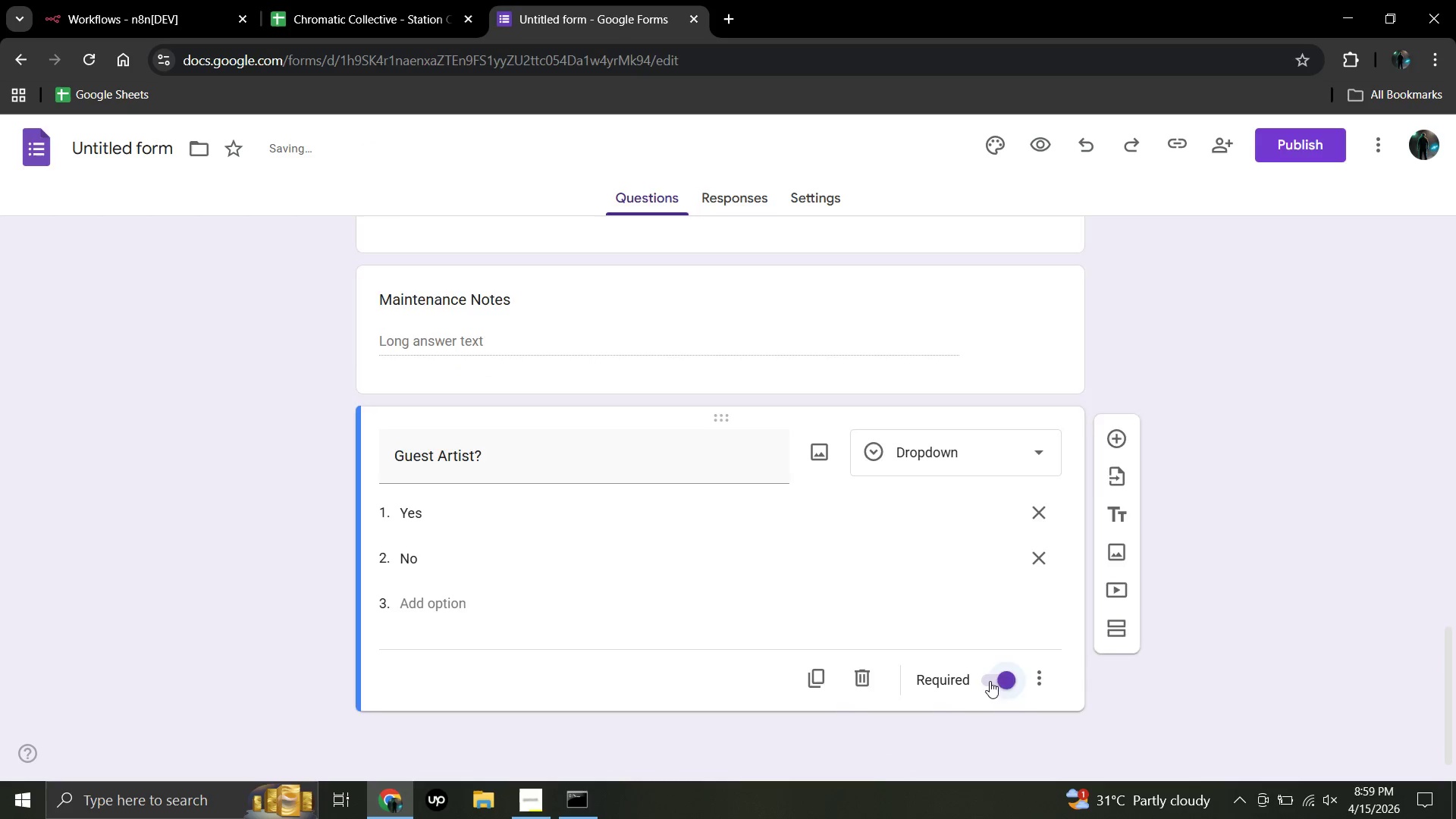 
scroll: coordinate [990, 681], scroll_direction: up, amount: 1.0
 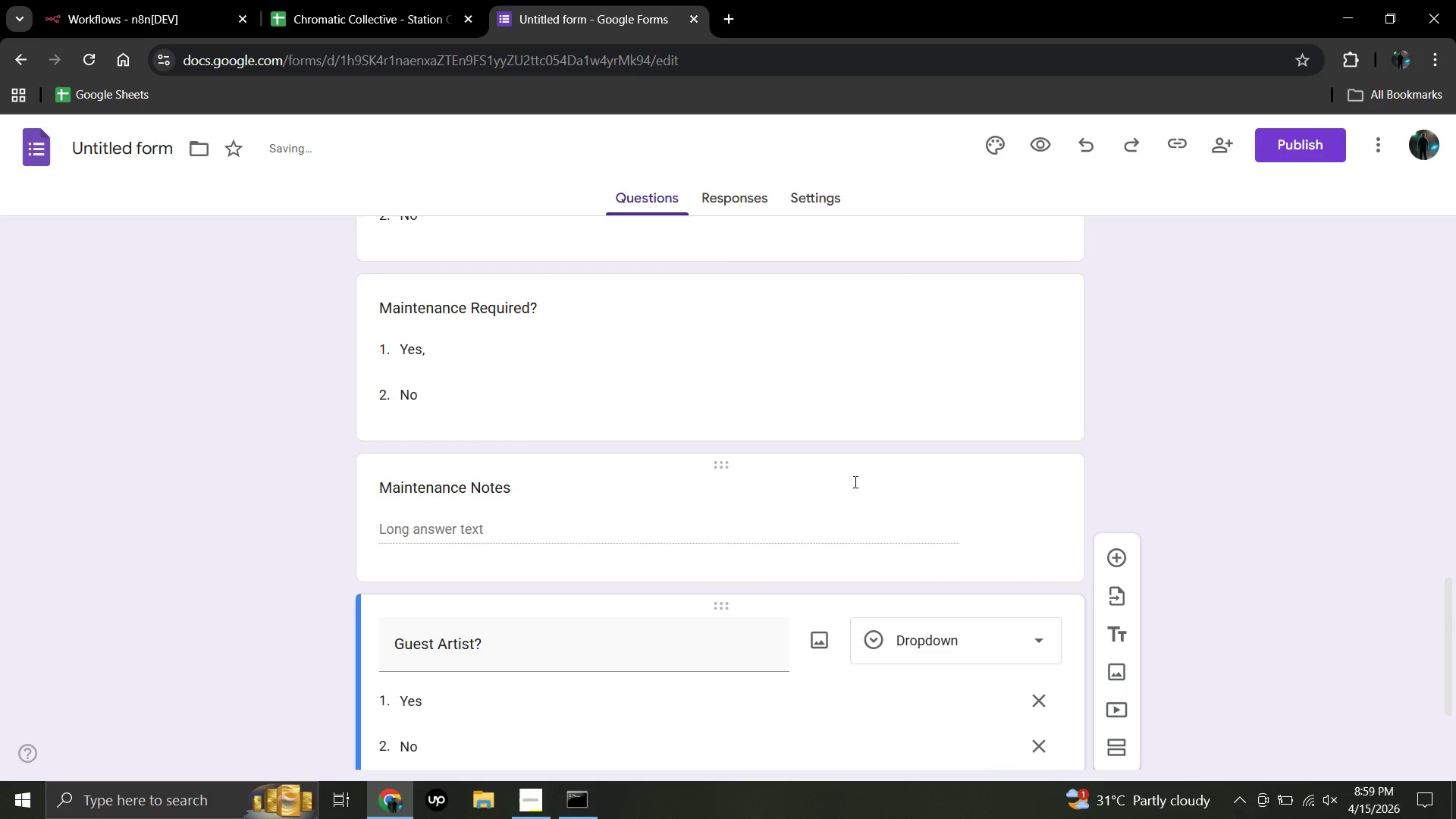 
left_click([861, 471])
 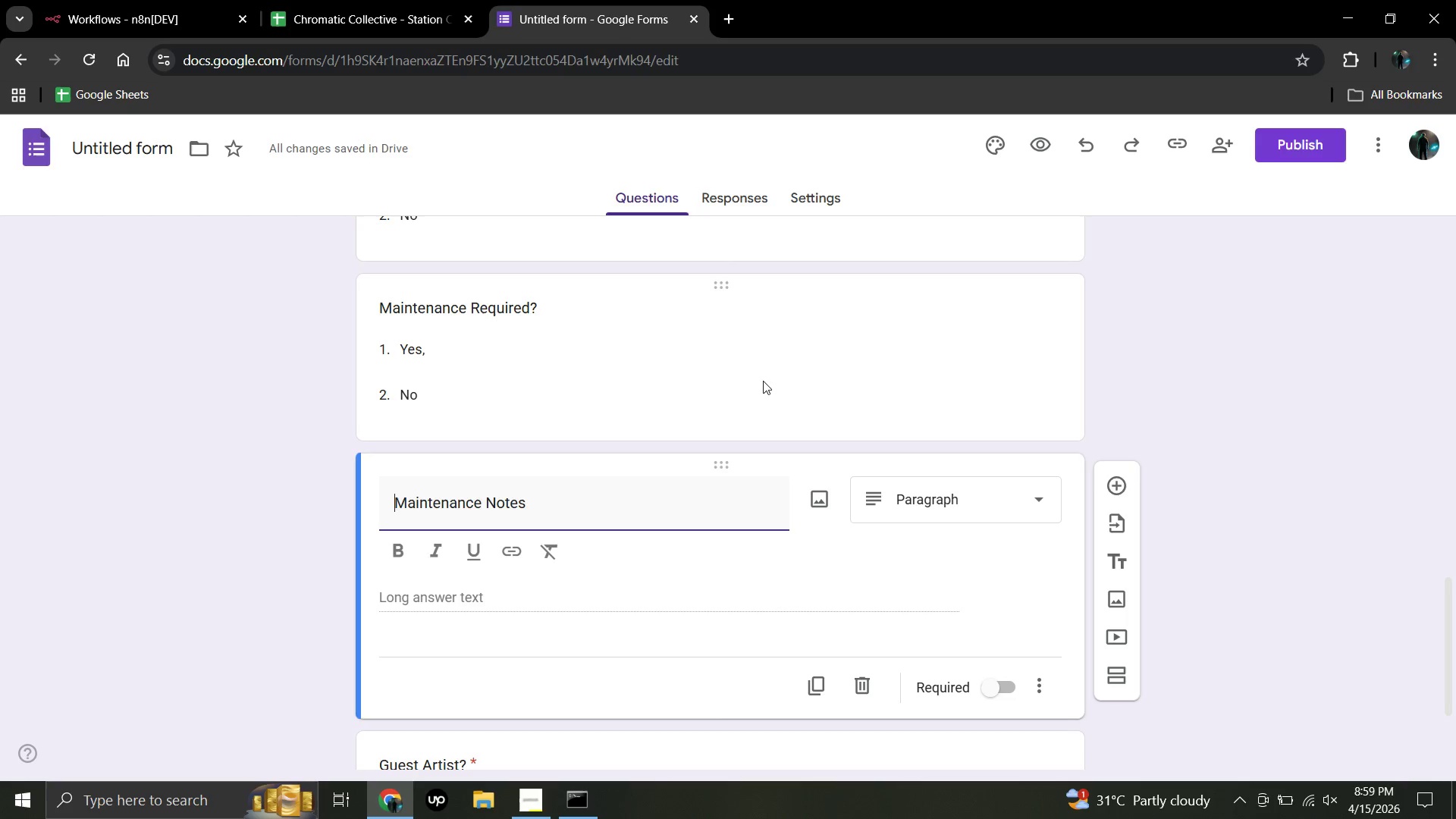 
left_click([800, 390])
 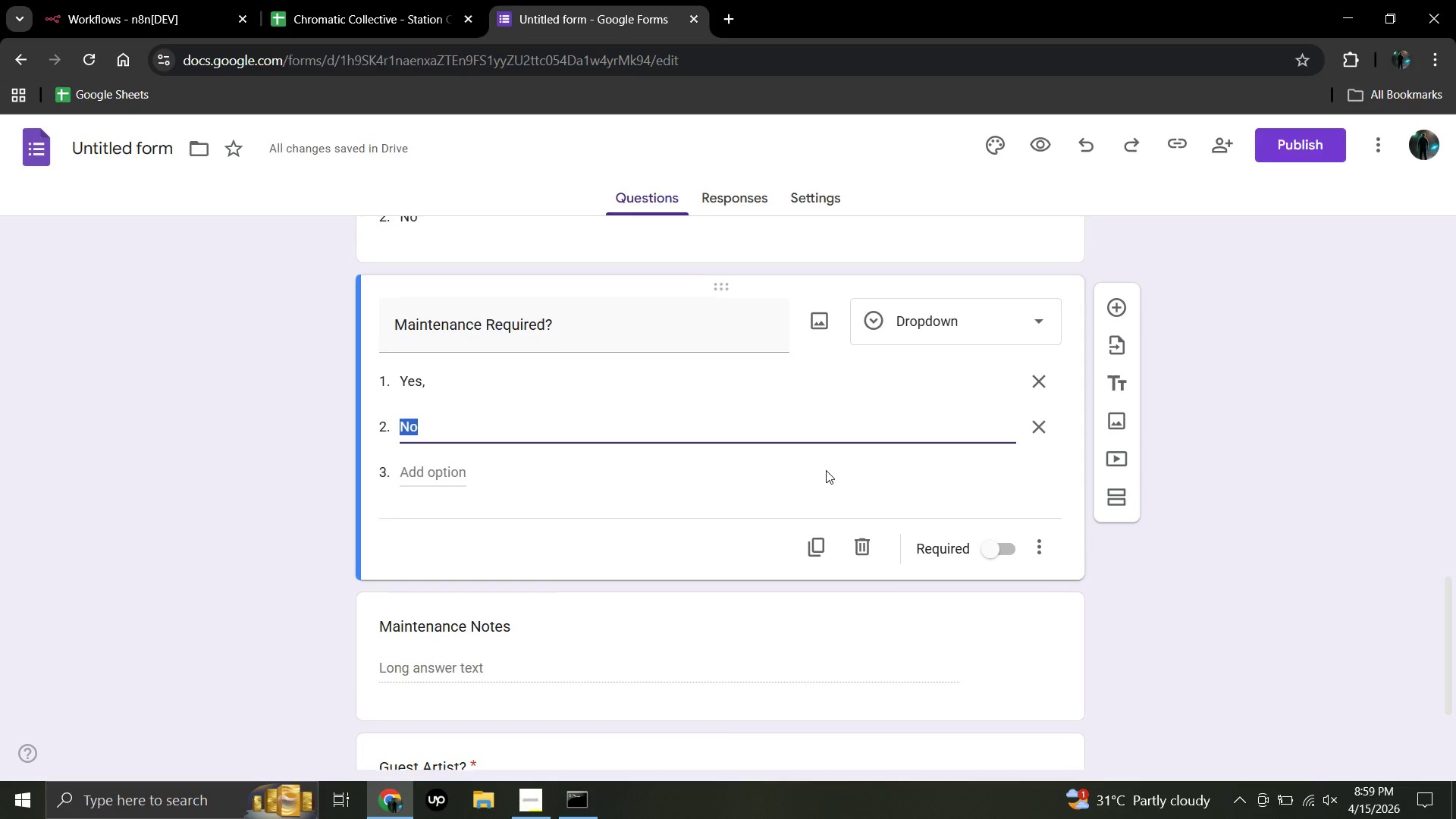 
scroll: coordinate [826, 470], scroll_direction: up, amount: 1.0
 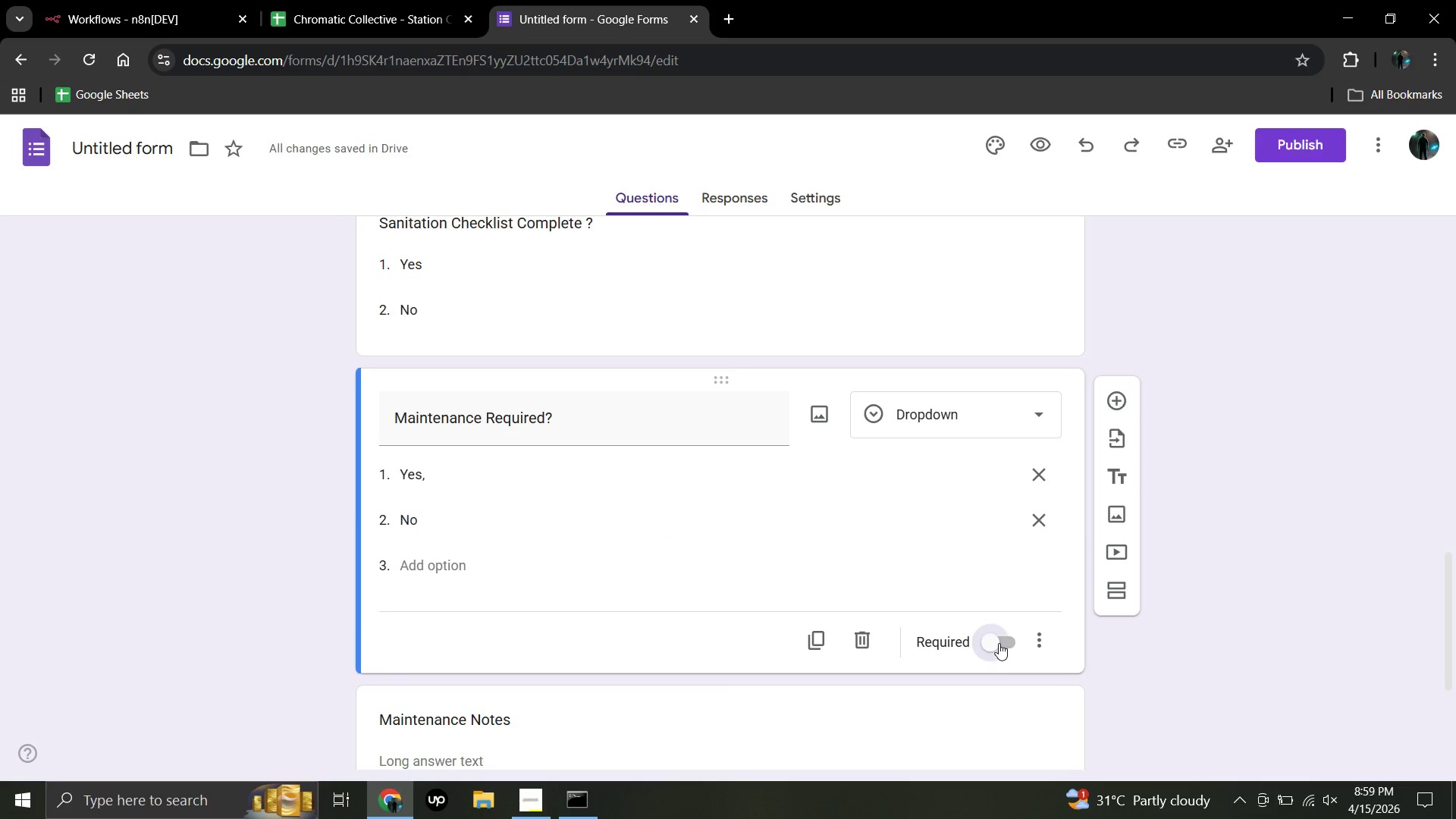 
left_click([999, 643])
 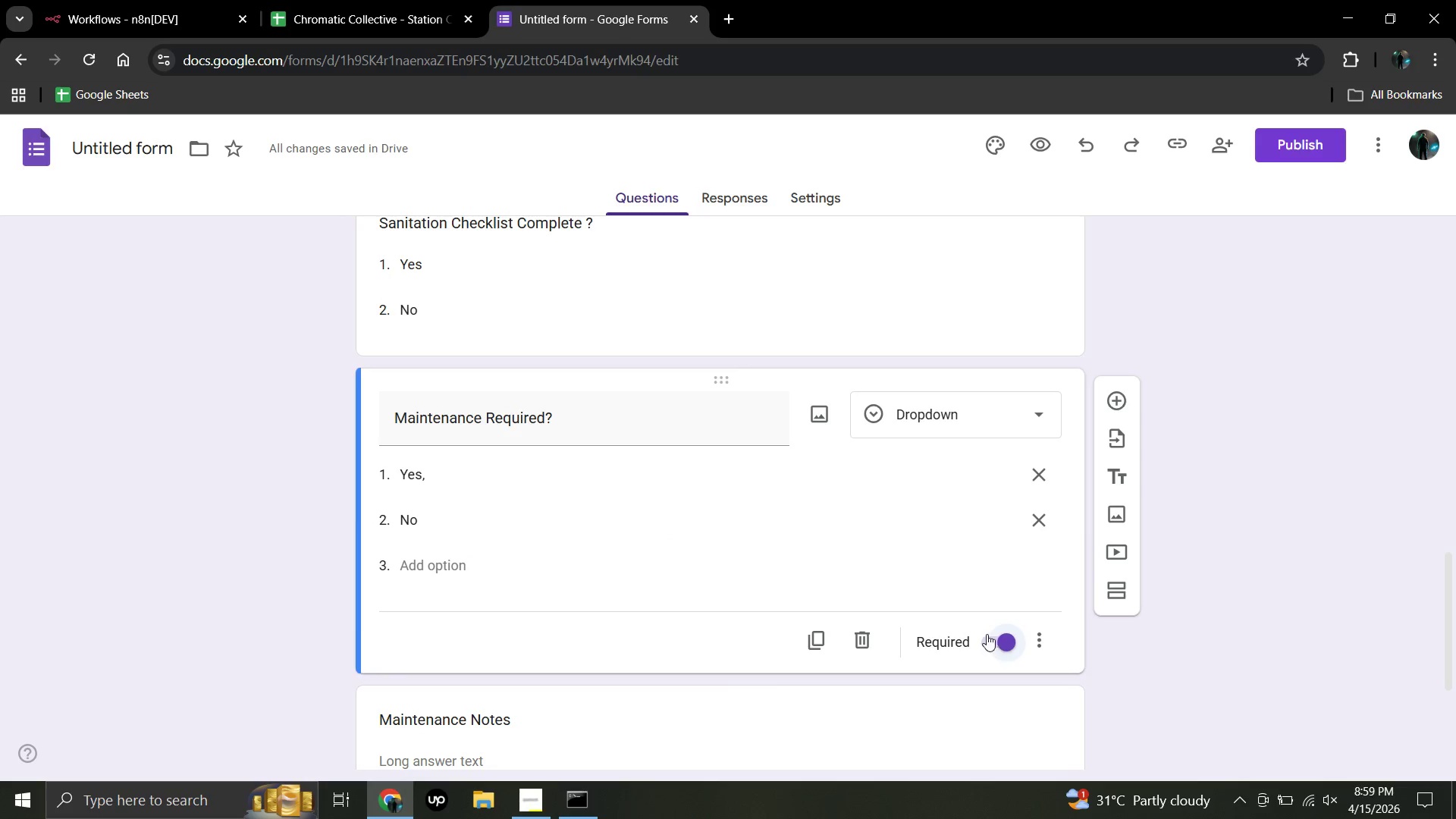 
wait(11.73)
 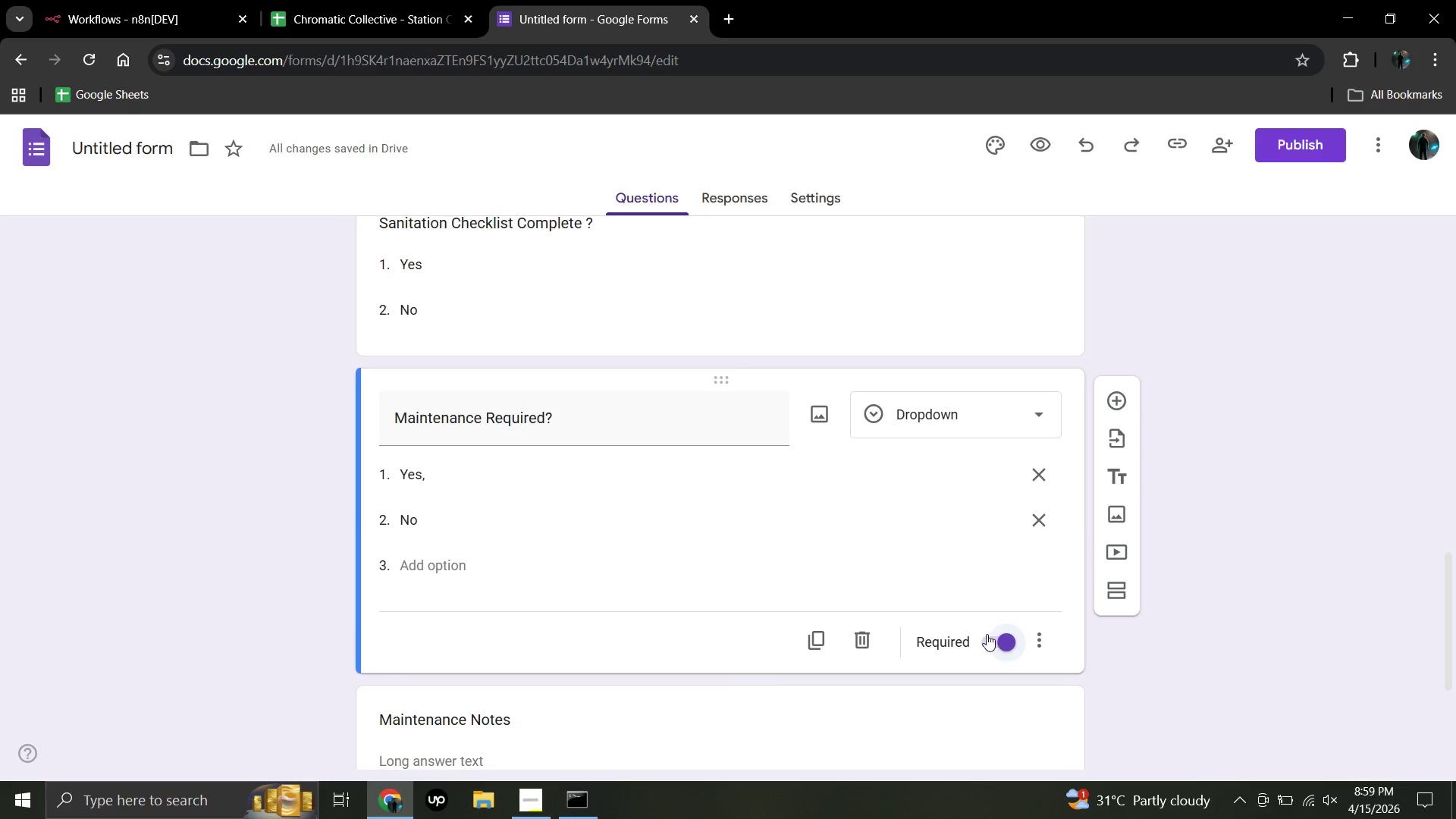 
scroll: coordinate [880, 542], scroll_direction: up, amount: 2.0
 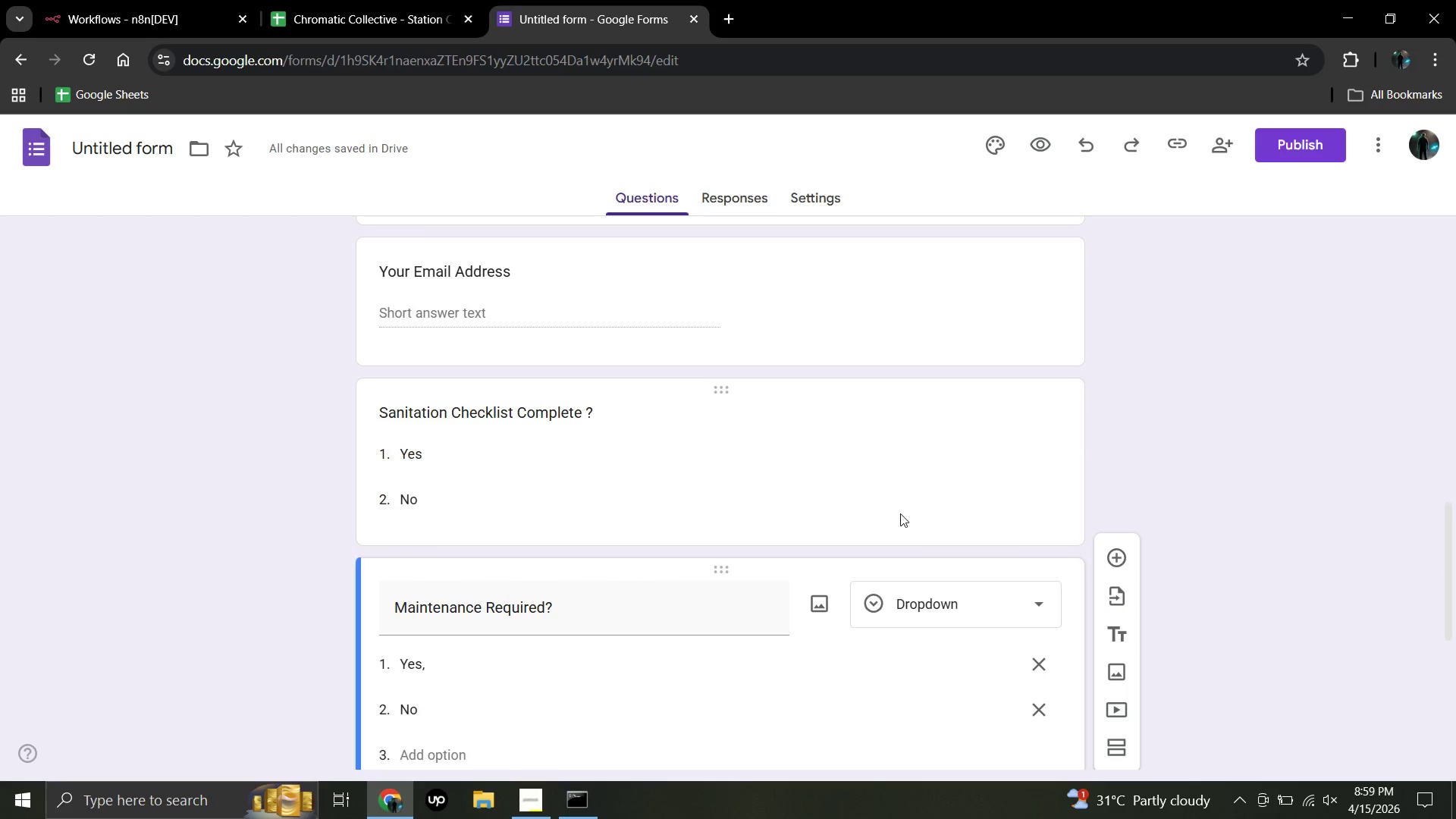 
left_click([900, 513])
 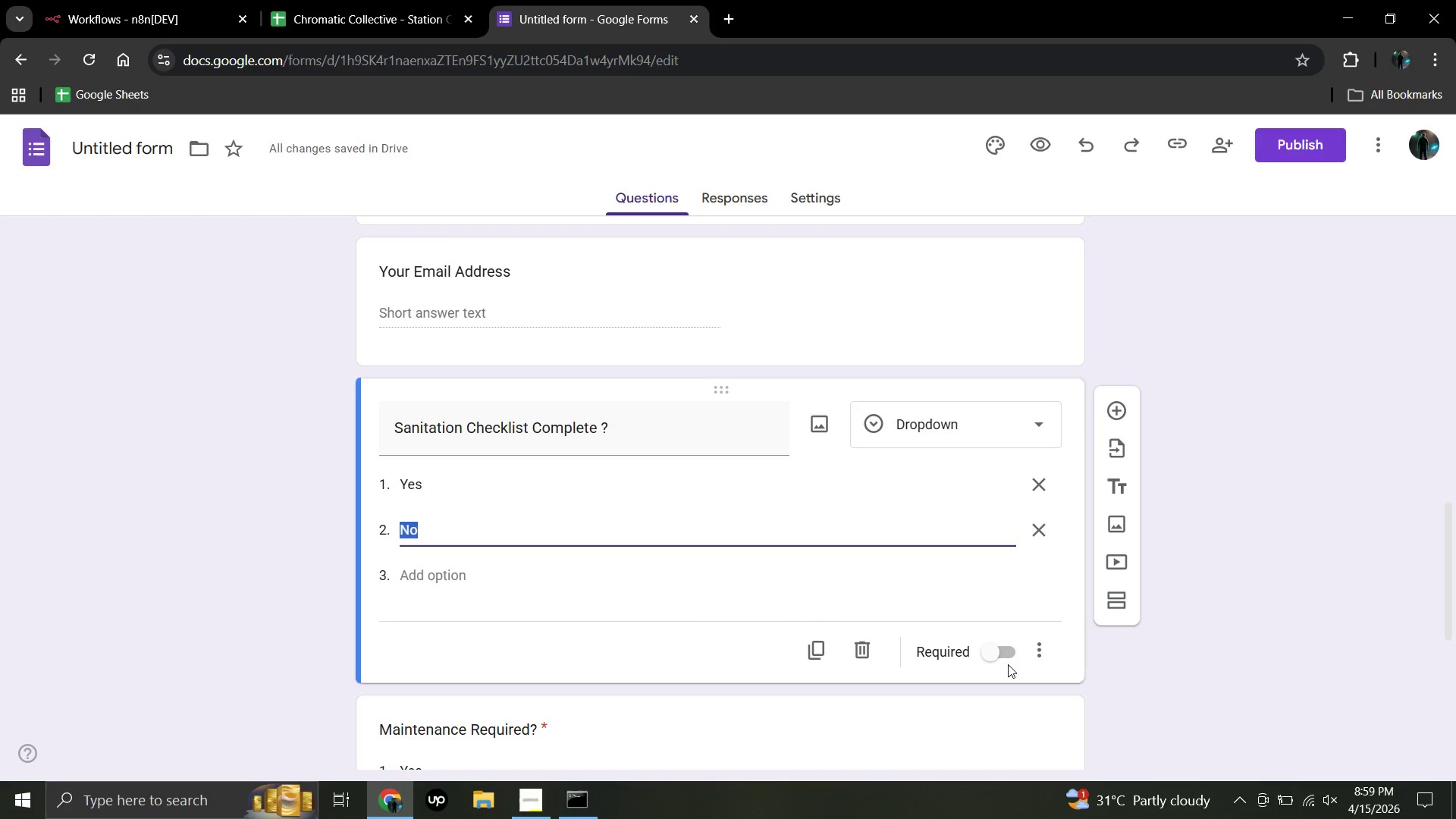 
left_click([1008, 664])
 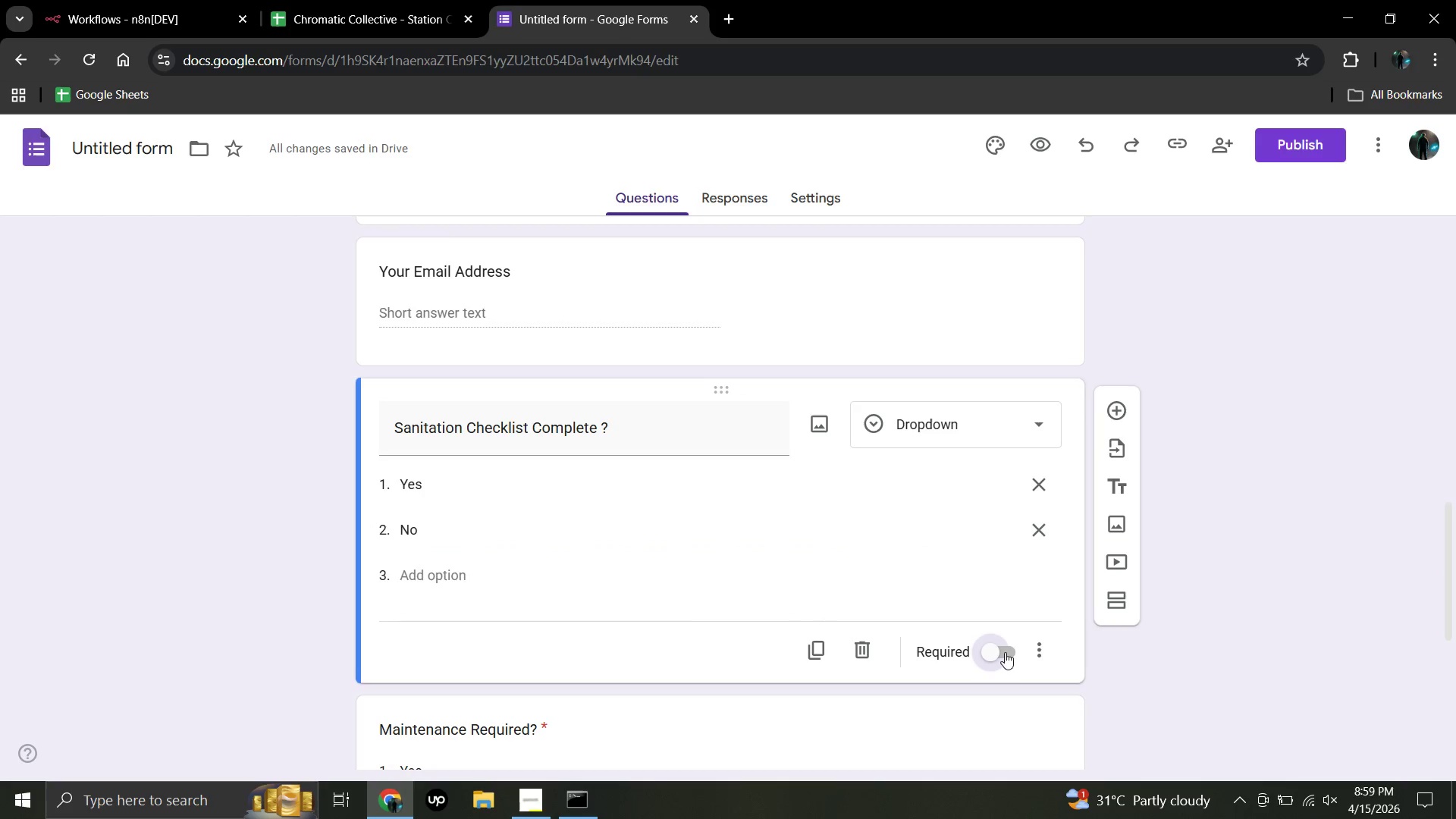 
left_click([1005, 652])
 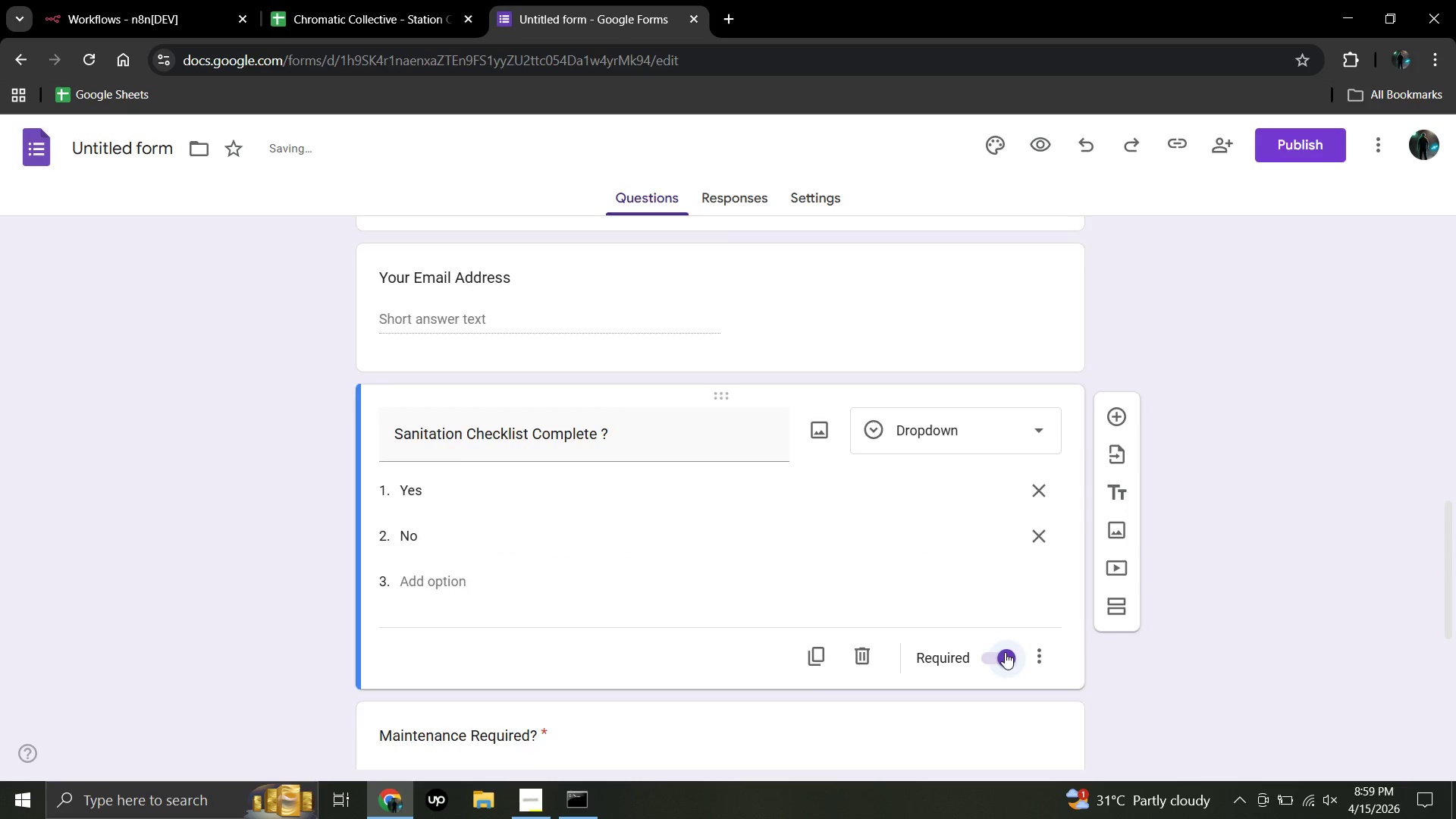 
scroll: coordinate [1005, 652], scroll_direction: up, amount: 2.0
 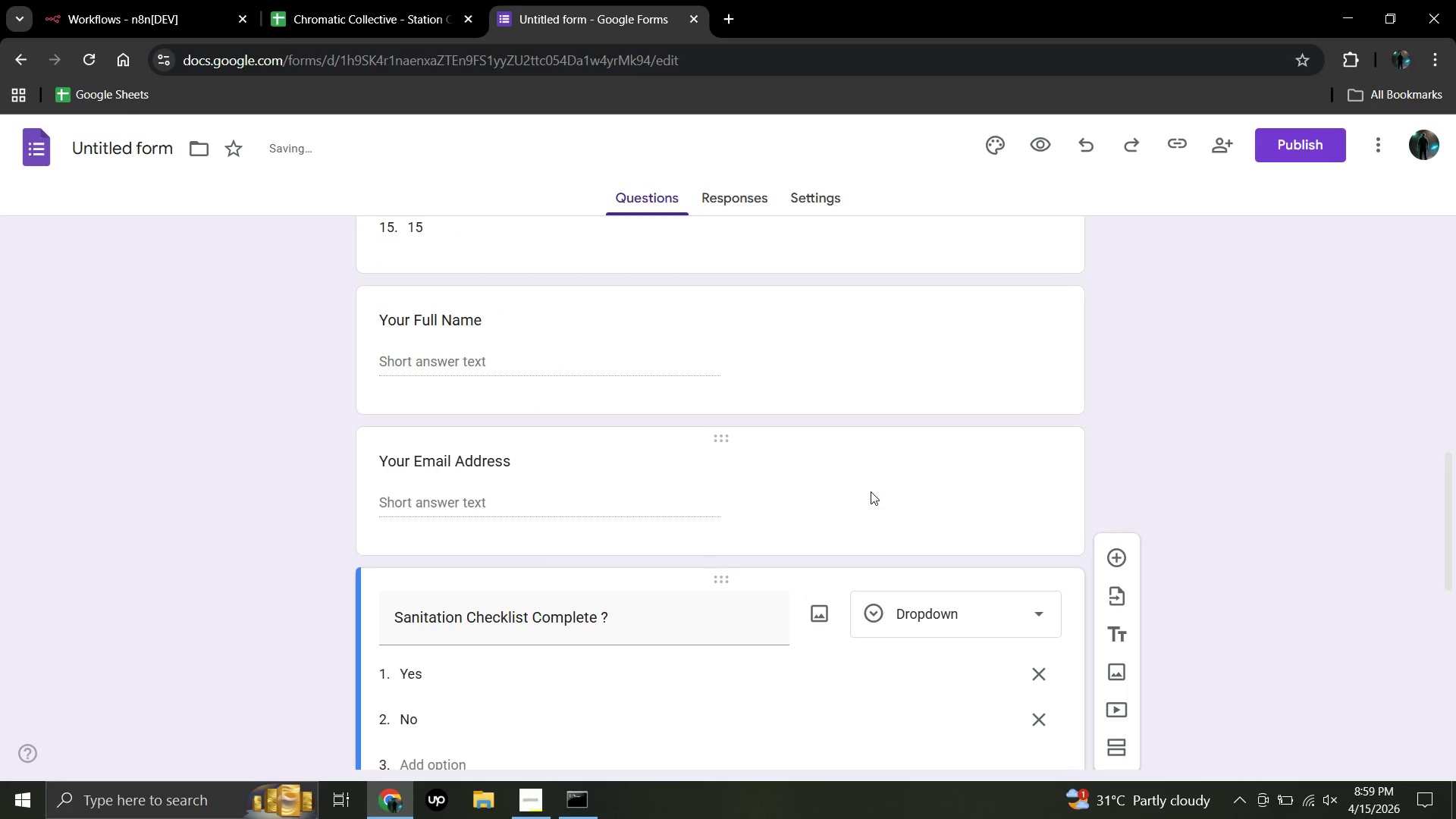 
left_click([870, 489])
 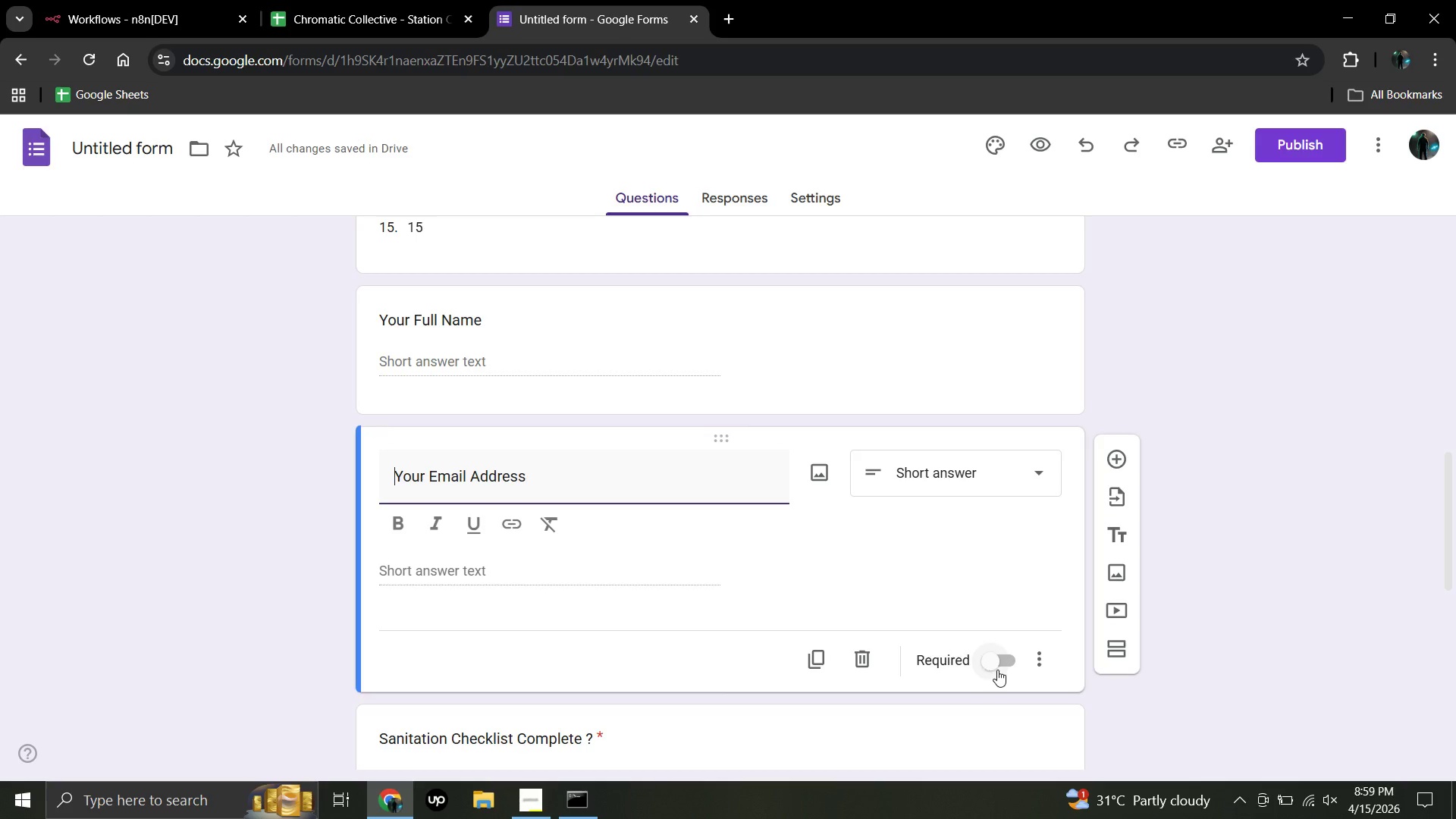 
left_click([997, 670])
 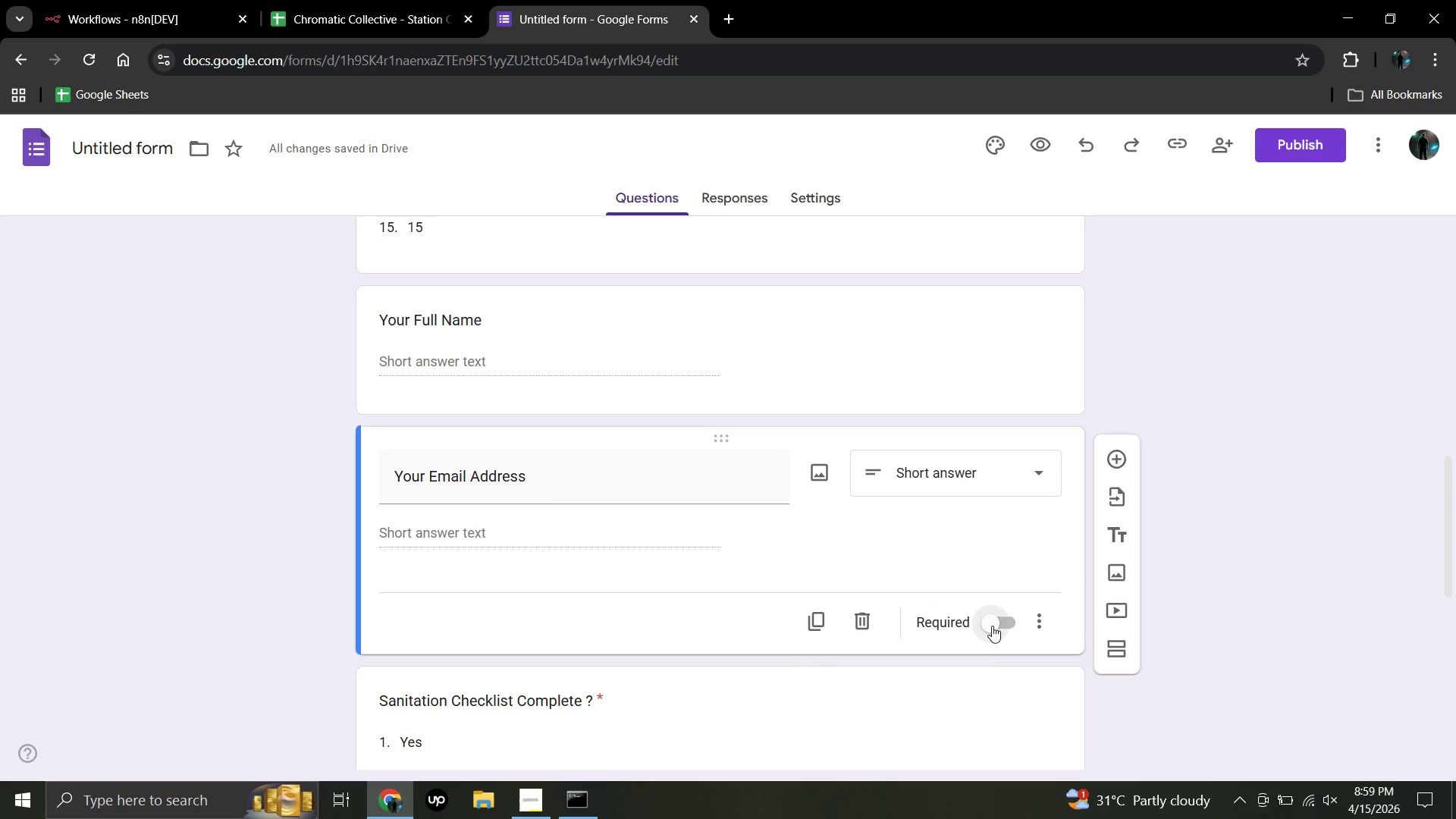 
left_click([992, 626])
 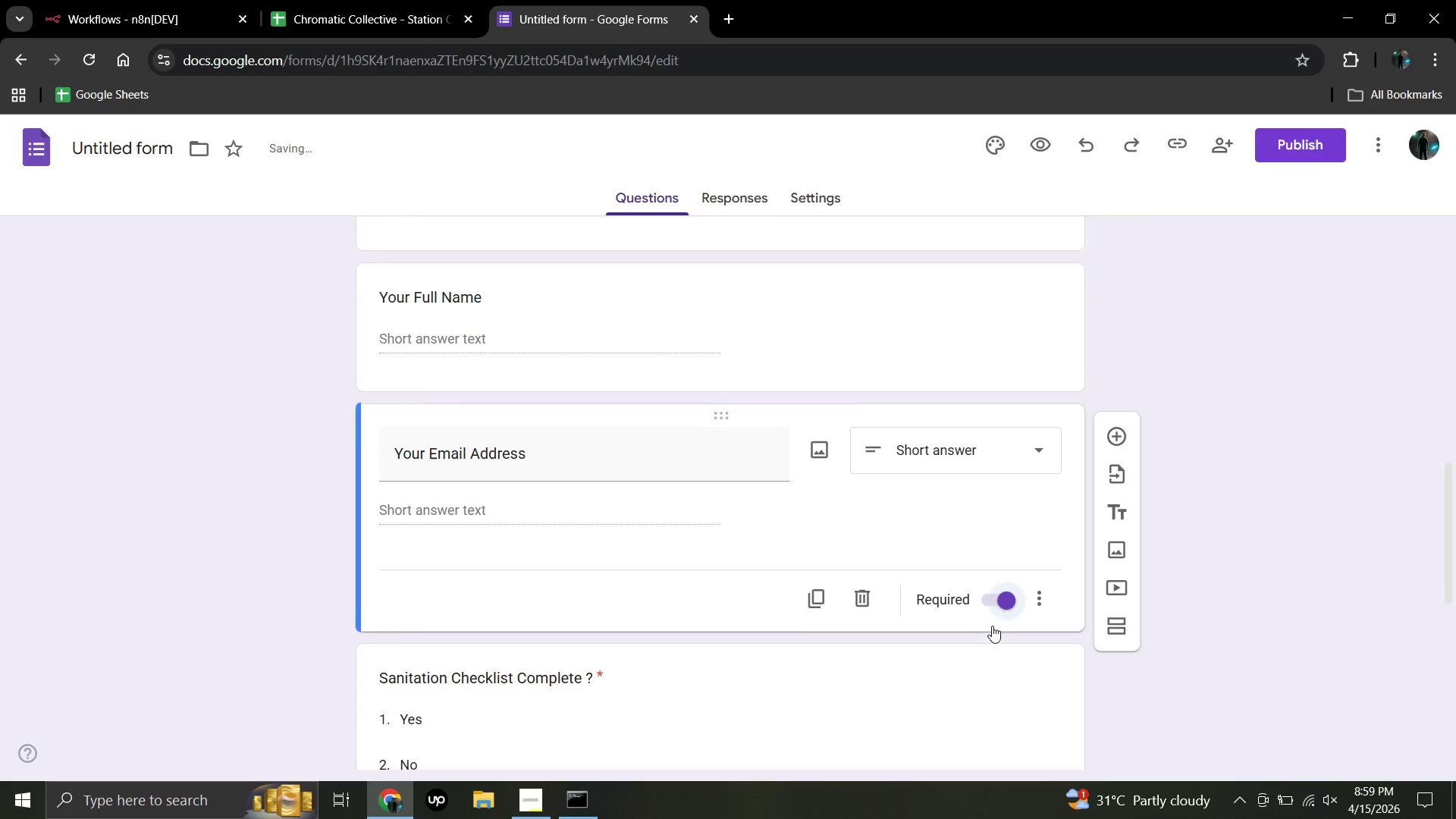 
scroll: coordinate [992, 626], scroll_direction: down, amount: 4.0
 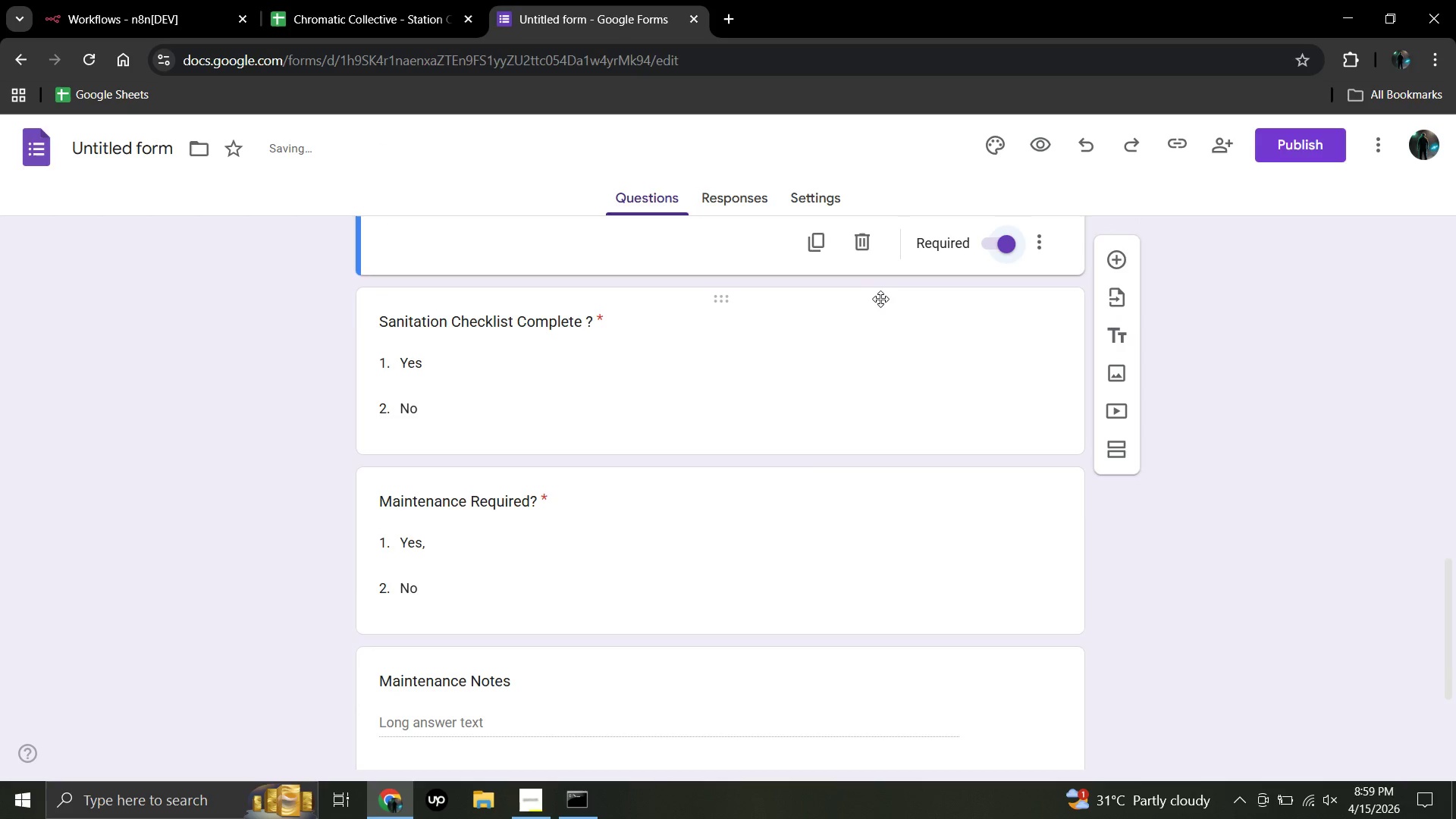 
left_click([882, 297])
 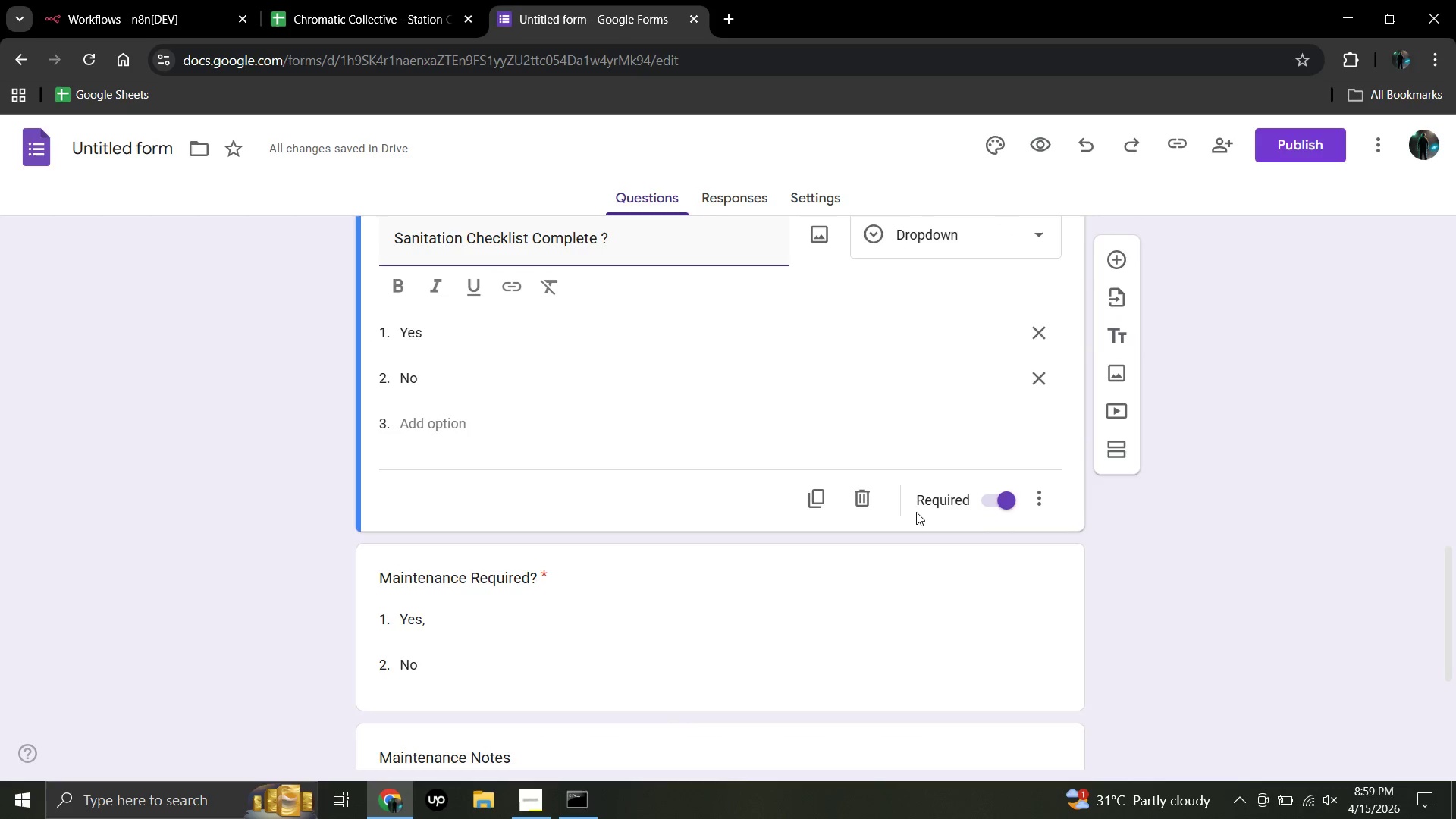 
scroll: coordinate [916, 512], scroll_direction: up, amount: 3.0
 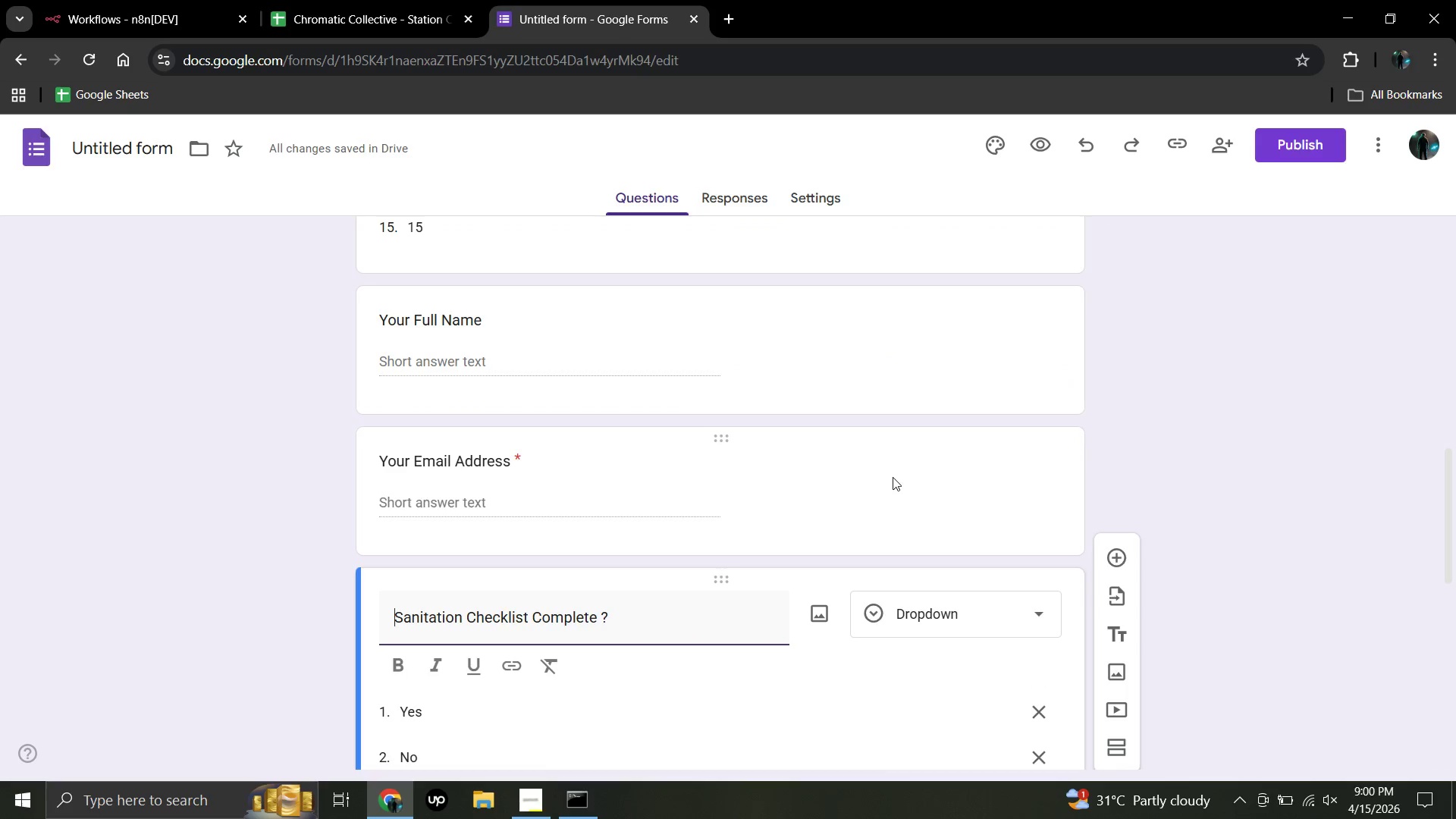 
left_click([893, 475])
 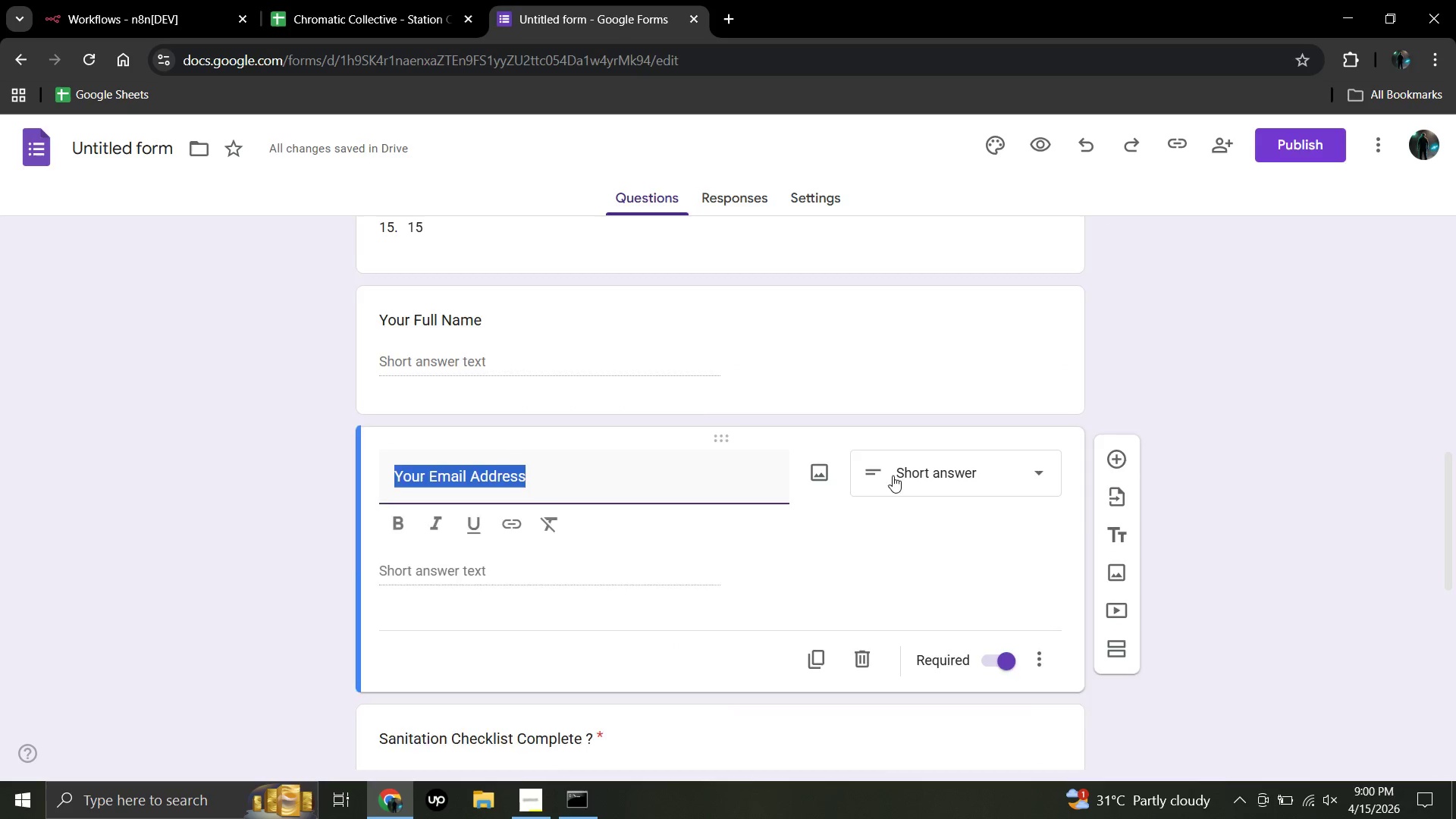 
scroll: coordinate [893, 475], scroll_direction: up, amount: 1.0
 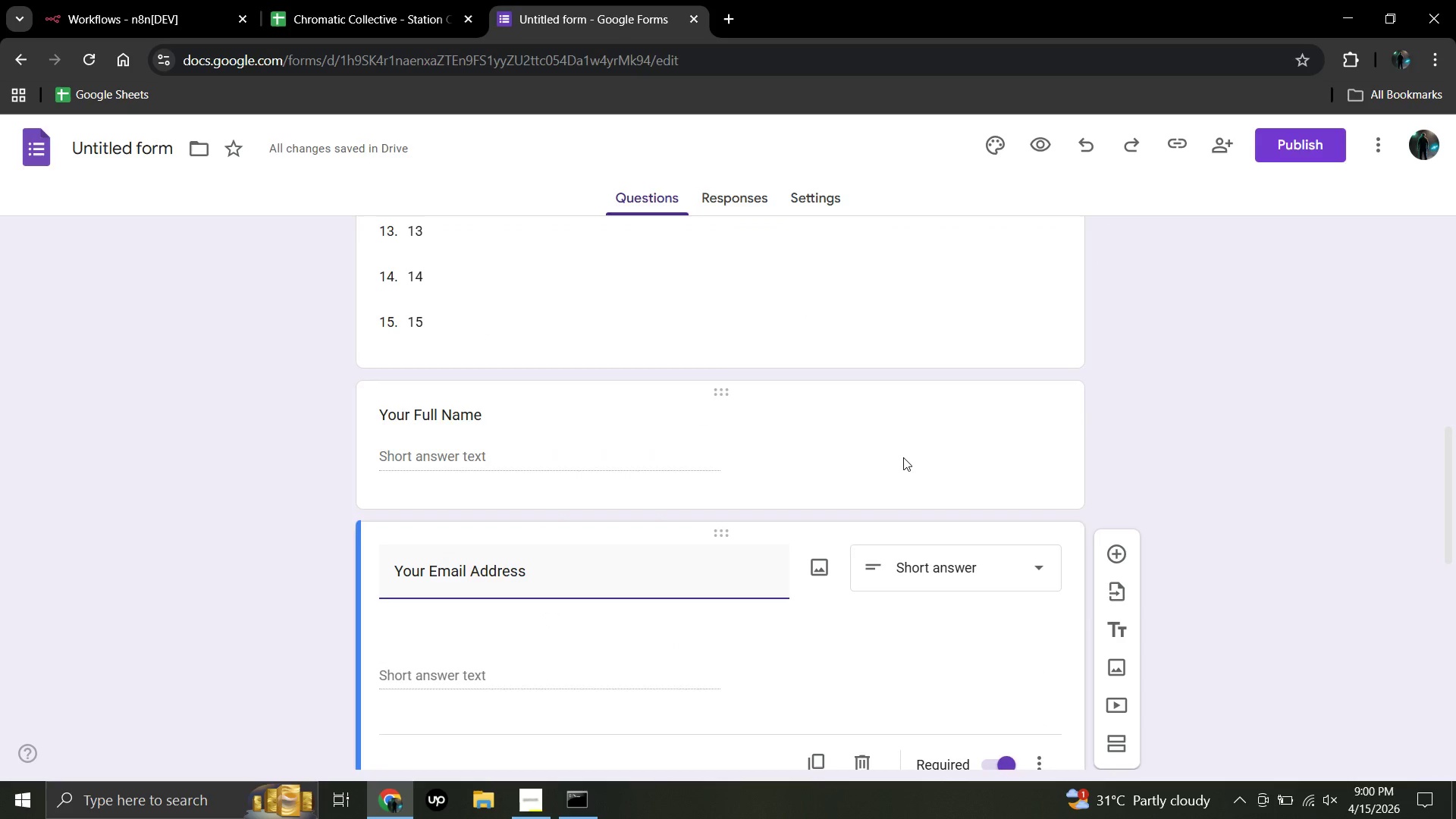 
left_click([903, 457])
 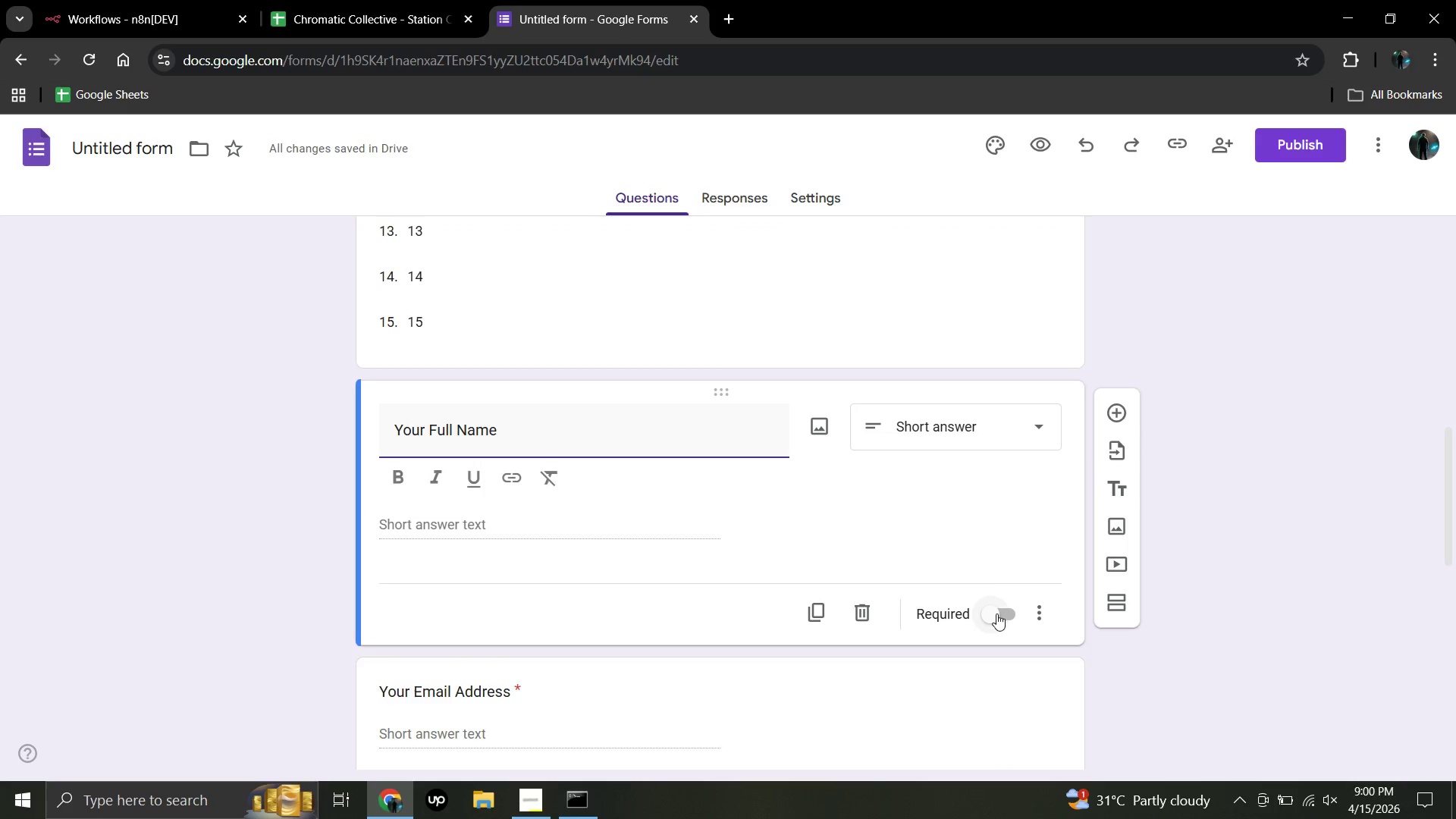 
left_click([996, 613])
 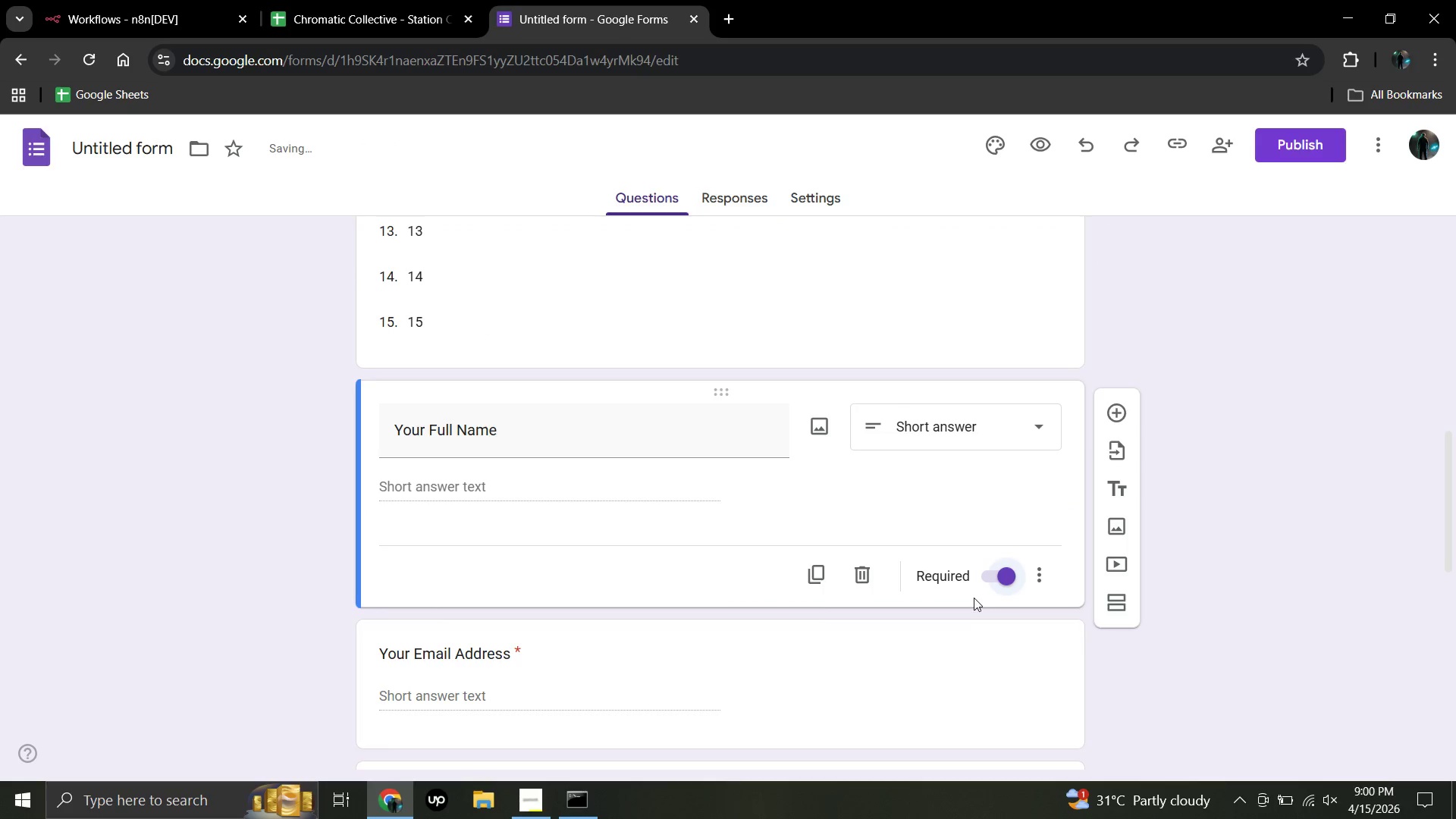 
scroll: coordinate [973, 597], scroll_direction: up, amount: 4.0
 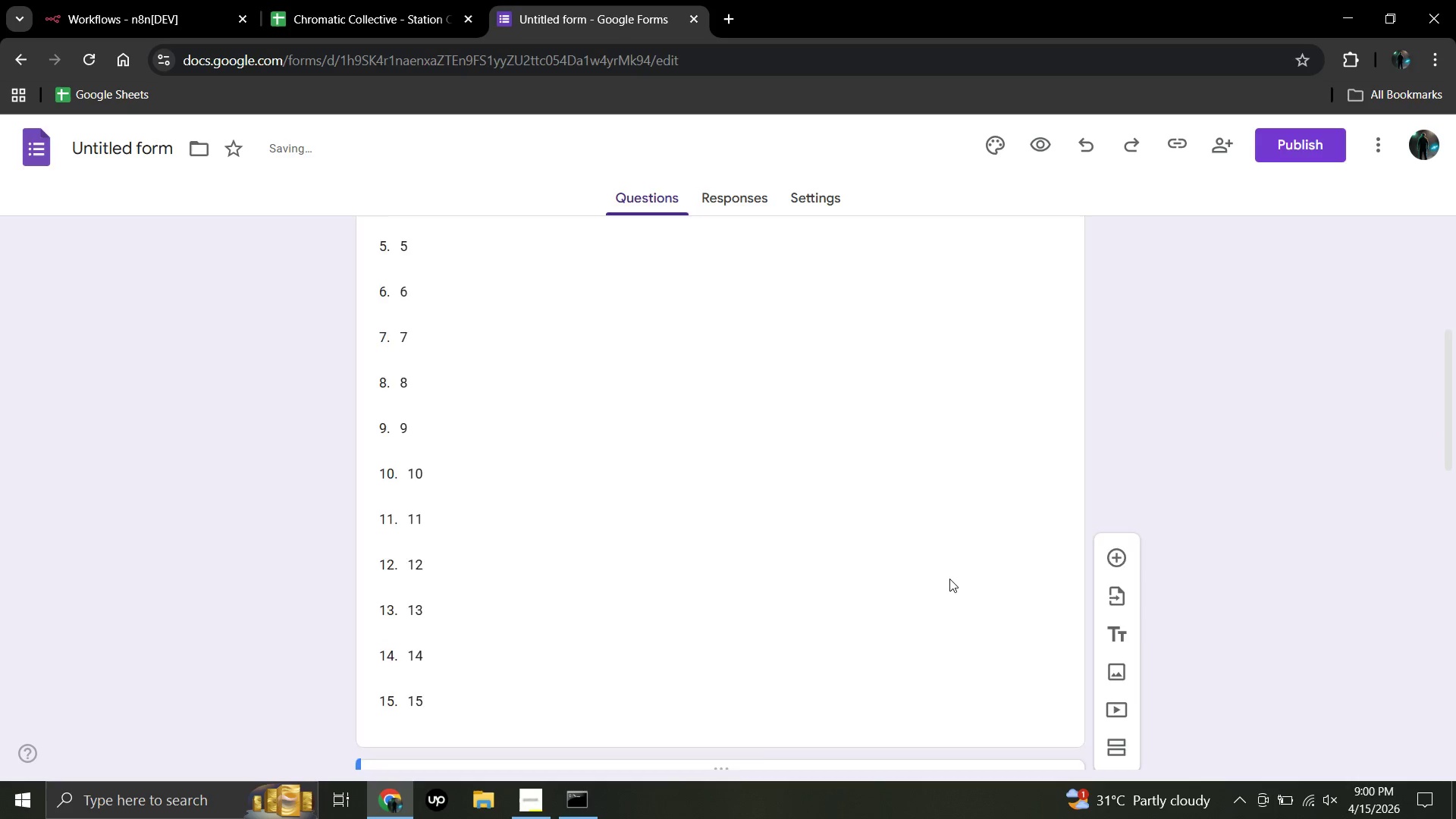 
left_click([949, 579])
 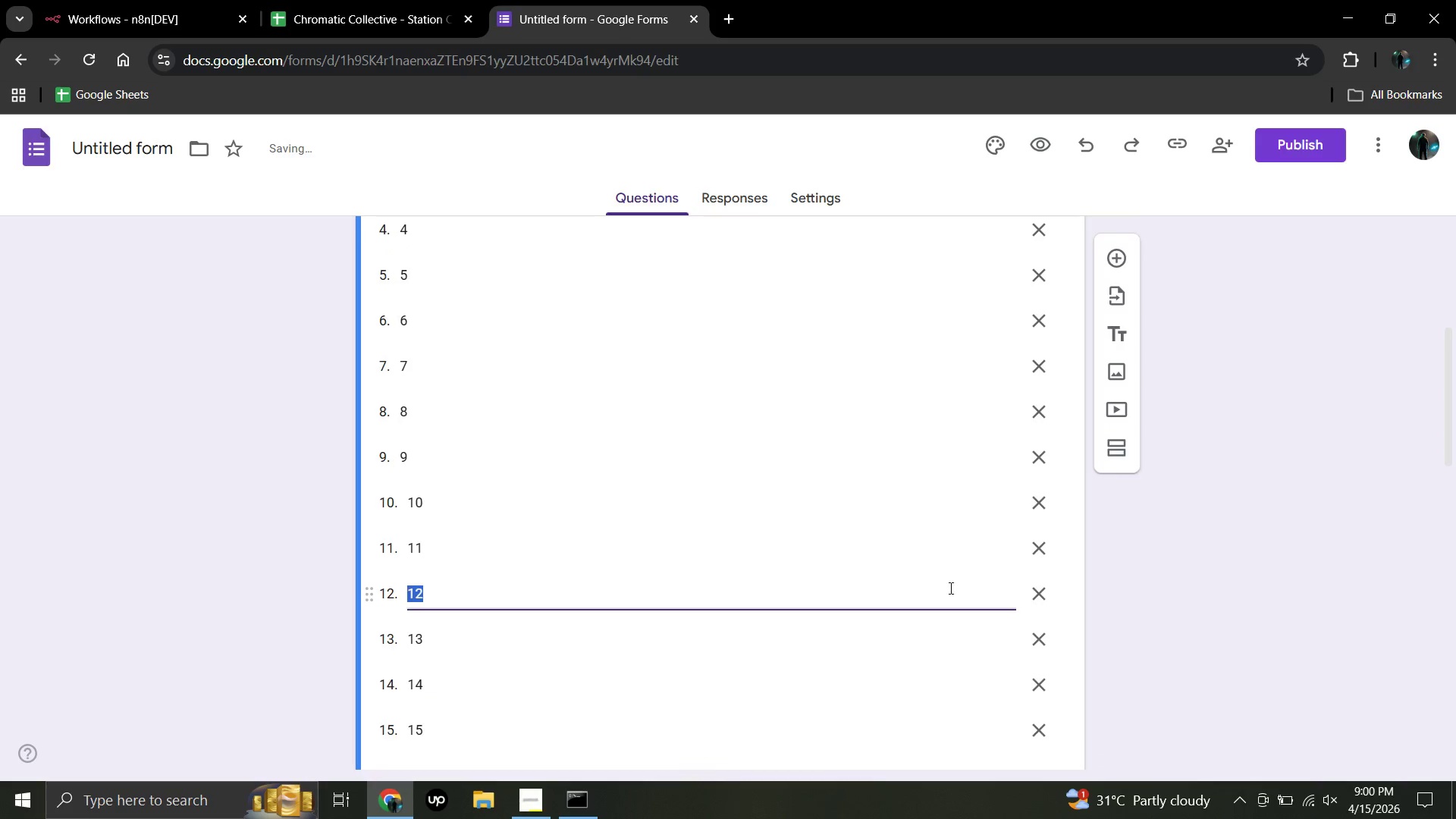 
scroll: coordinate [950, 591], scroll_direction: down, amount: 3.0
 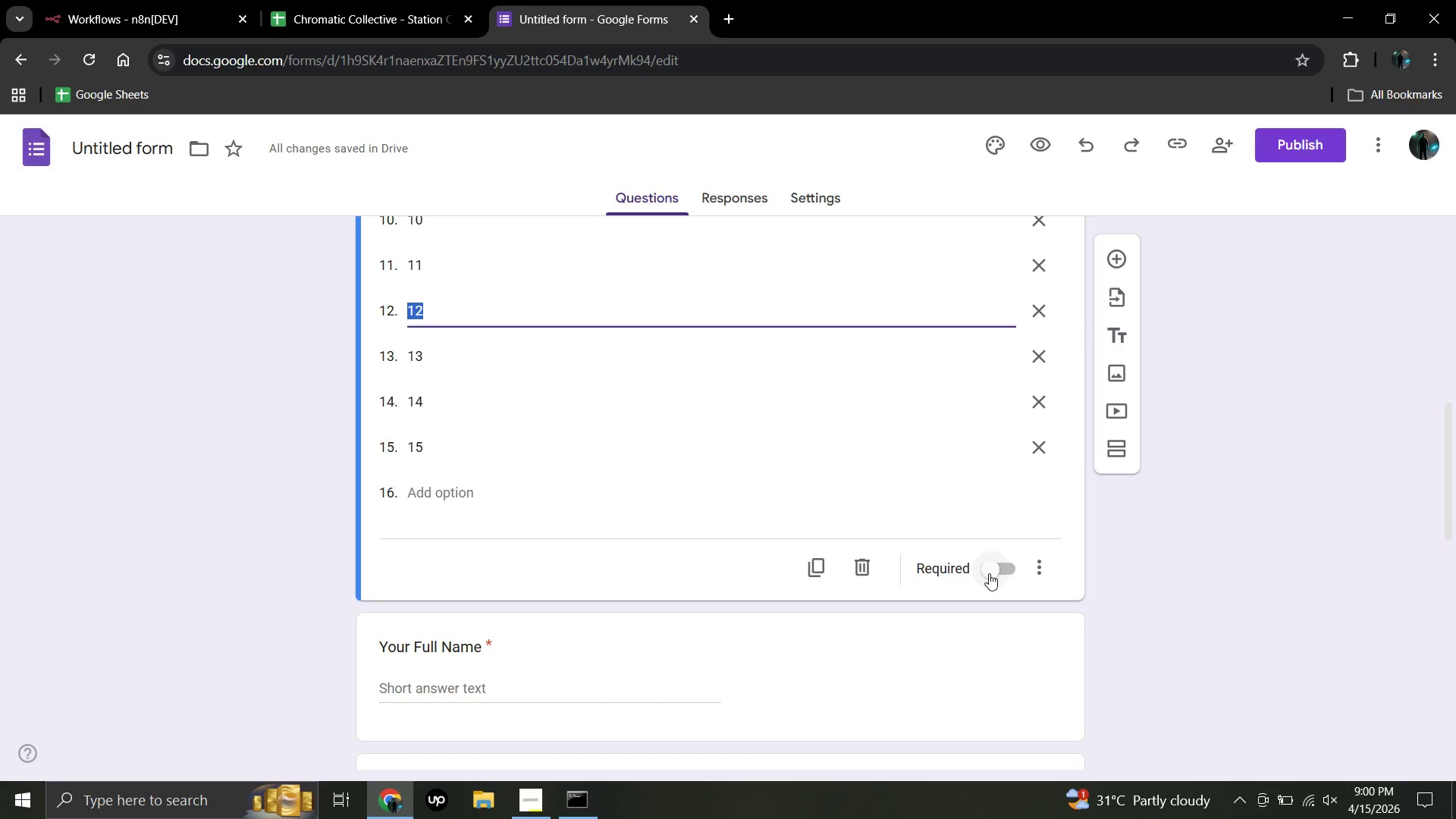 
left_click([989, 573])
 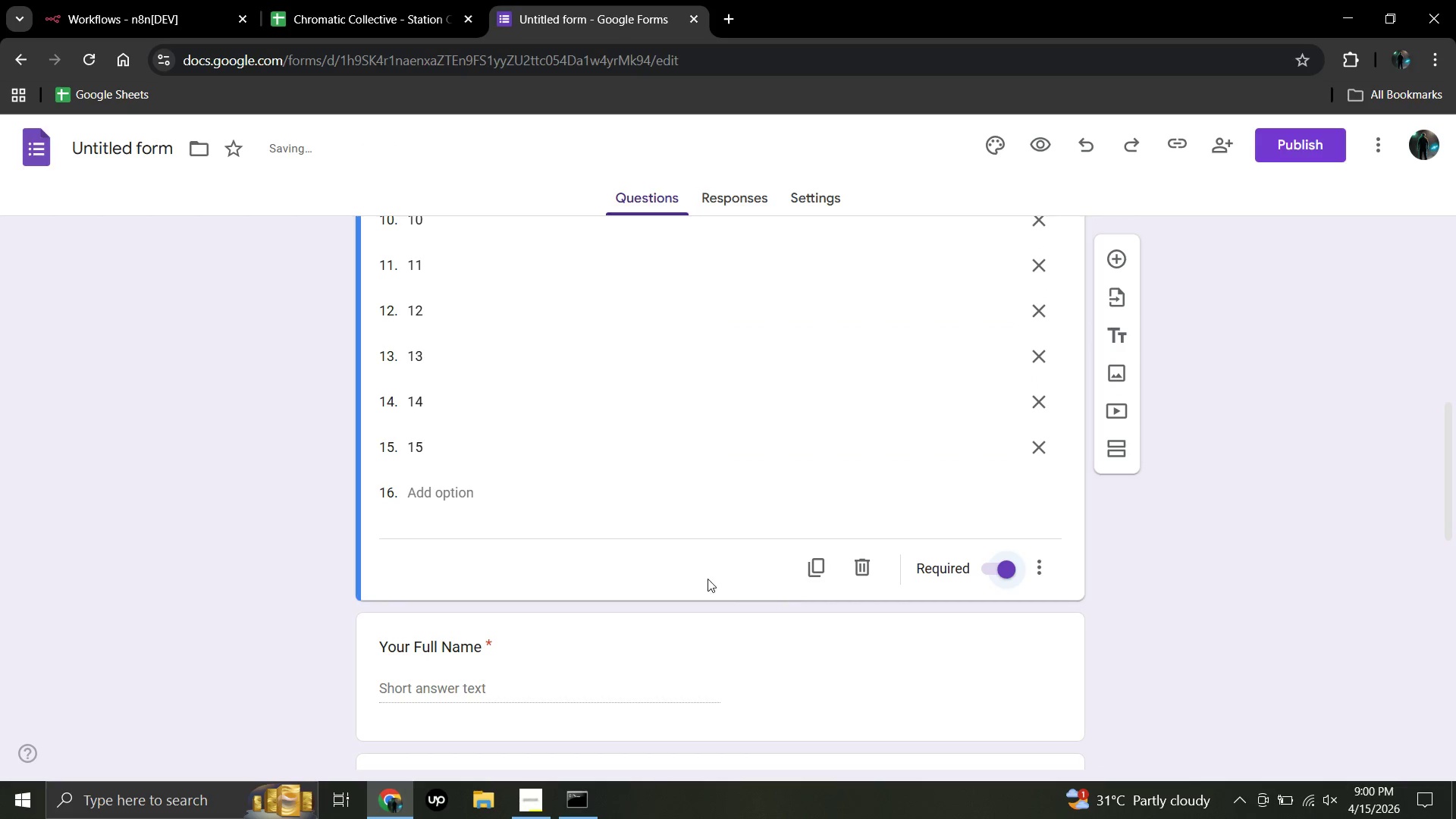 
scroll: coordinate [661, 578], scroll_direction: up, amount: 5.0
 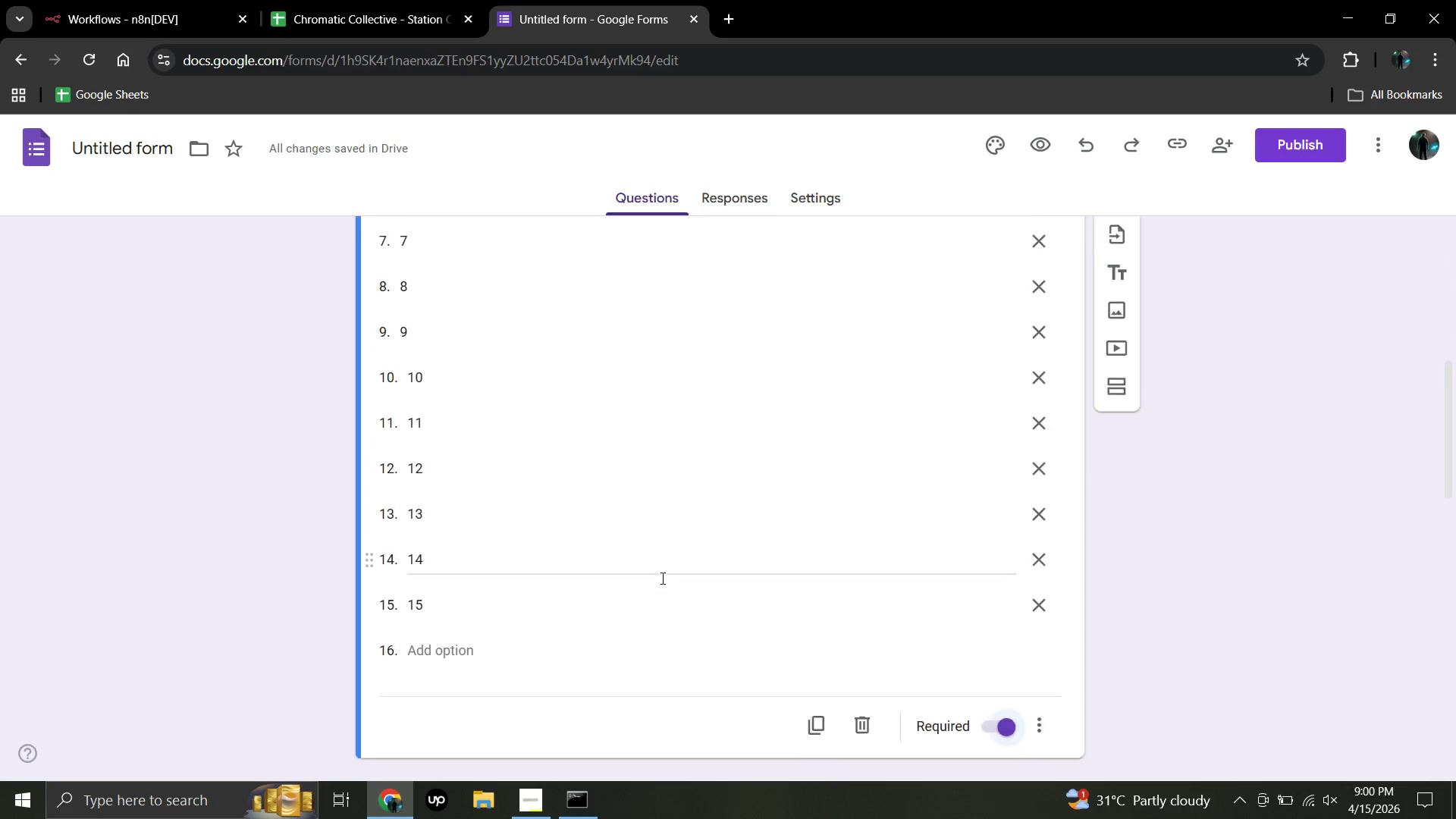 
scroll: coordinate [661, 578], scroll_direction: down, amount: 3.0
 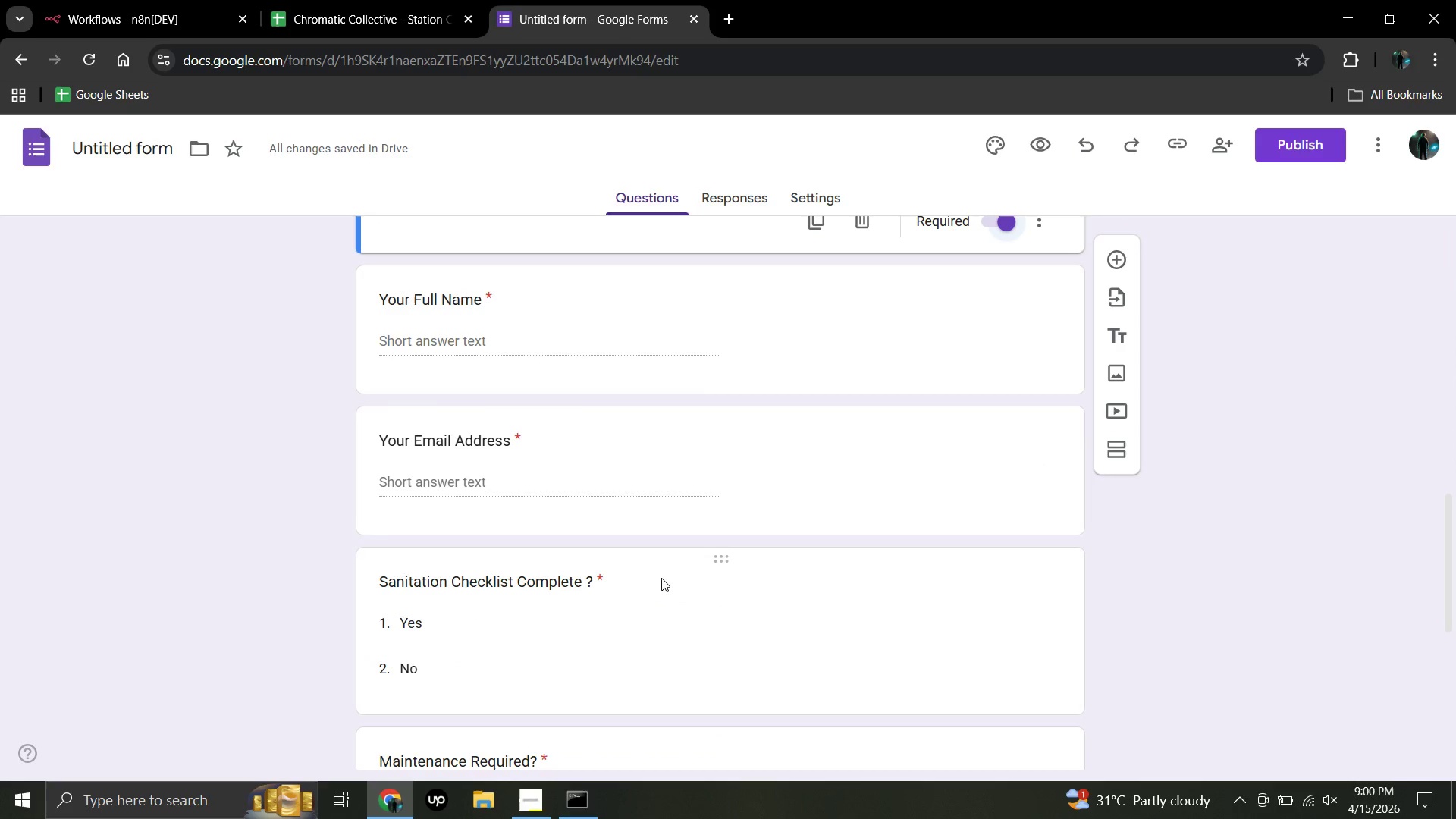 
scroll: coordinate [661, 578], scroll_direction: up, amount: 2.0
 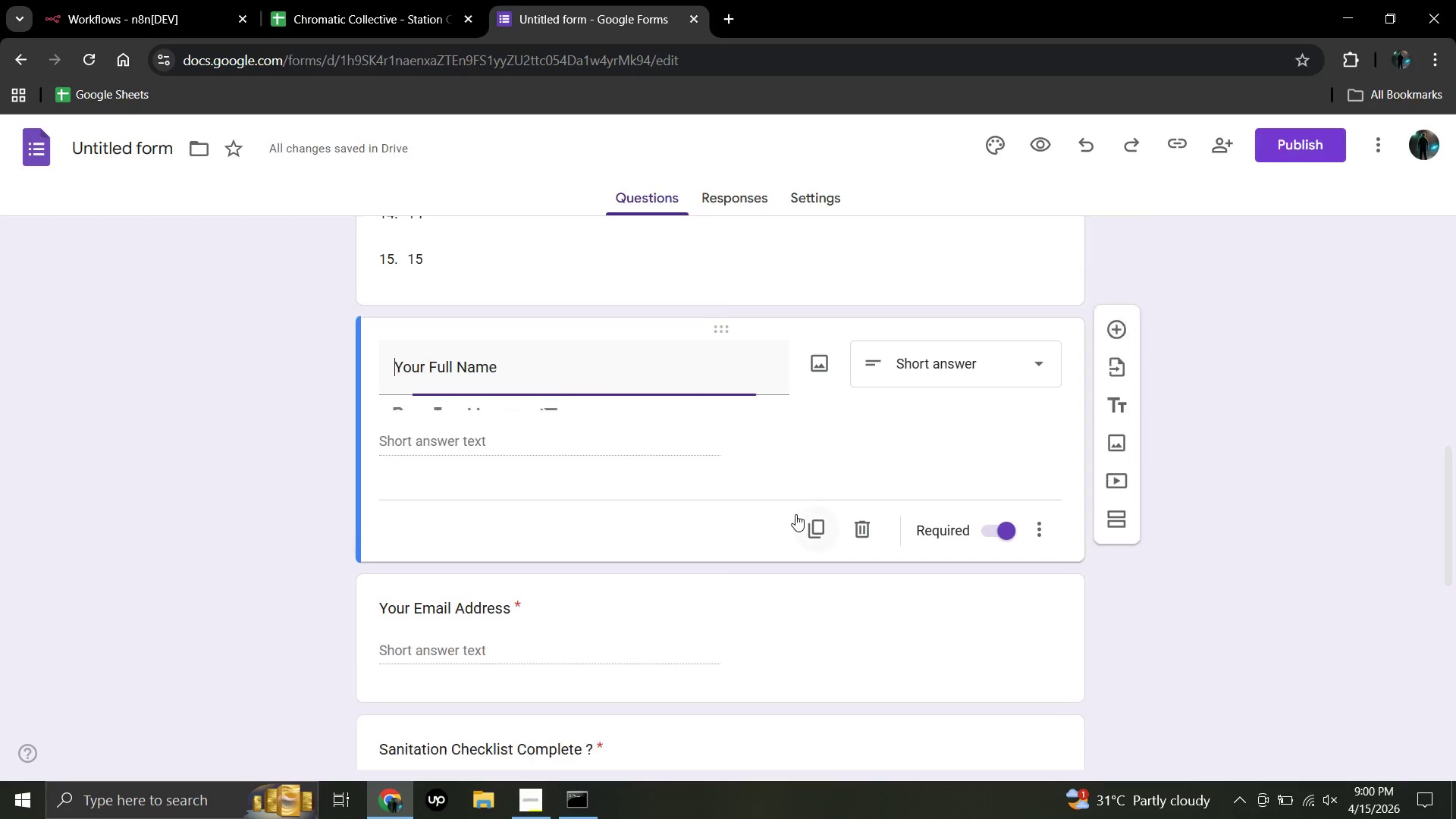 
scroll: coordinate [795, 538], scroll_direction: down, amount: 1.0
 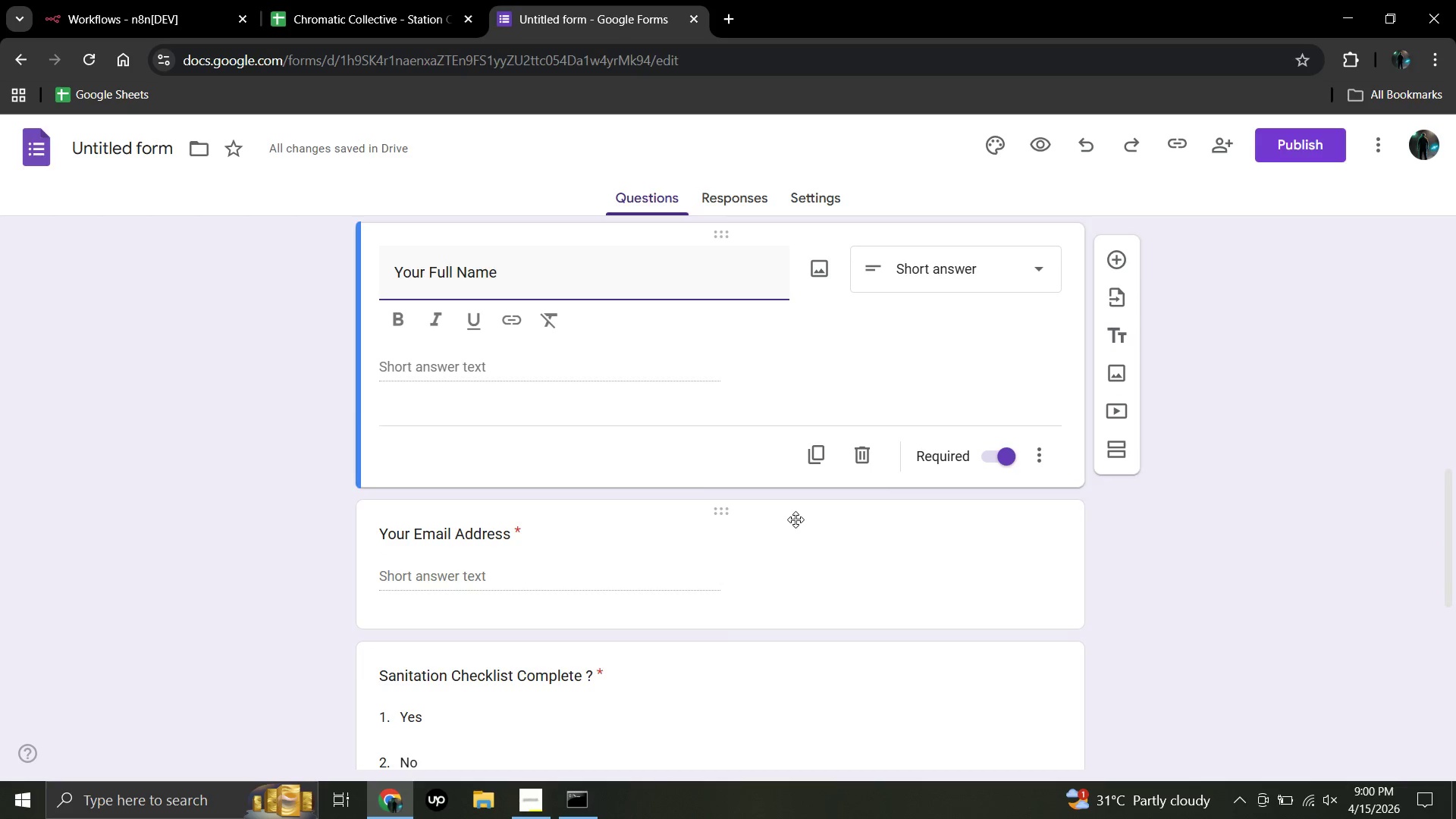 
left_click([795, 519])
 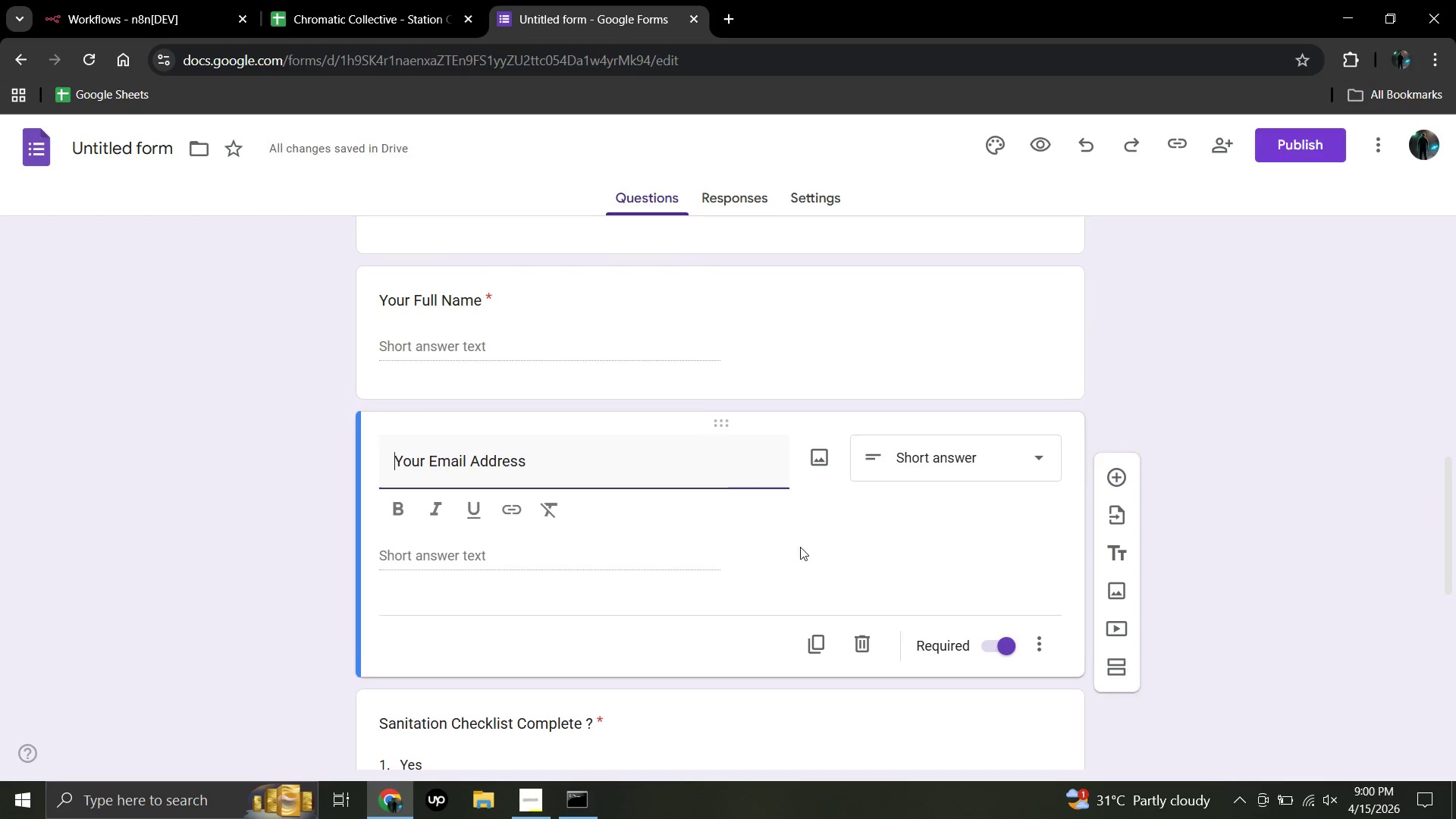 
scroll: coordinate [802, 555], scroll_direction: down, amount: 3.0
 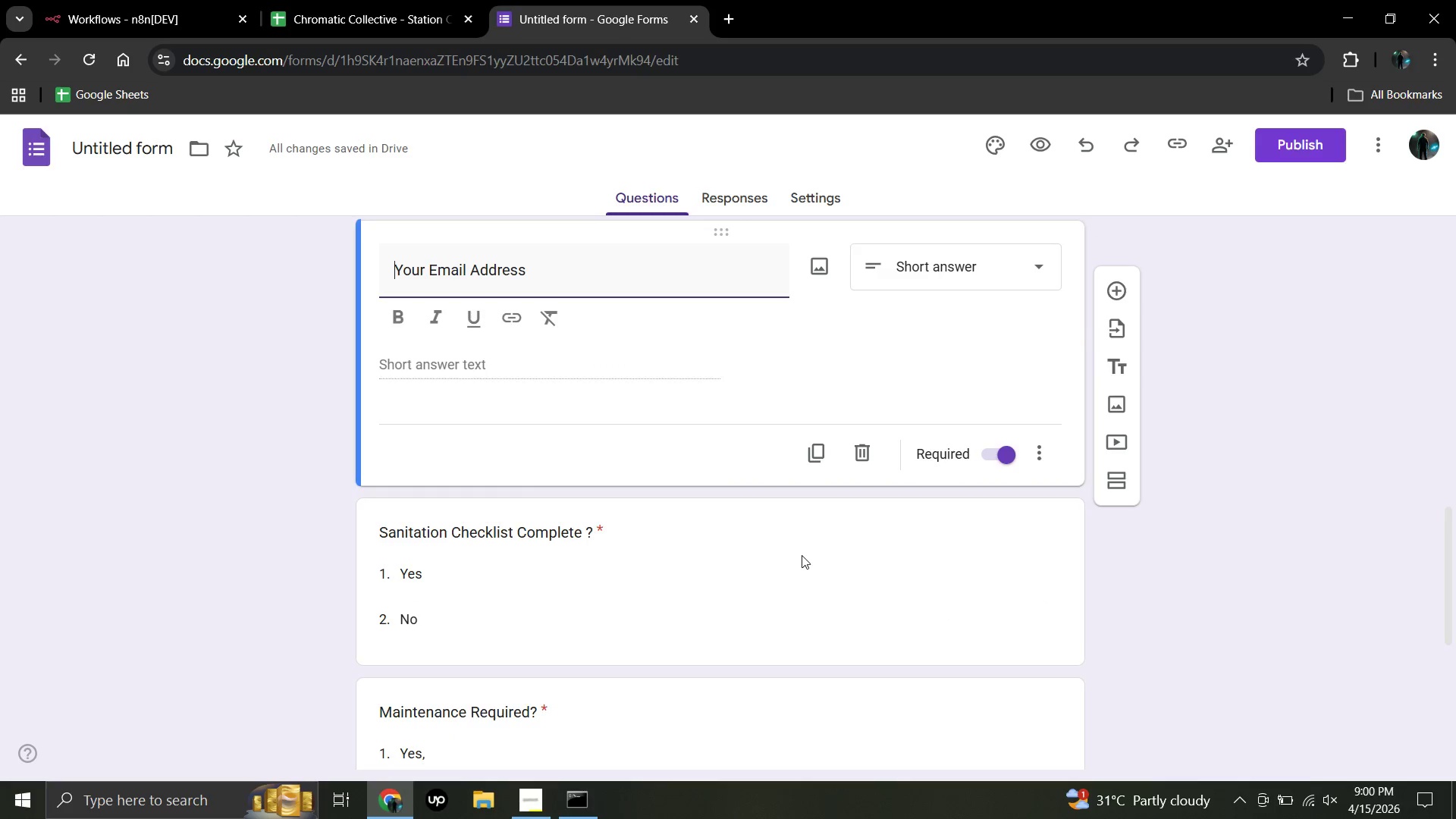 
left_click([802, 555])
 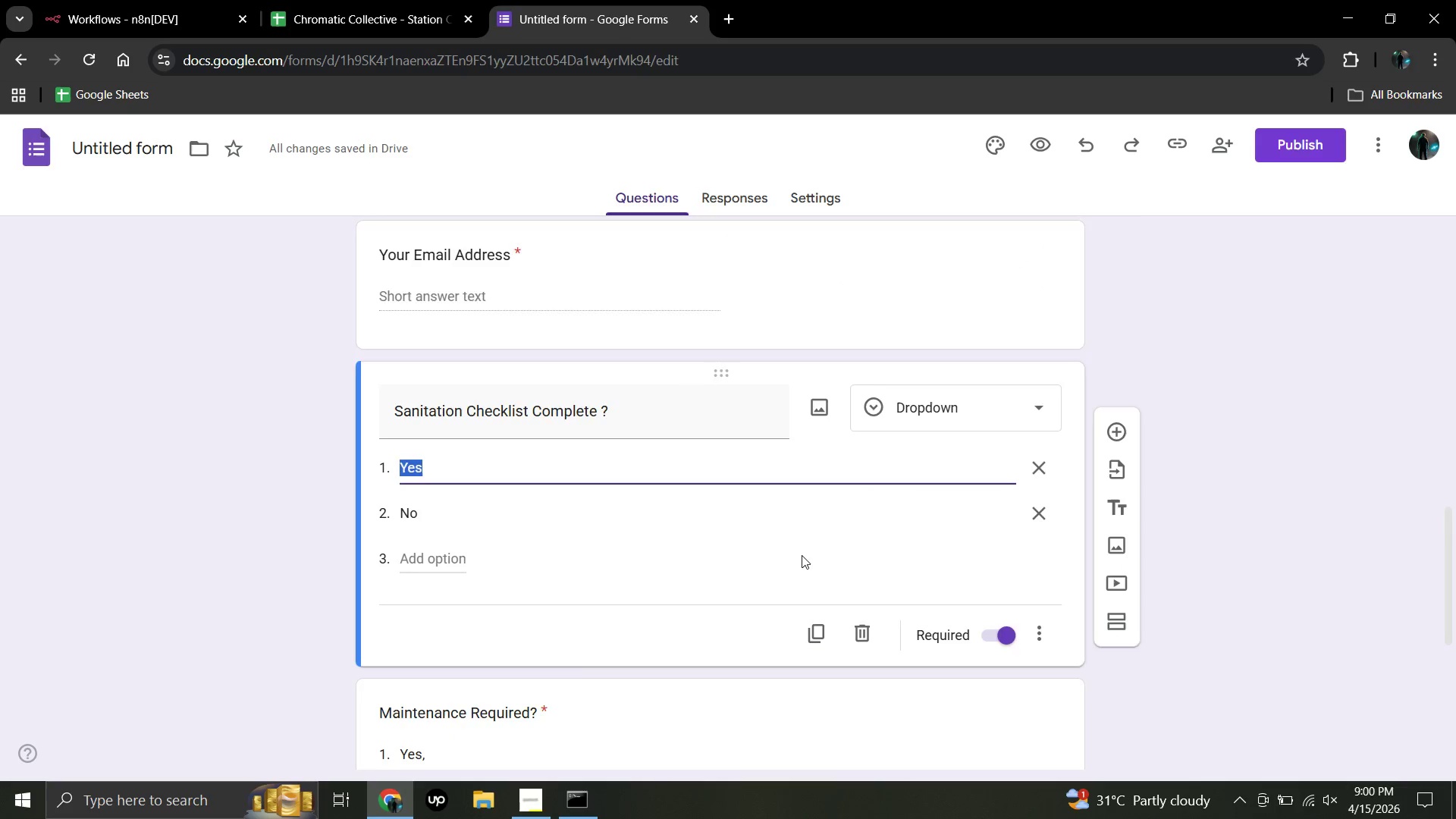 
scroll: coordinate [802, 555], scroll_direction: down, amount: 3.0
 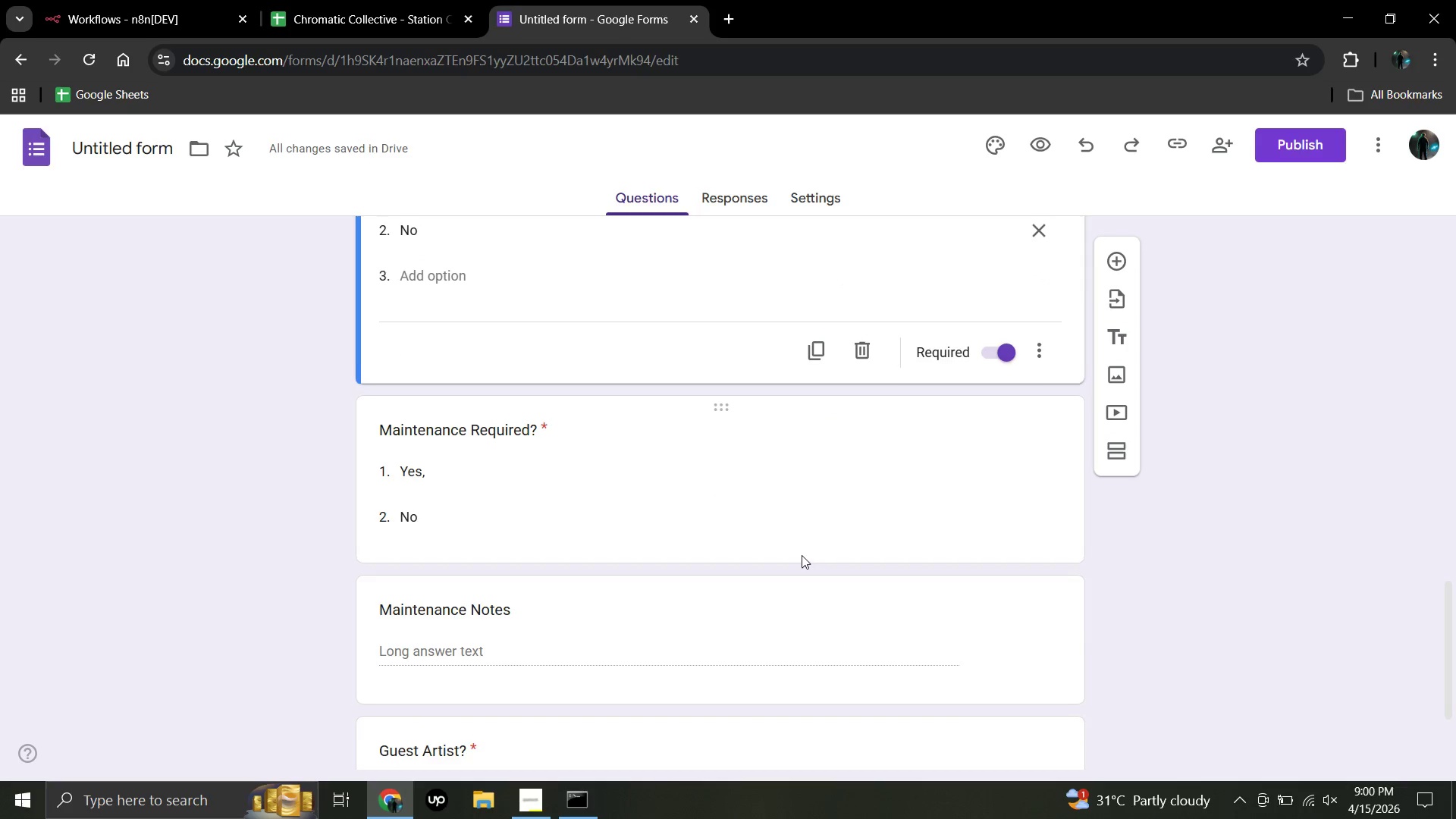 
left_click([802, 555])
 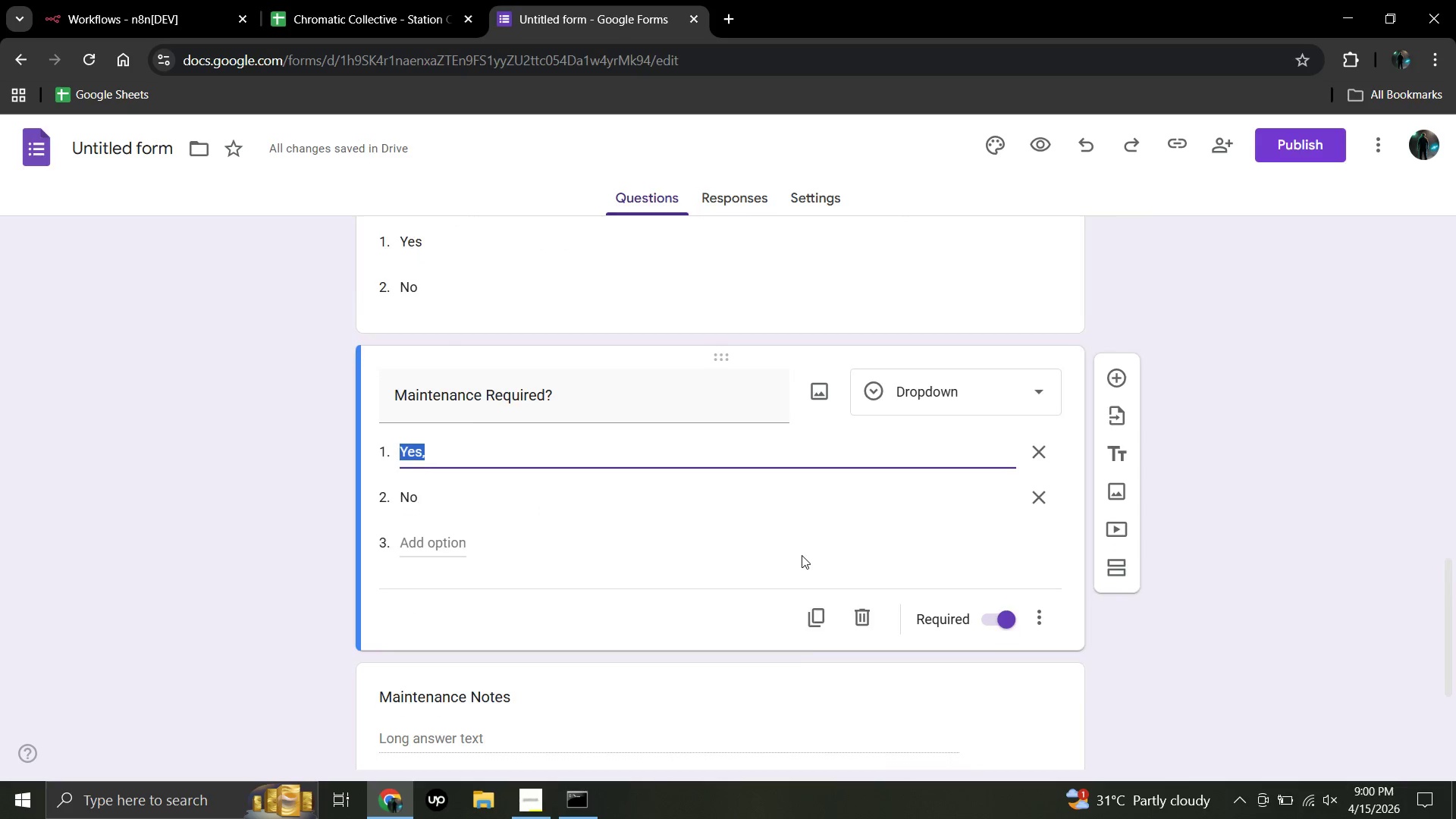 
scroll: coordinate [802, 555], scroll_direction: up, amount: 1.0
 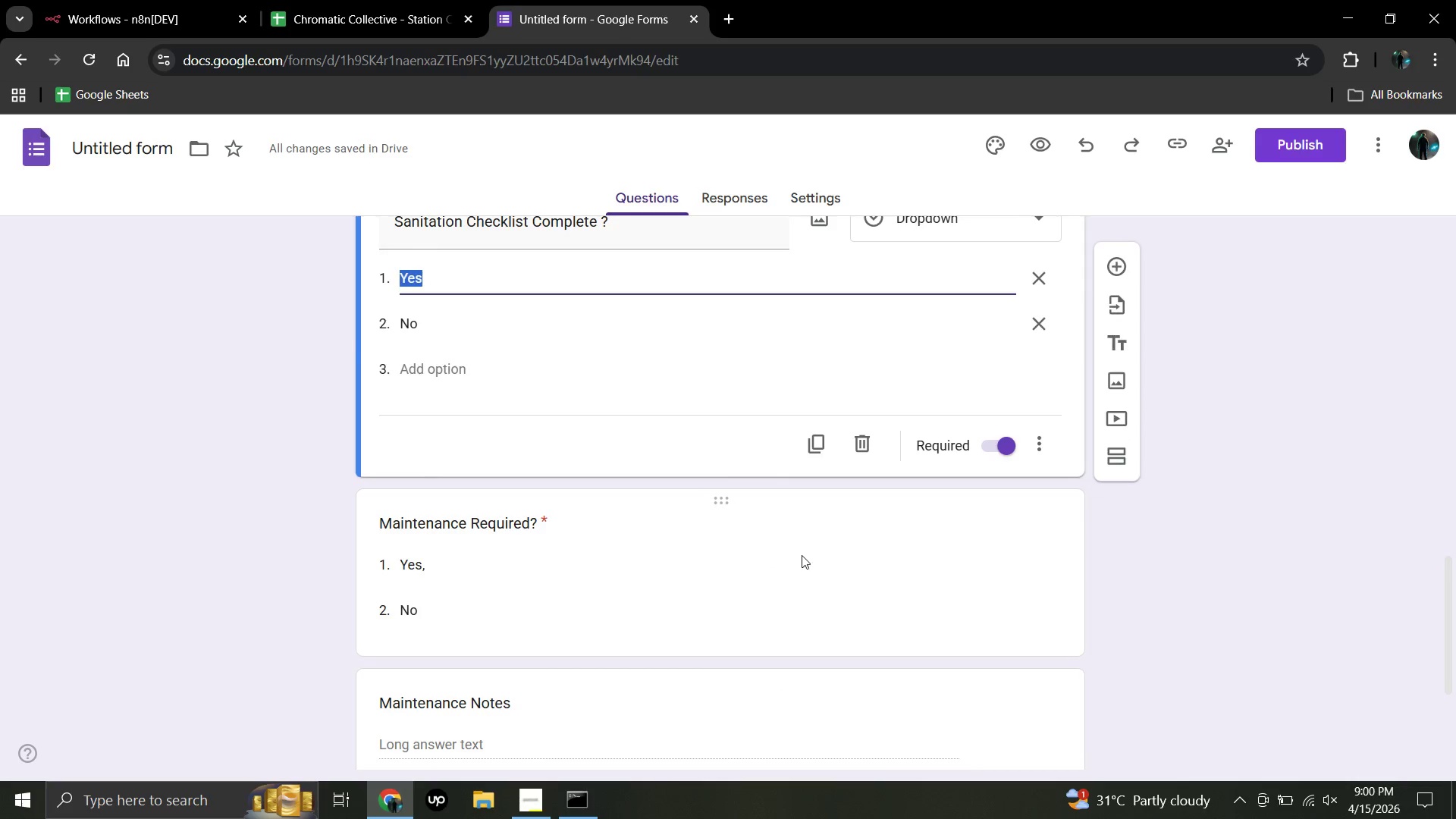 
scroll: coordinate [802, 555], scroll_direction: down, amount: 2.0
 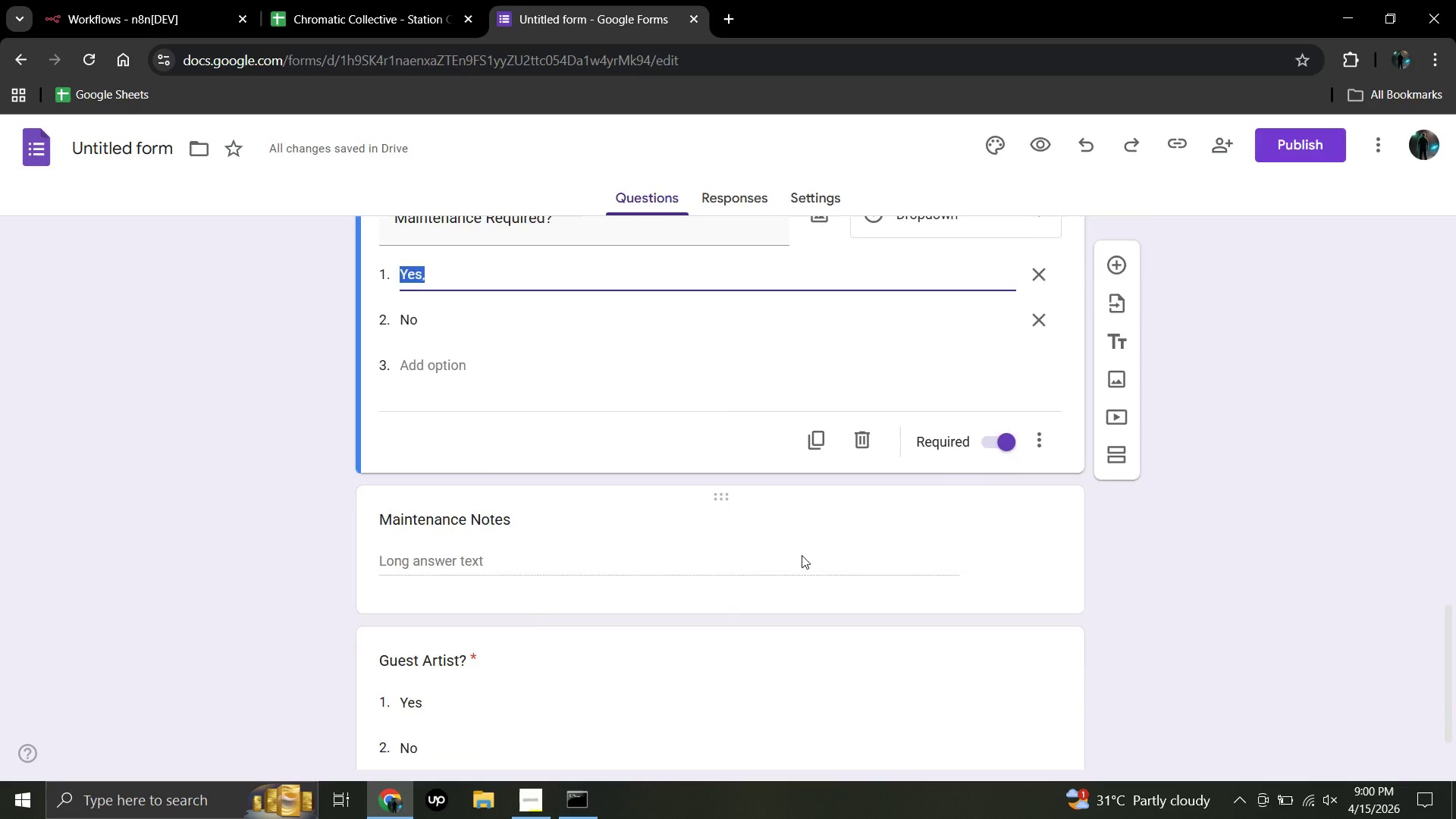 
scroll: coordinate [802, 555], scroll_direction: up, amount: 1.0
 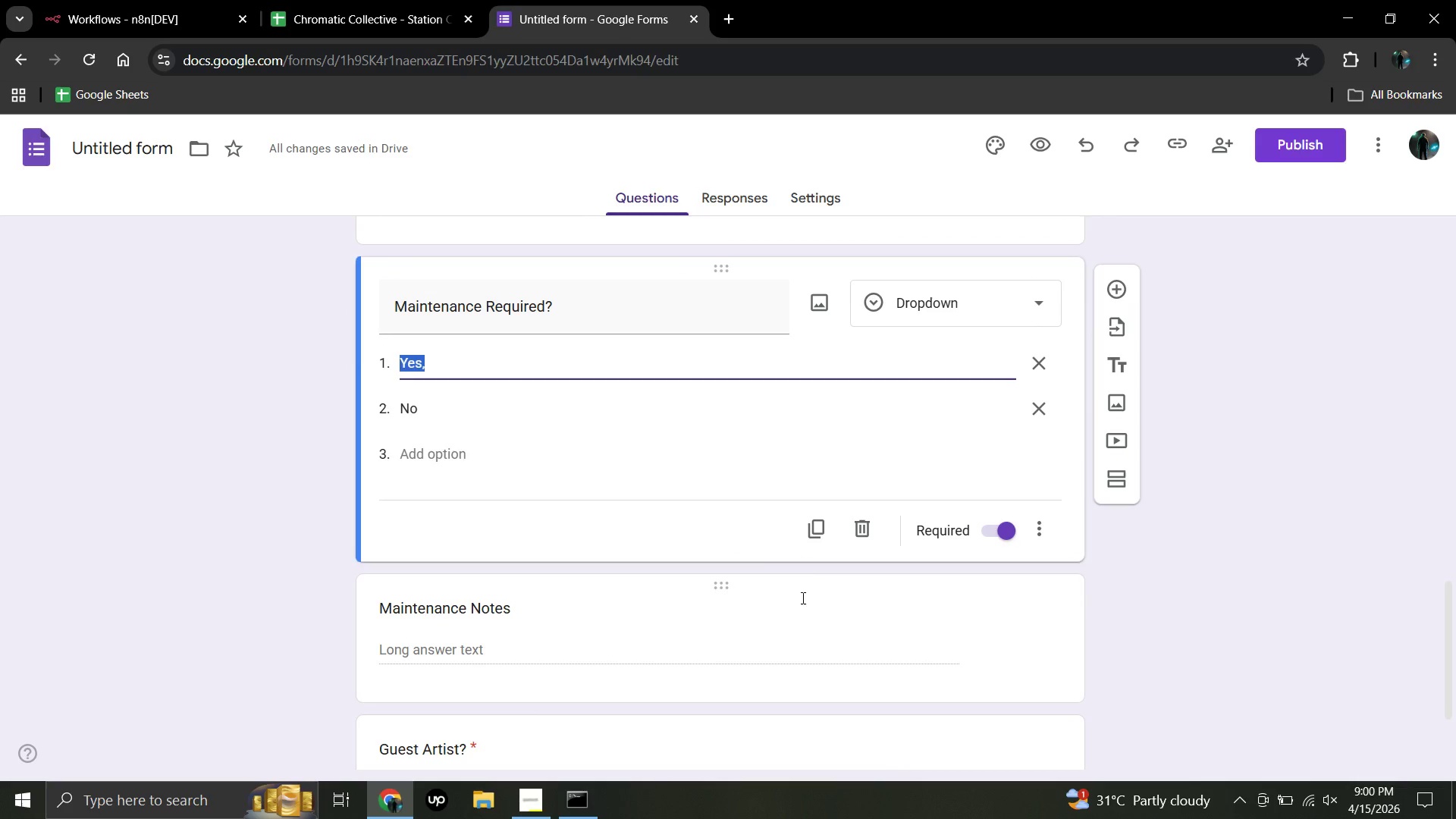 
left_click([802, 609])
 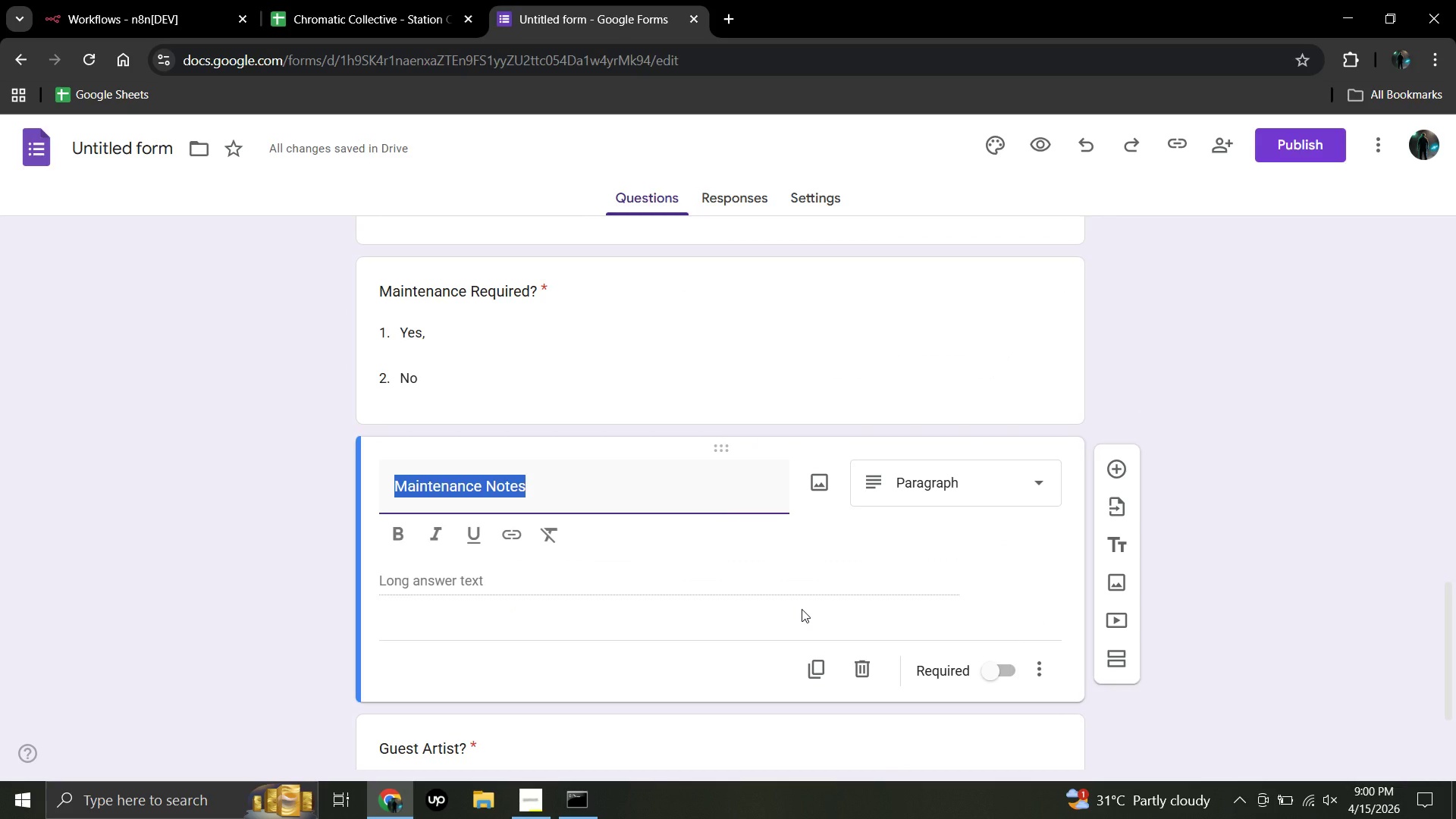 
scroll: coordinate [802, 609], scroll_direction: down, amount: 2.0
 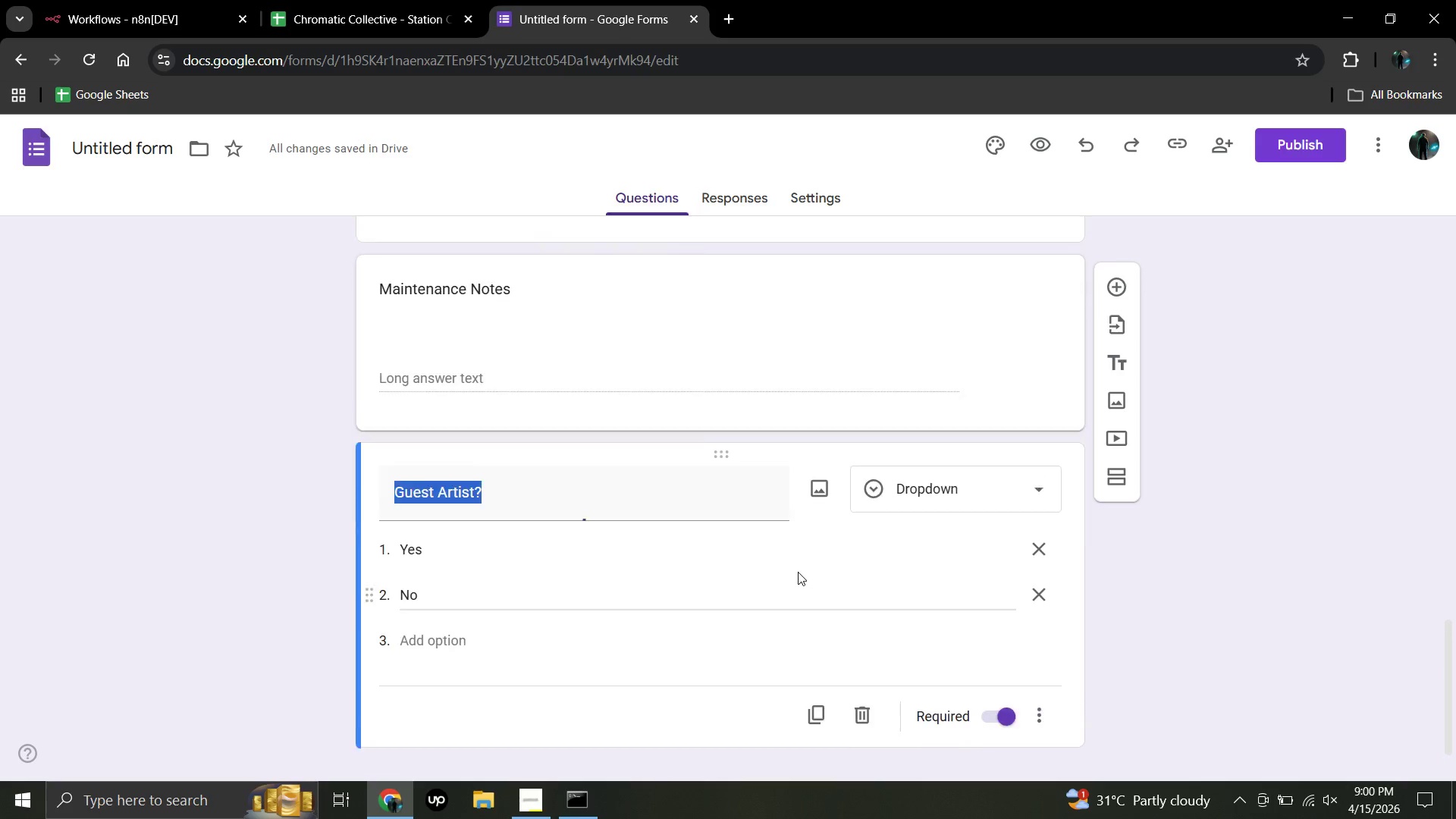 
left_click([798, 572])
 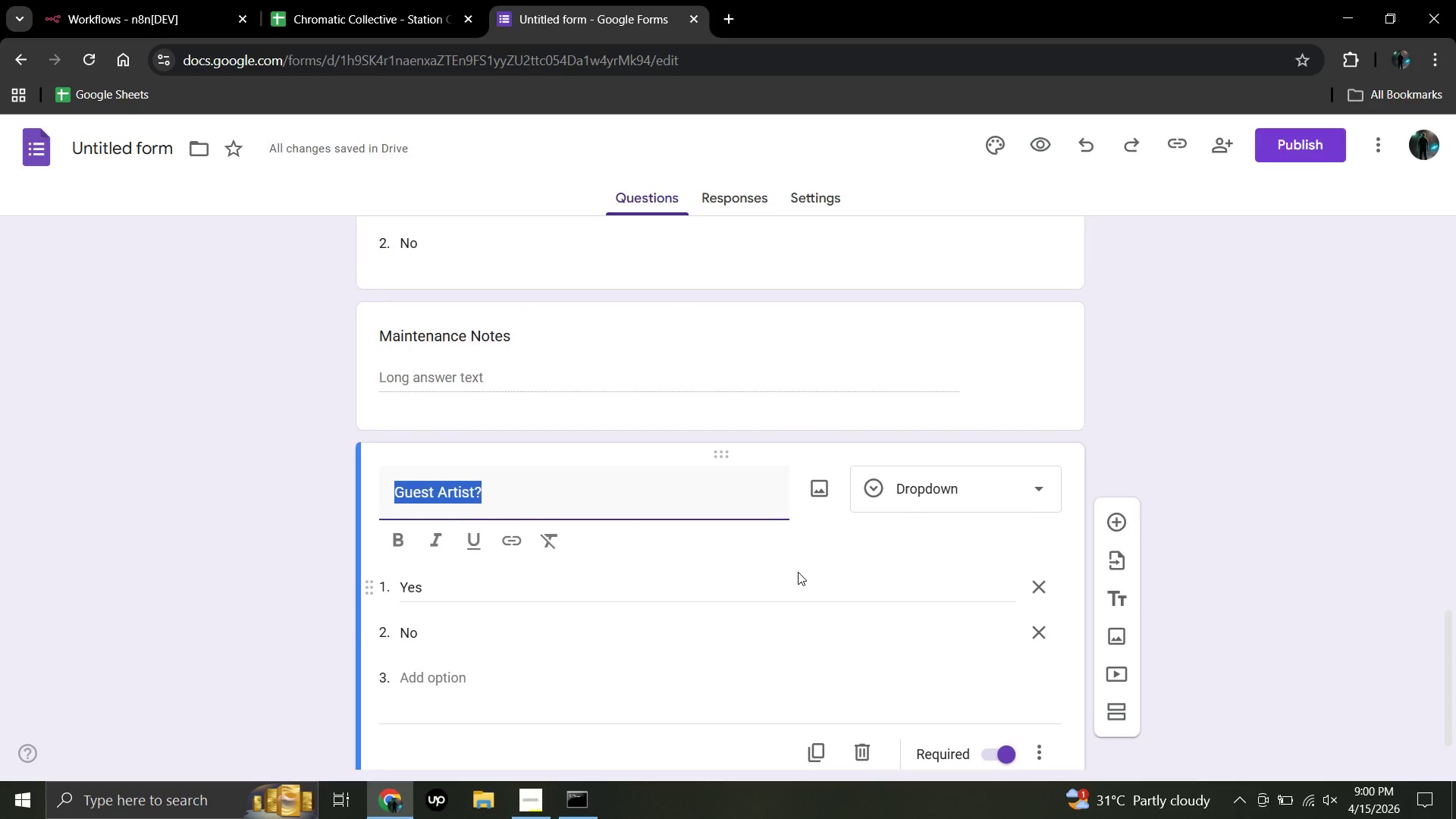 
scroll: coordinate [798, 572], scroll_direction: down, amount: 3.0
 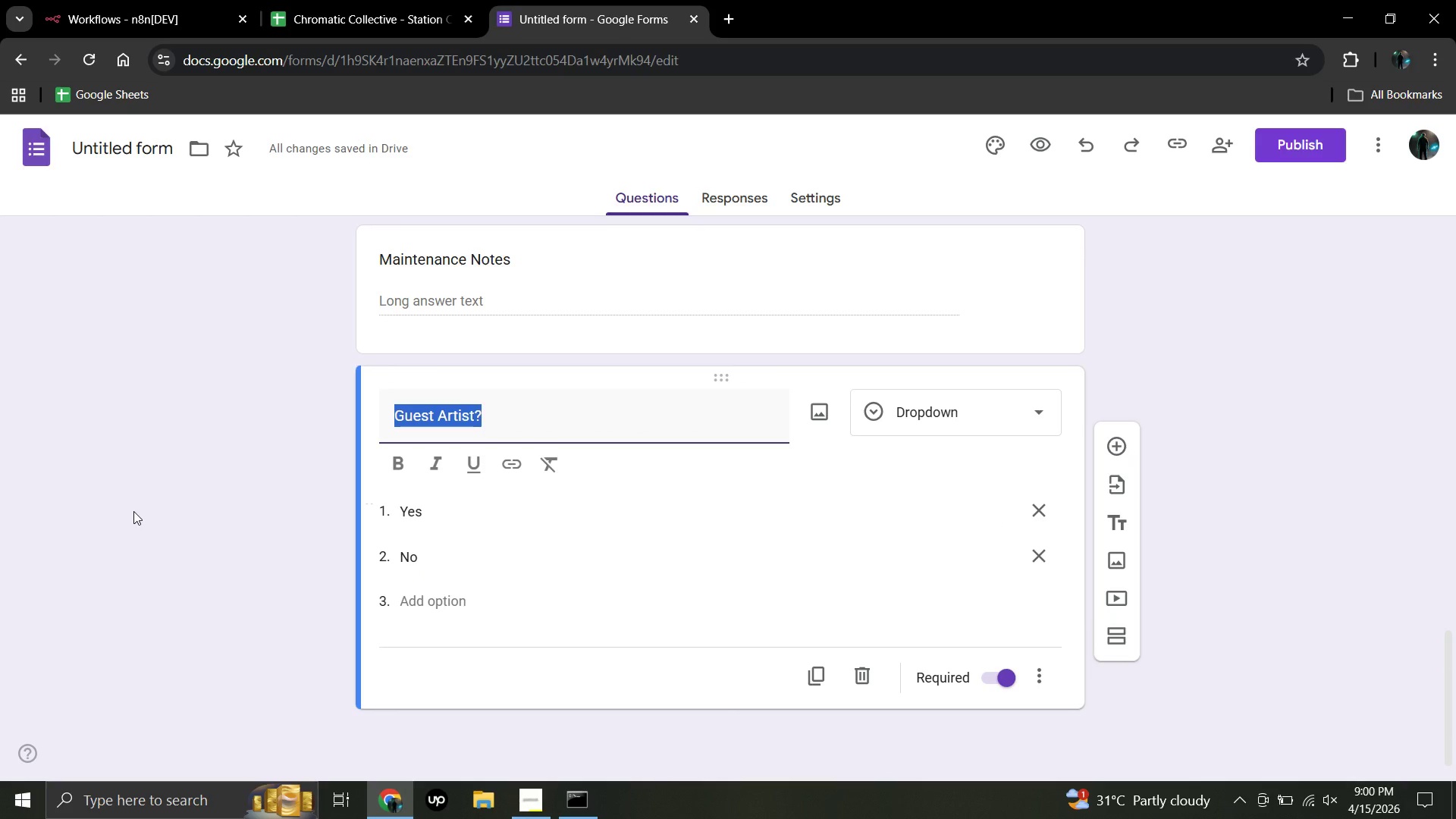 
left_click([133, 511])
 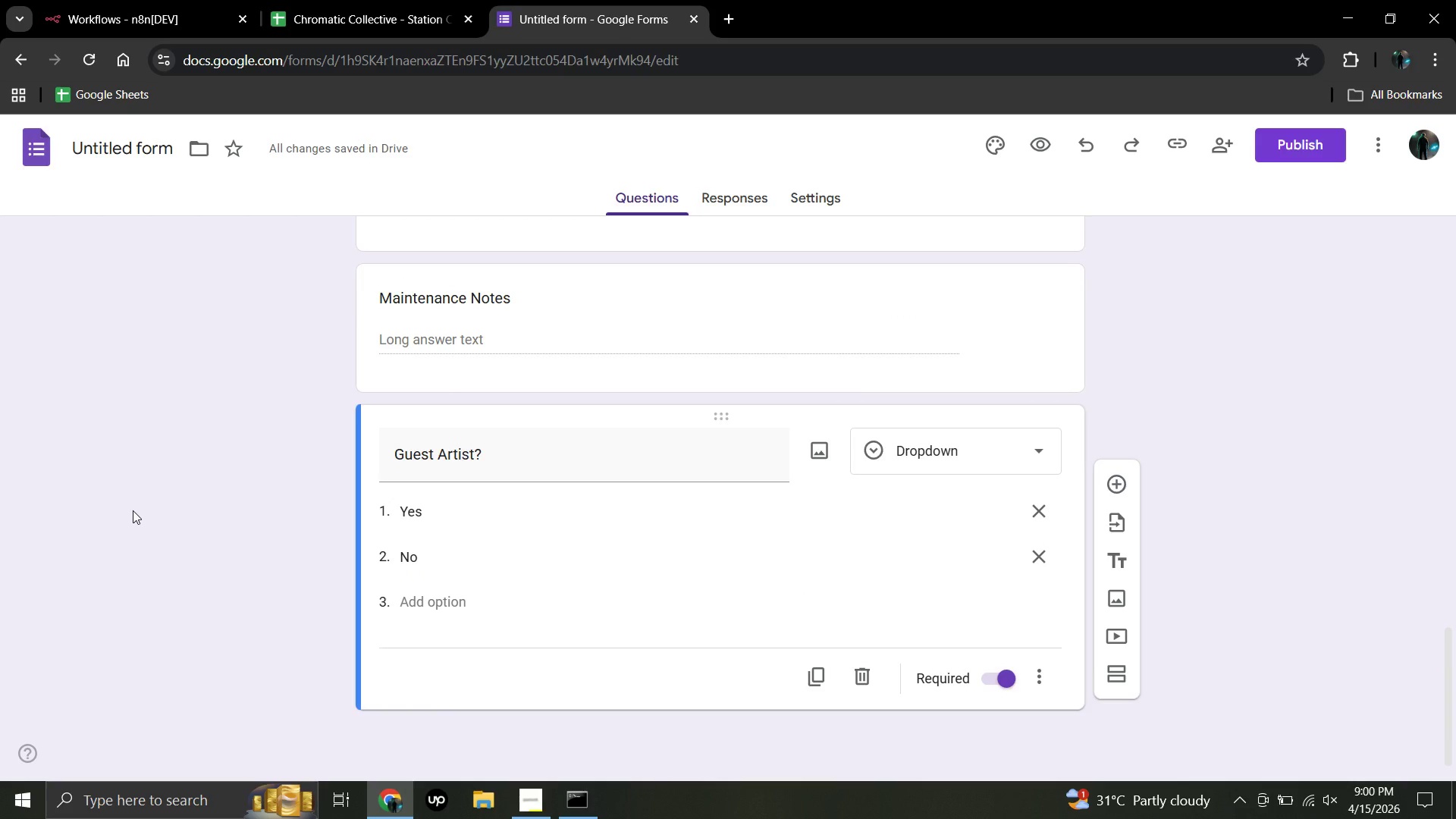 
wait(12.58)
 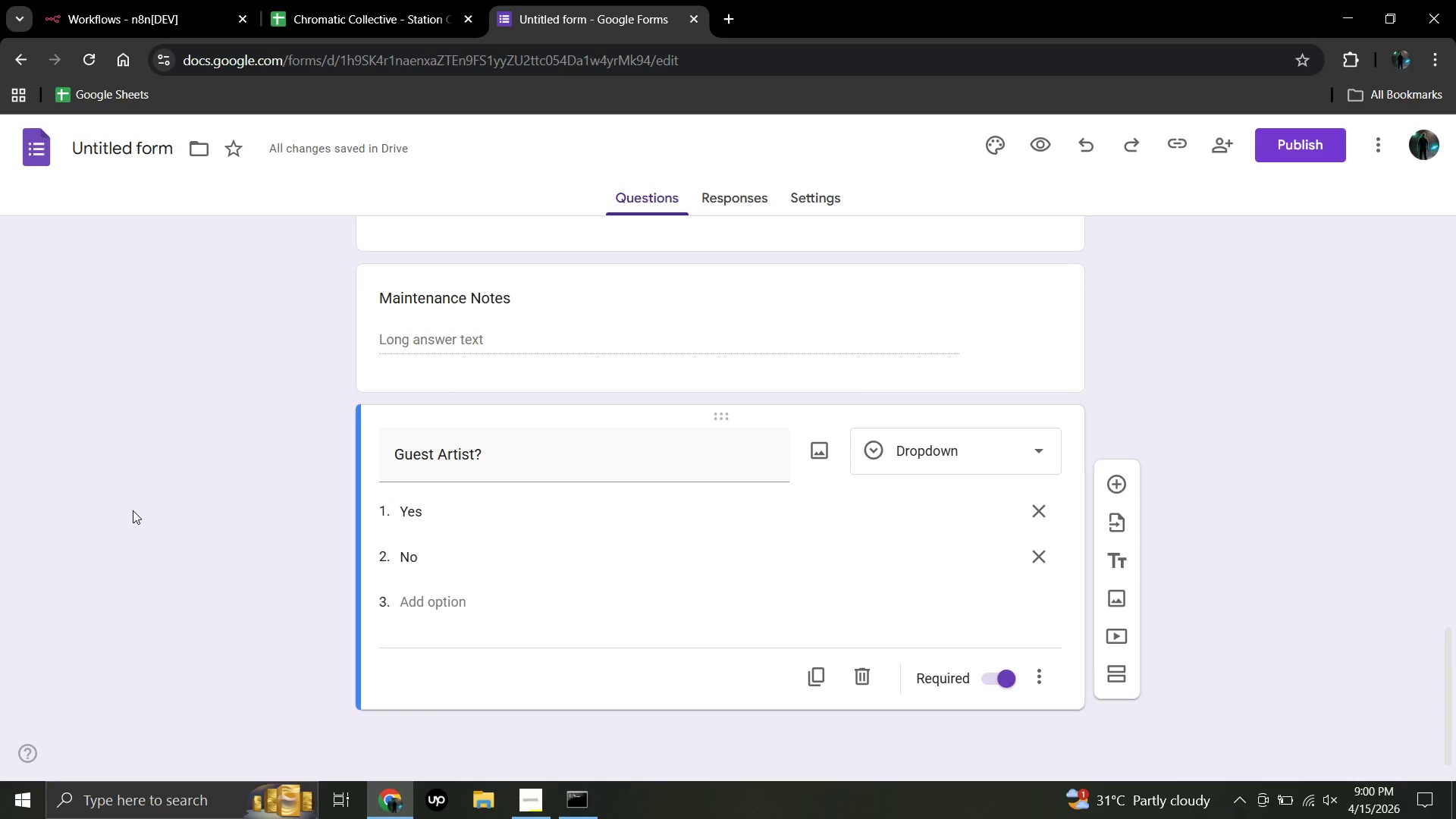 
scroll: coordinate [125, 474], scroll_direction: up, amount: 23.0
 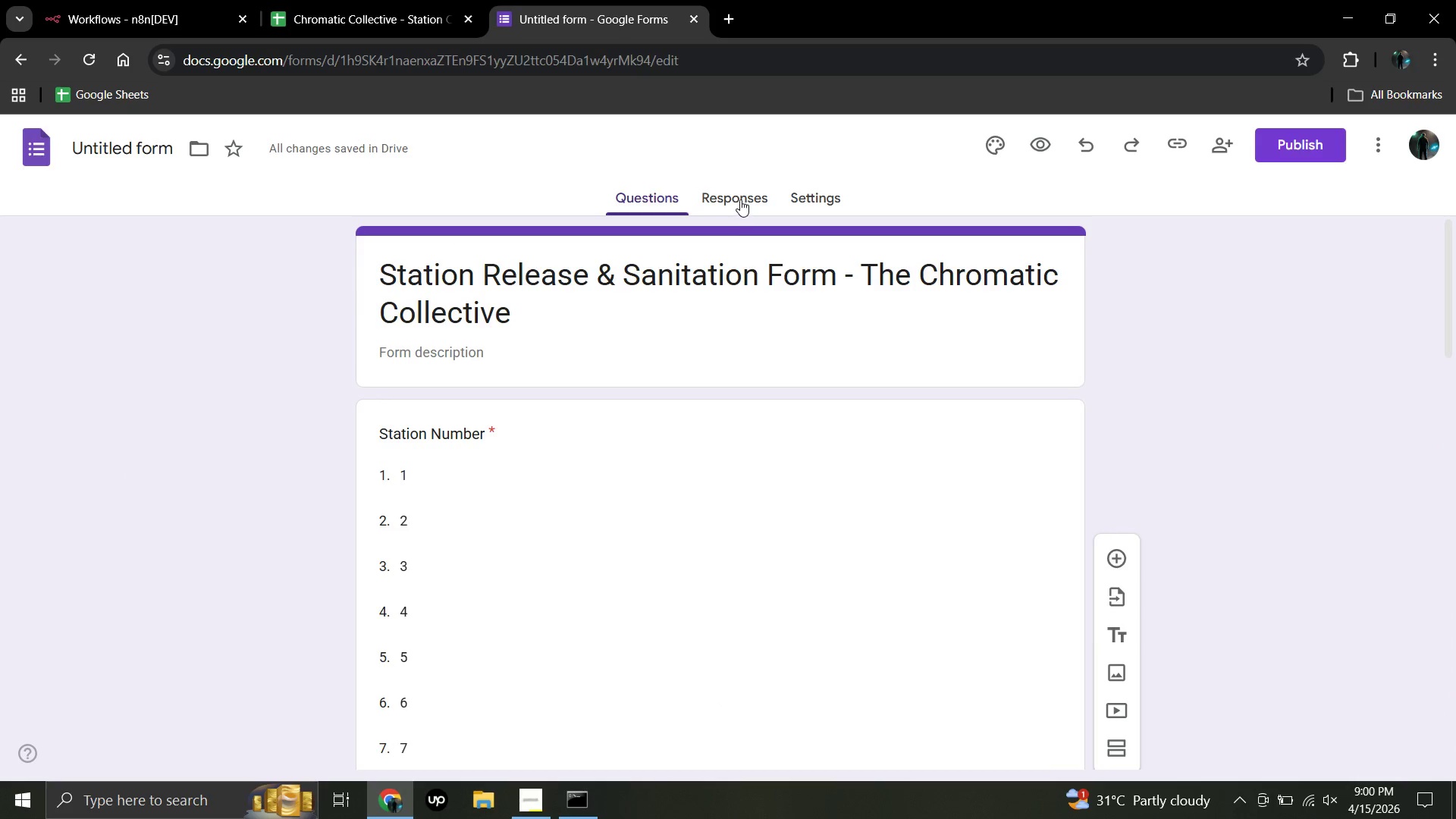 
left_click([740, 199])
 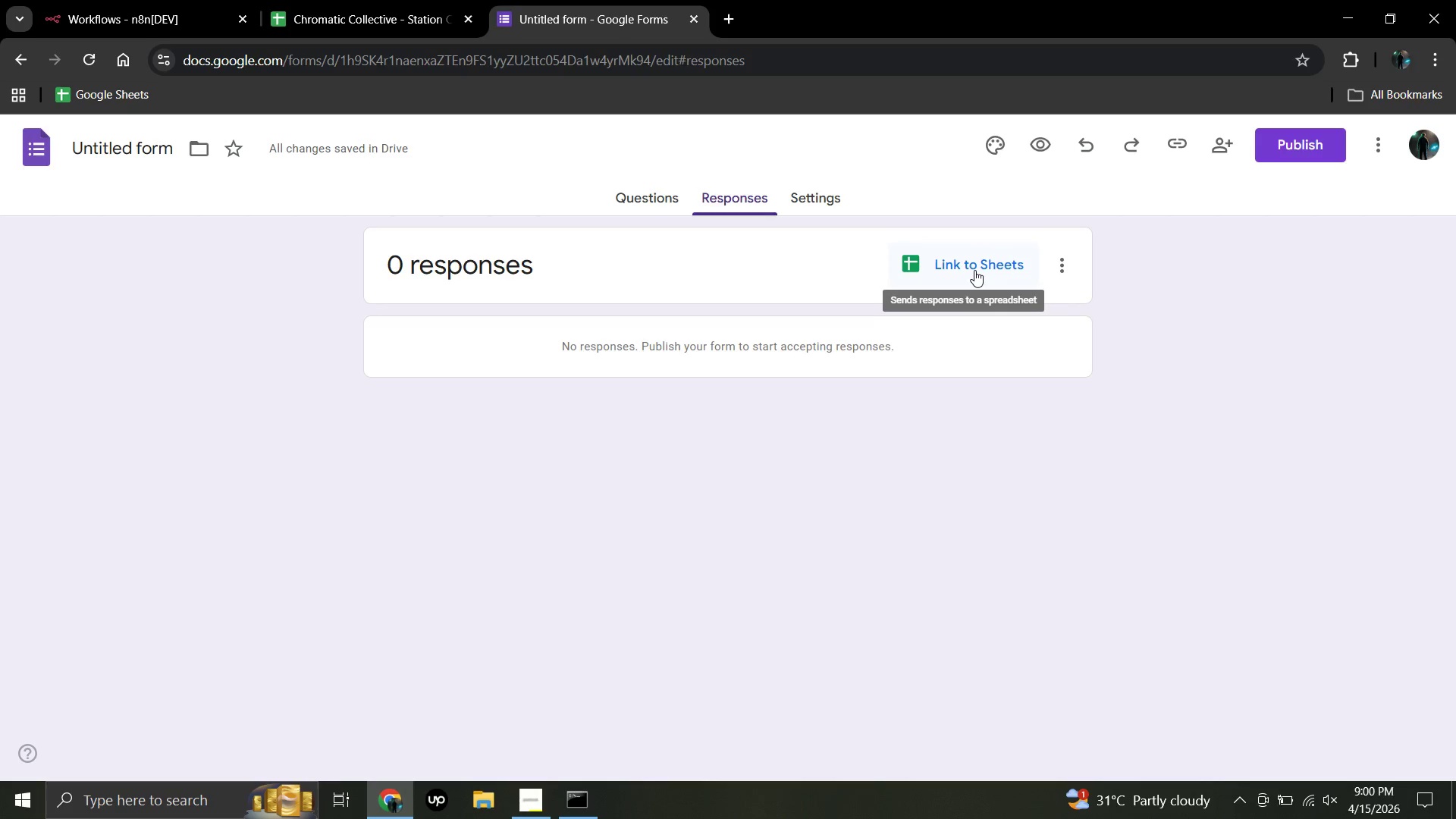 
wait(5.75)
 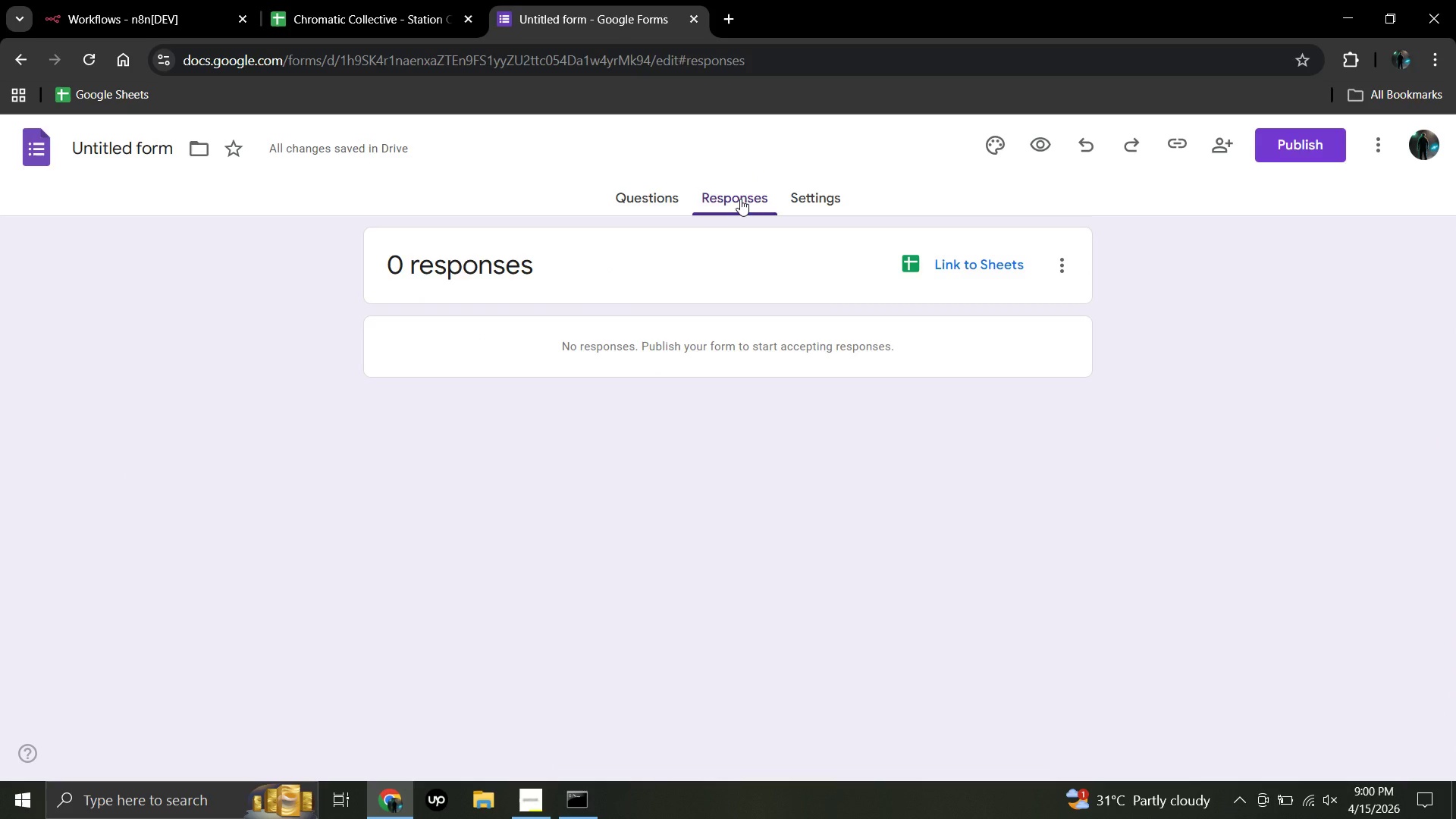 
left_click([974, 270])
 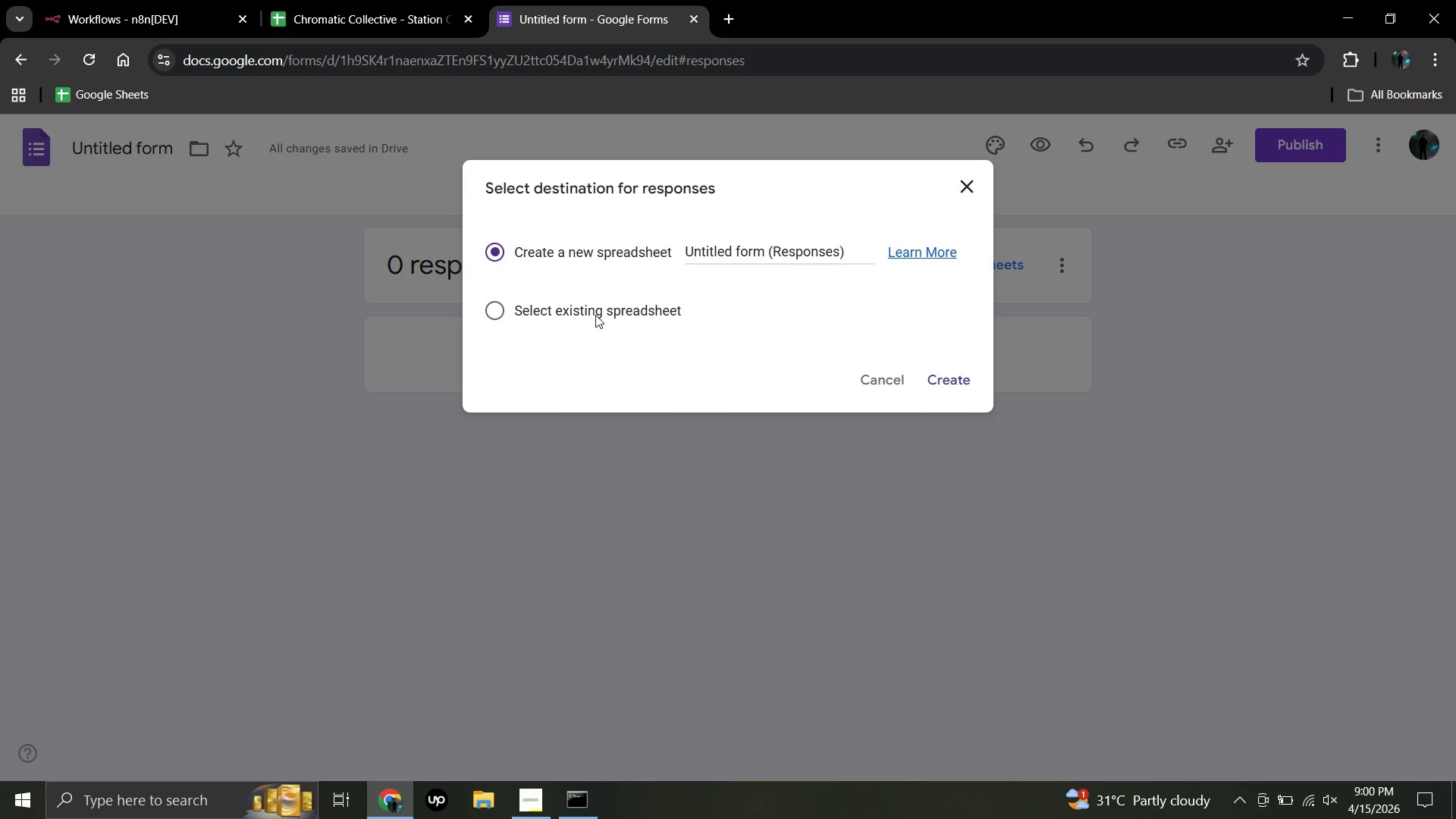 
left_click([585, 311])
 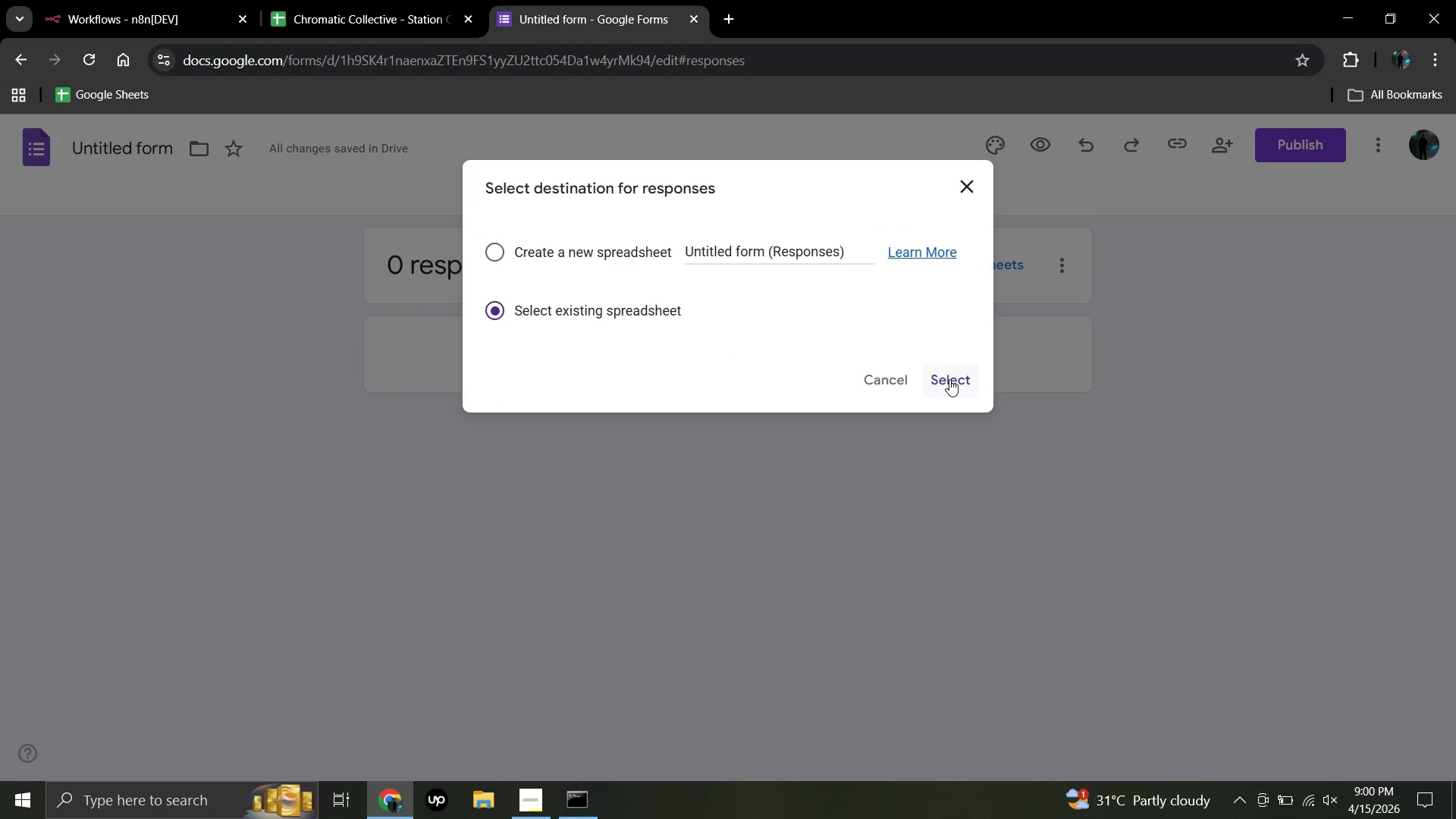 
left_click([949, 379])
 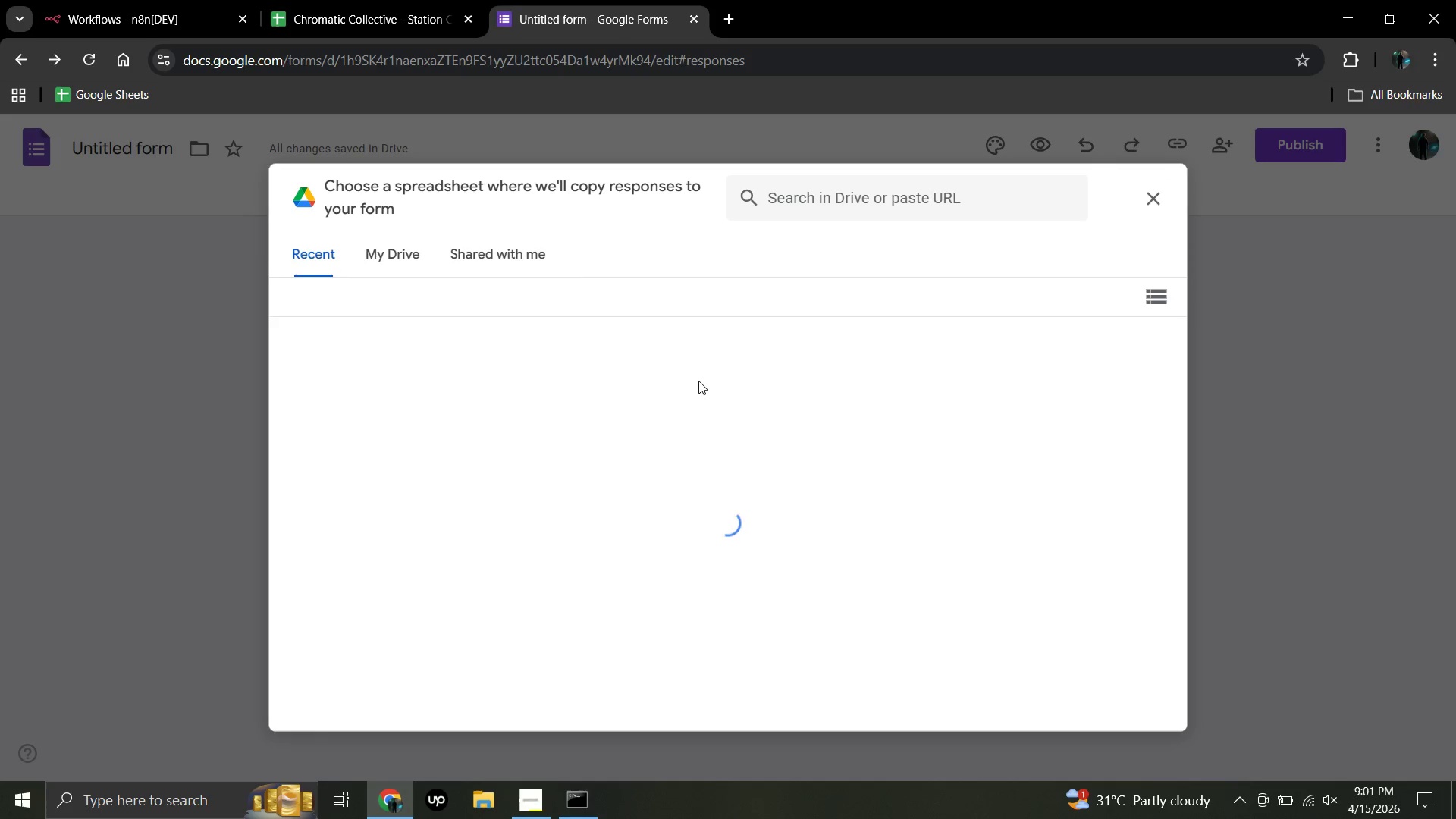 
wait(11.59)
 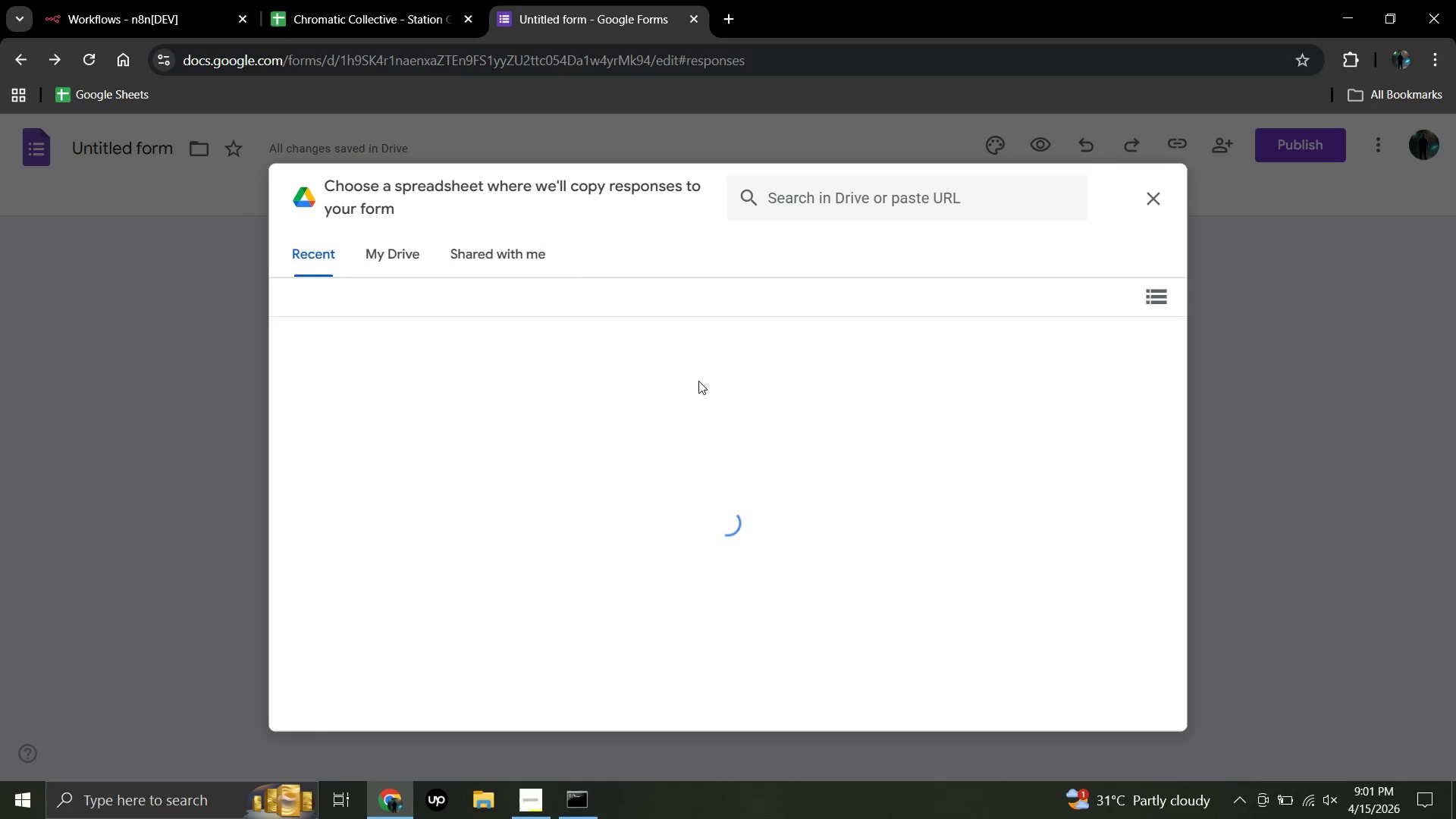 
left_click([241, 758])
 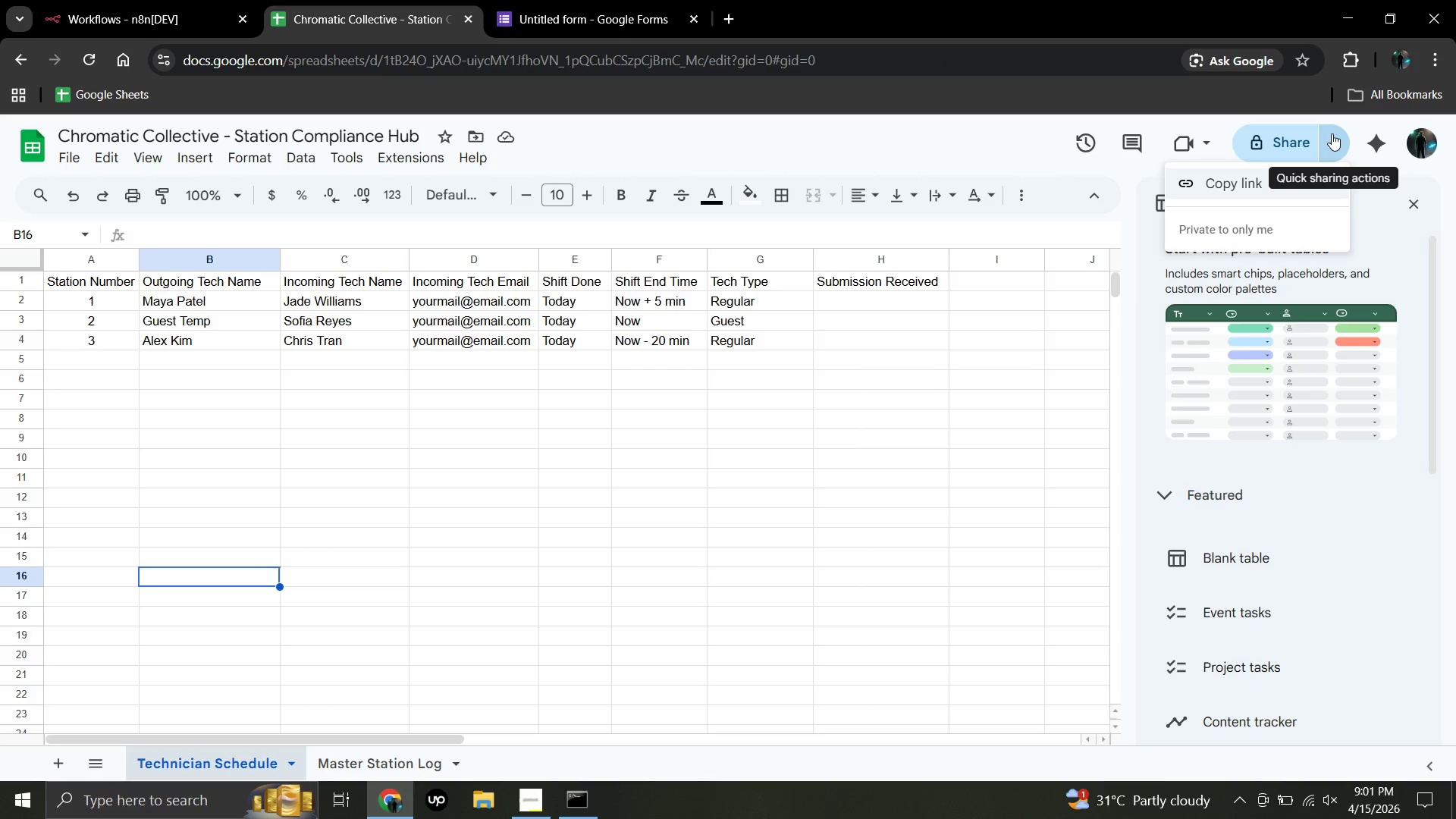 
left_click([1225, 181])
 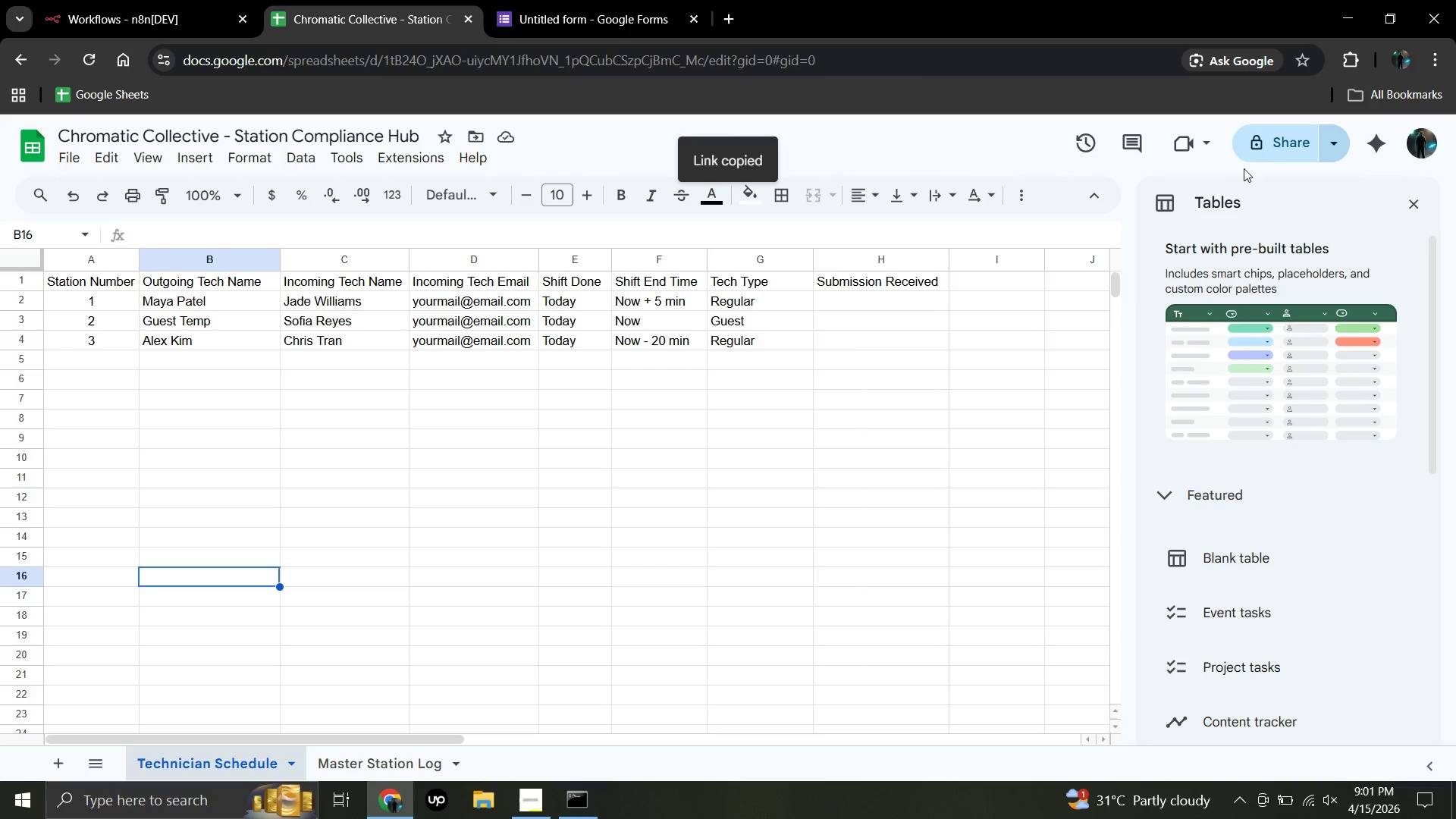 
left_click([1279, 149])
 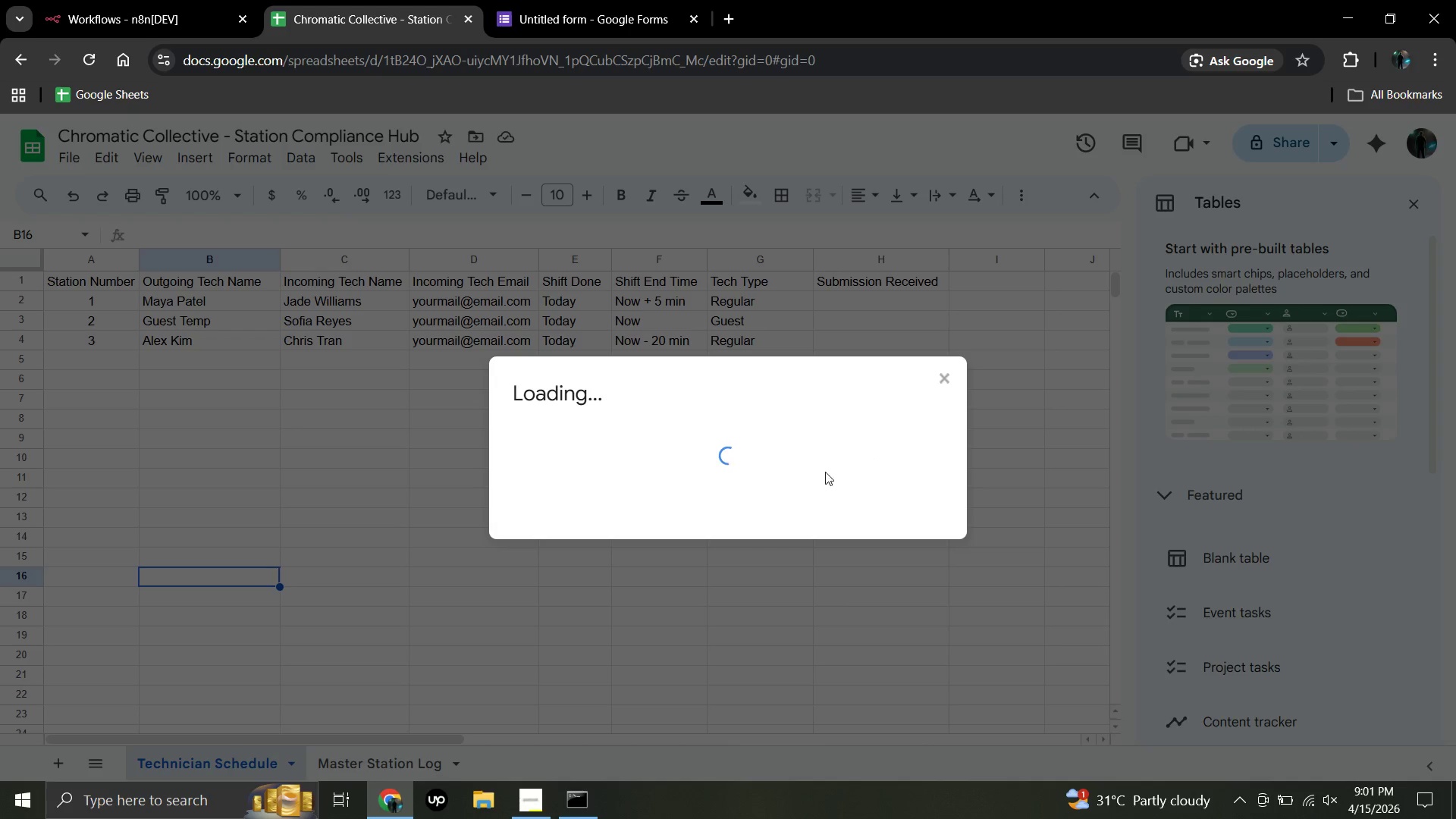 
mouse_move([777, 480])
 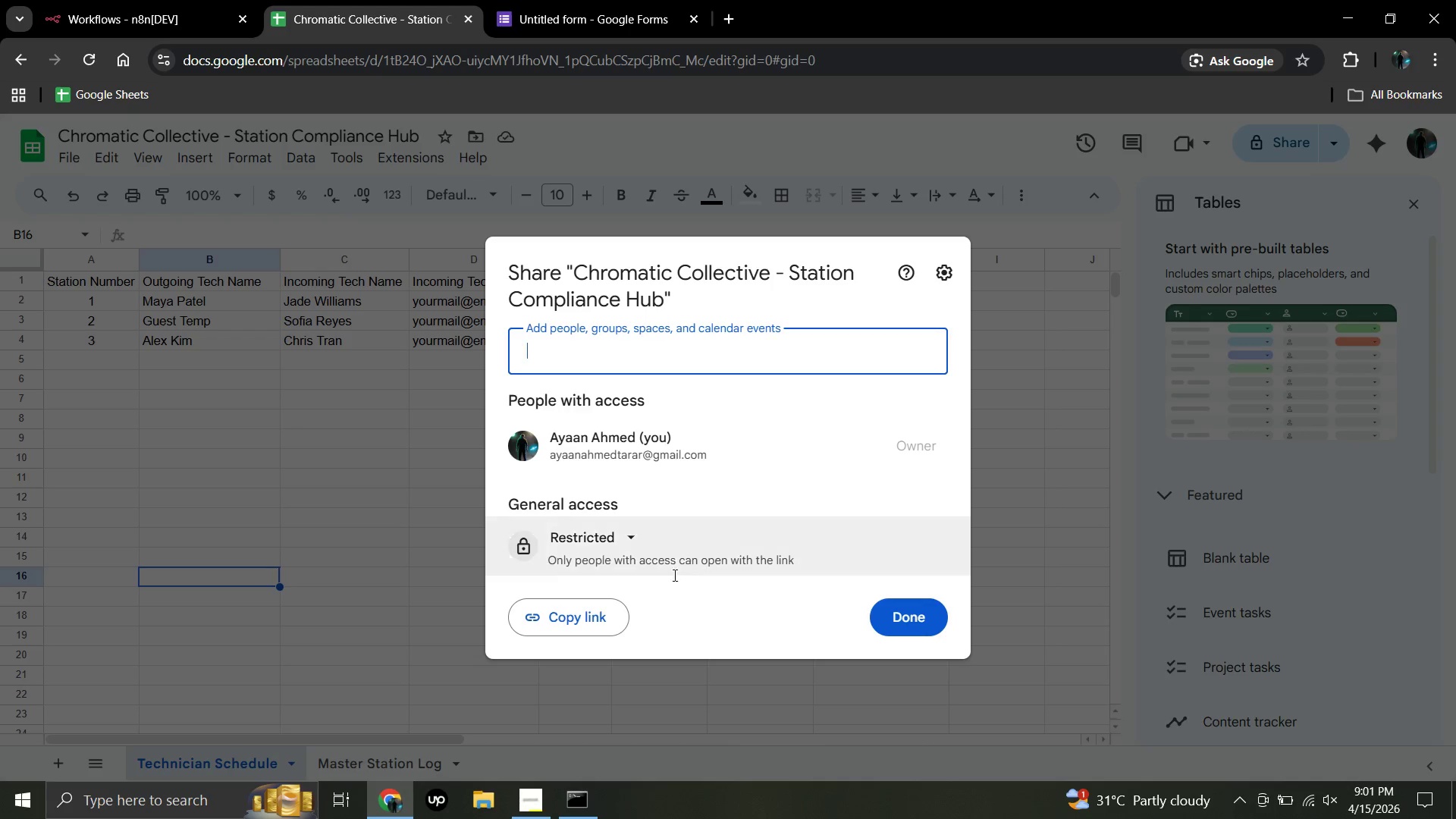 
left_click([602, 535])
 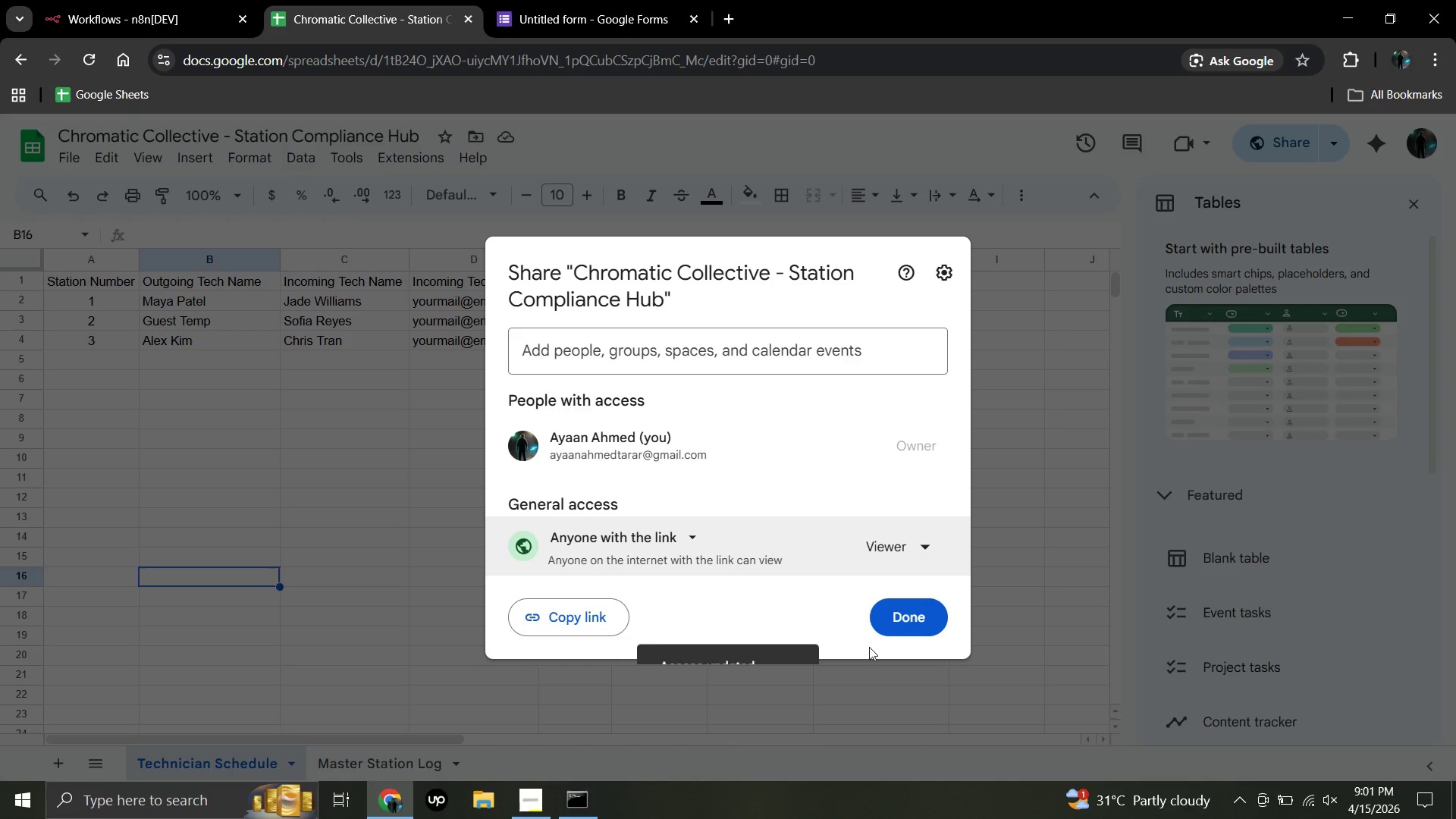 
left_click([914, 618])
 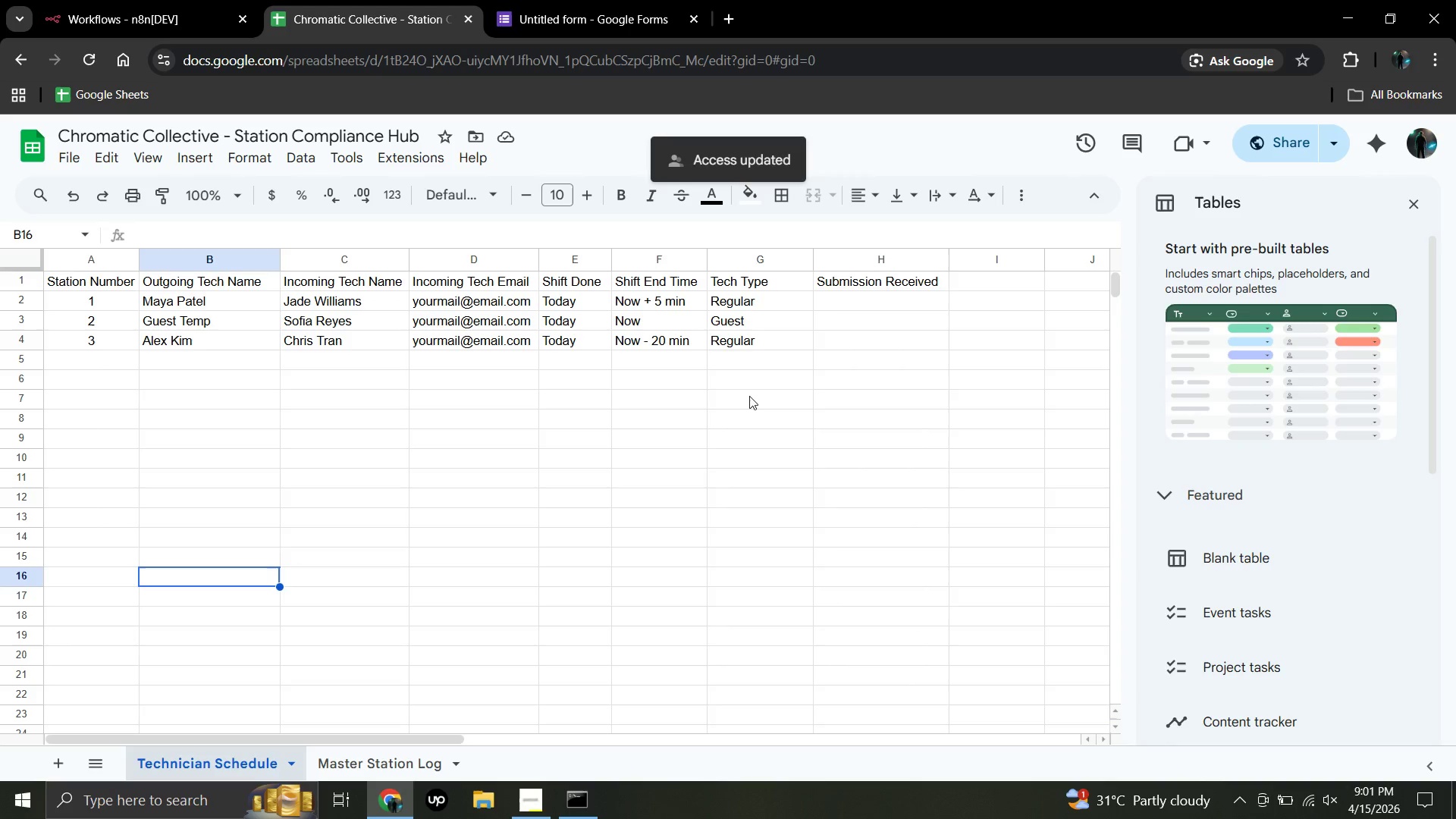 
left_click([588, 0])
 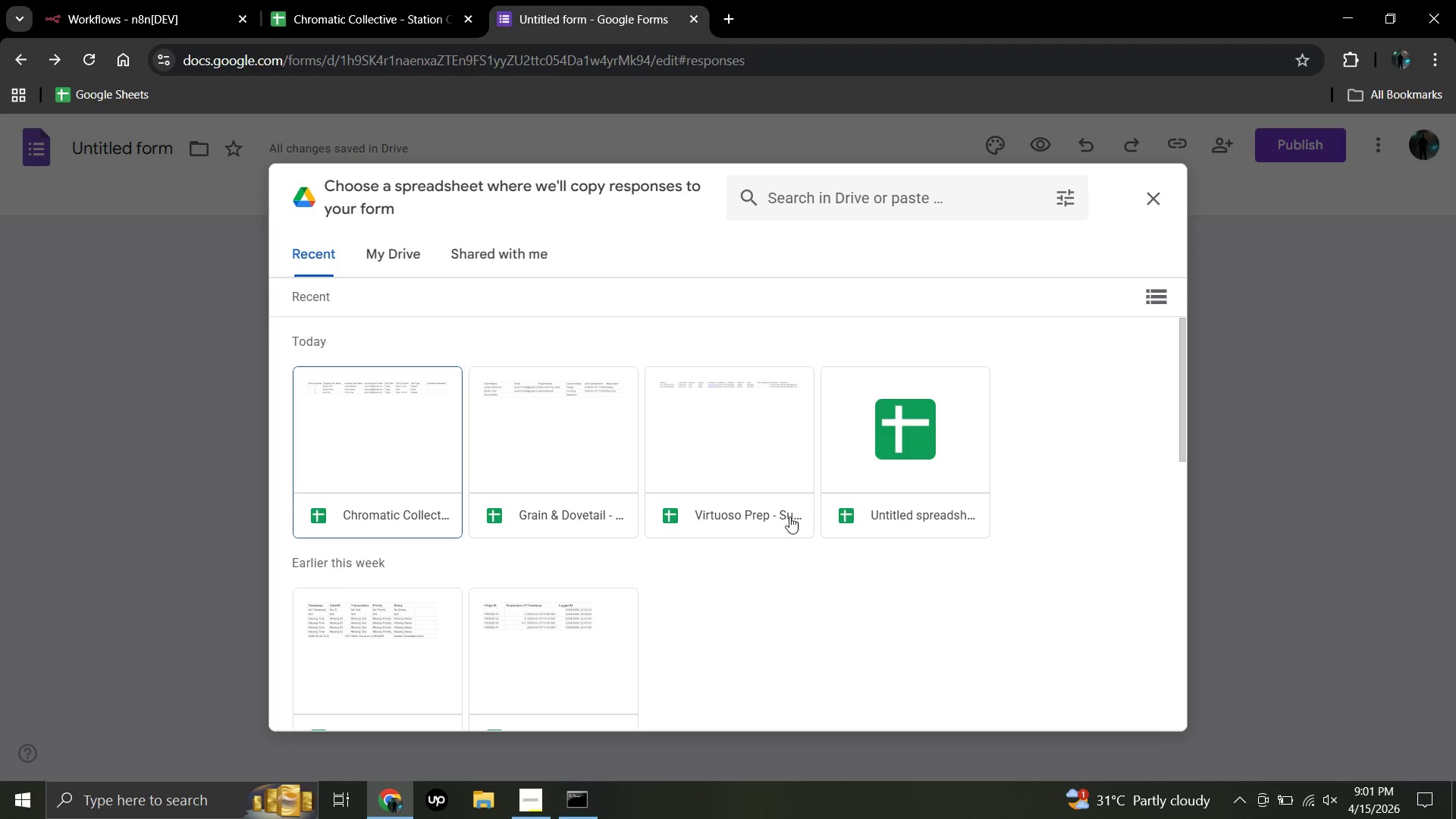 
scroll: coordinate [489, 583], scroll_direction: down, amount: 4.0
 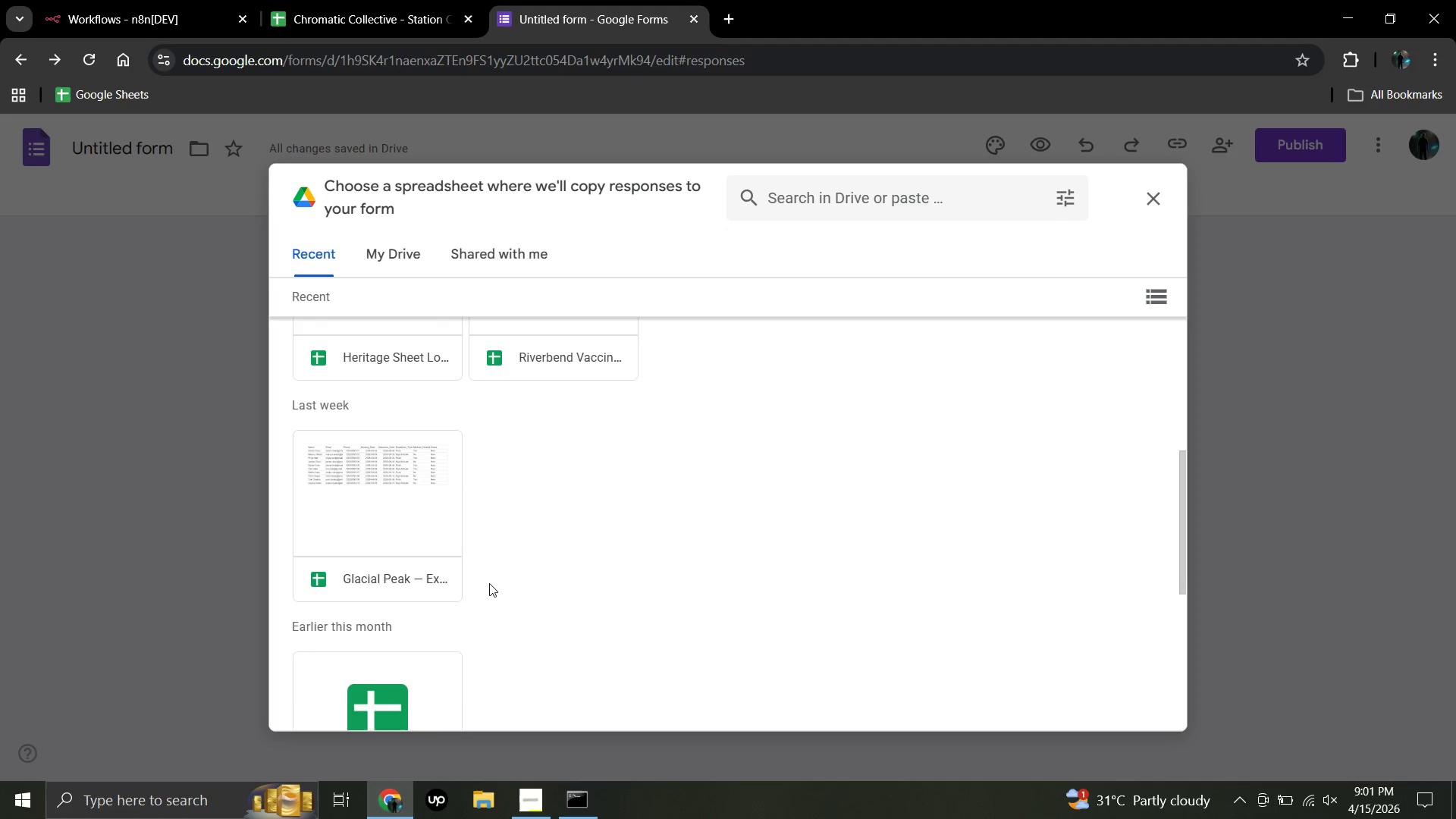 
scroll: coordinate [489, 583], scroll_direction: up, amount: 6.0
 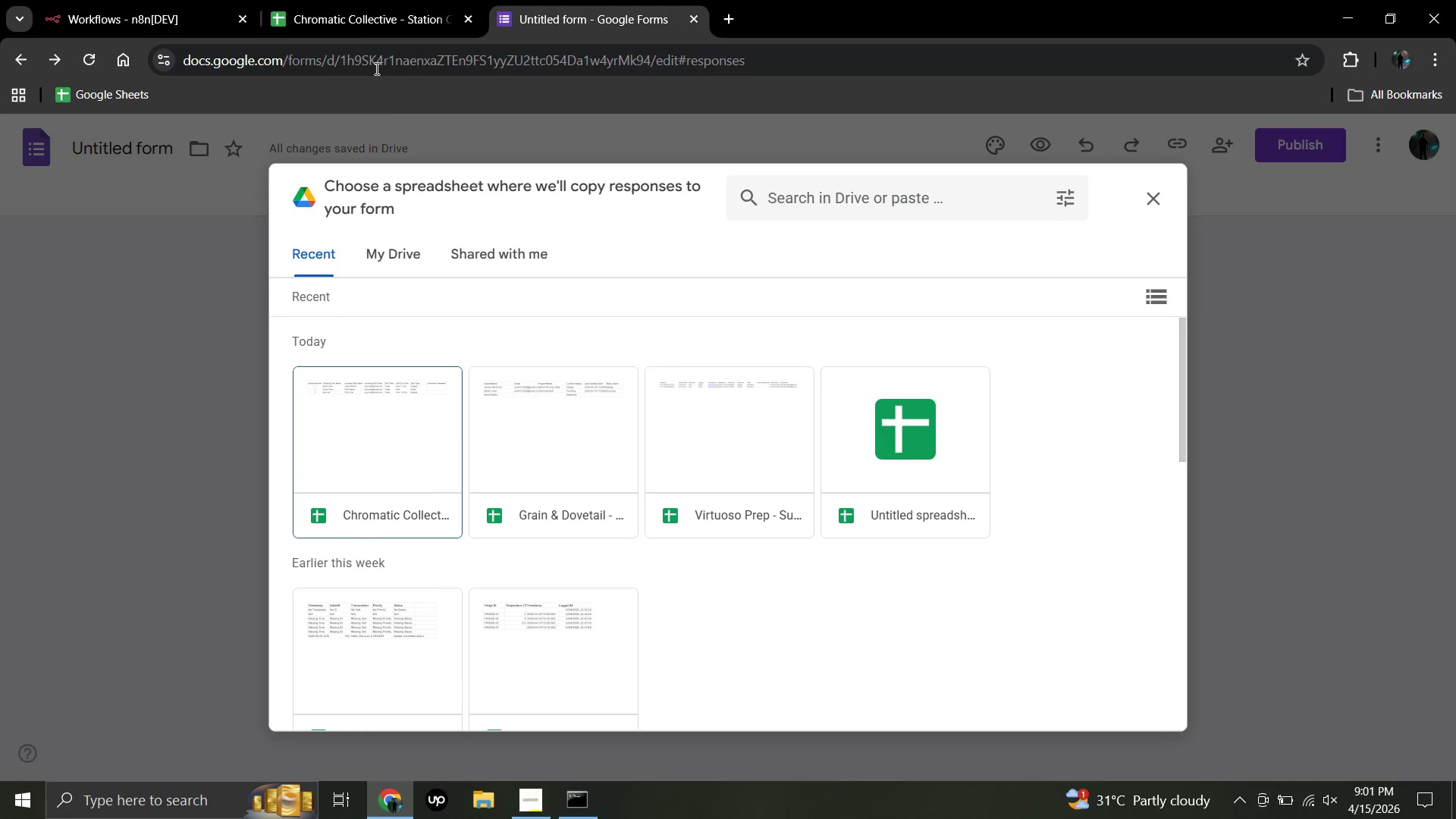 
left_click([371, 0])
 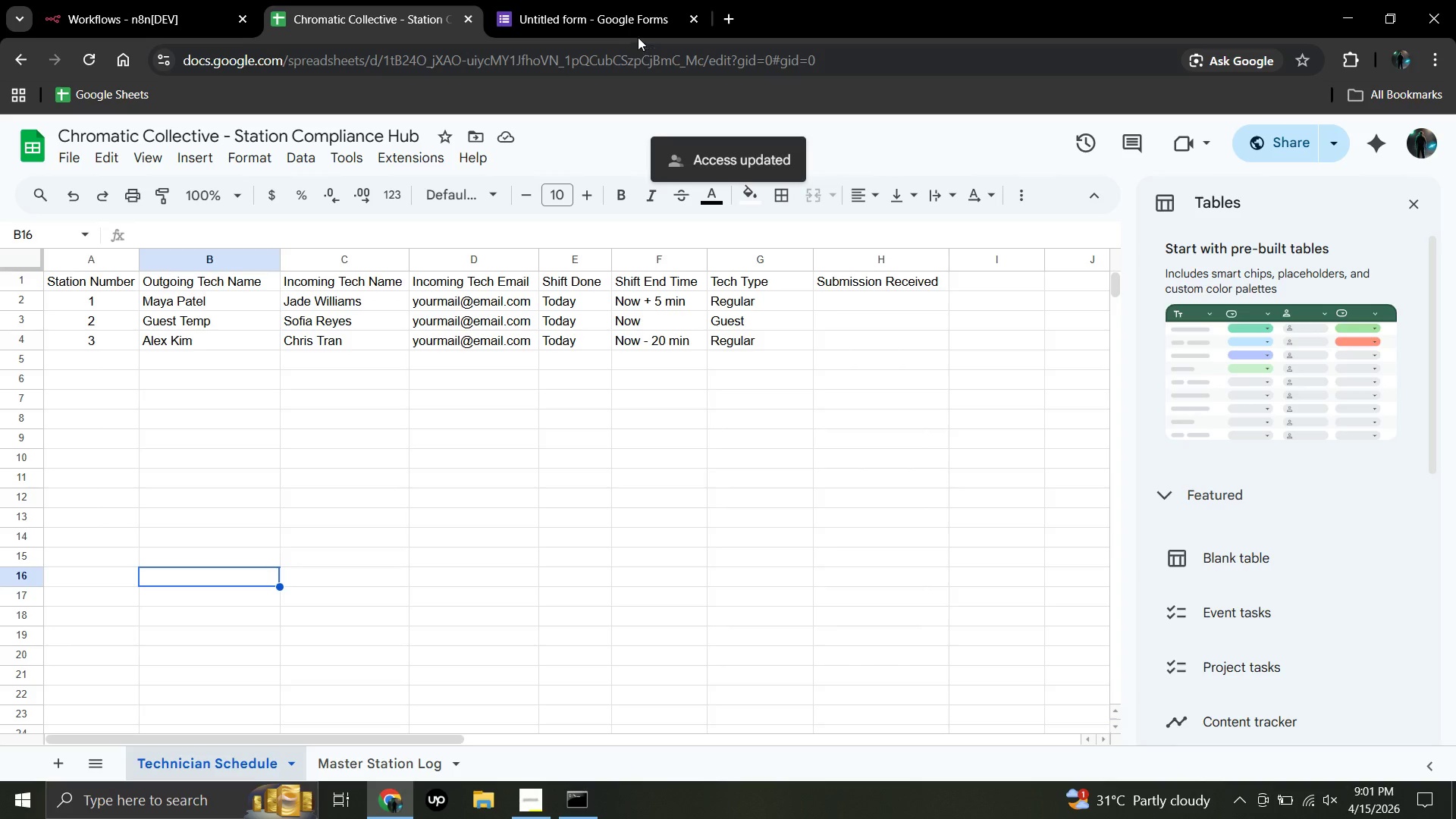 
left_click([622, 8])
 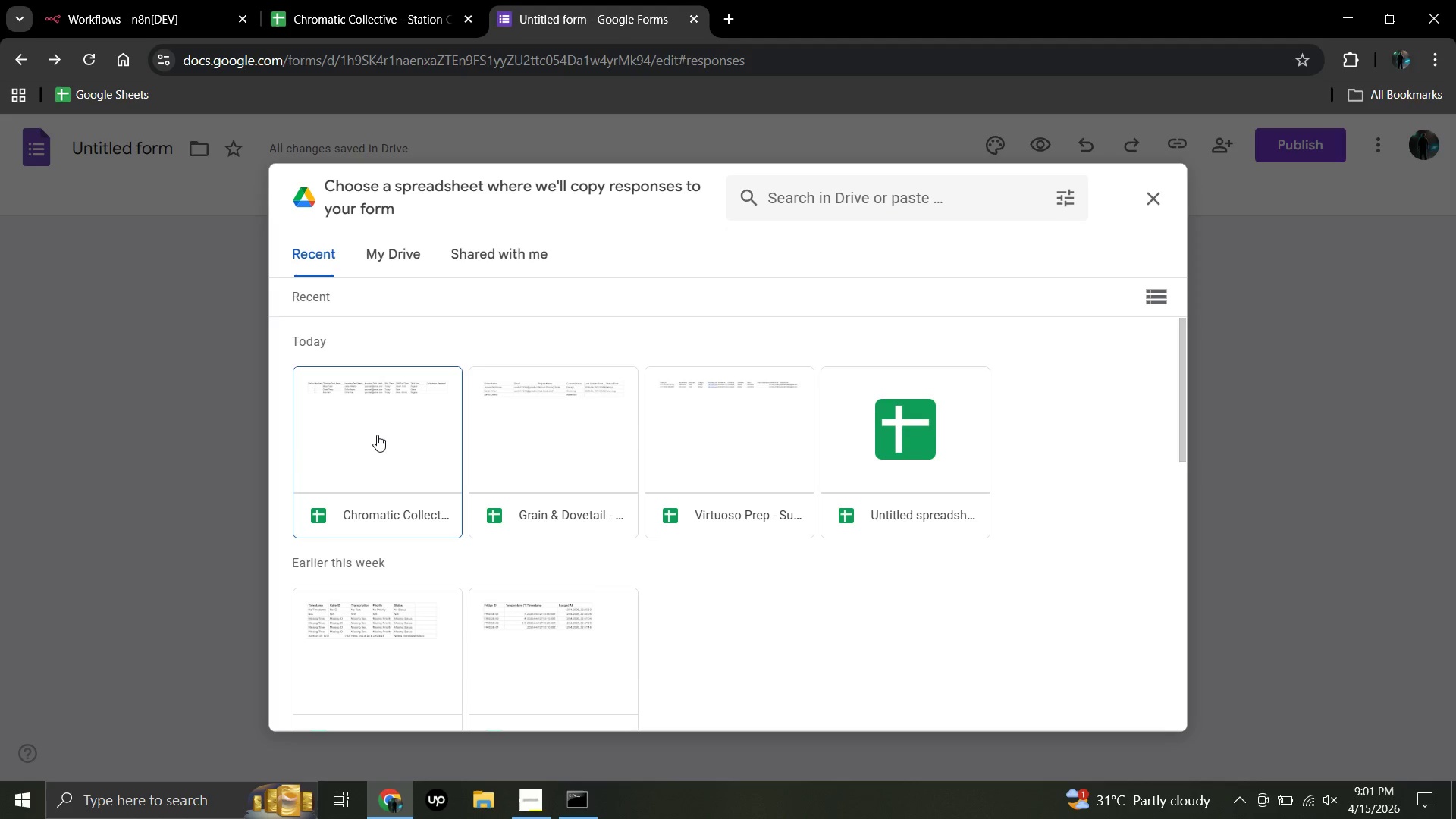 
left_click([377, 435])
 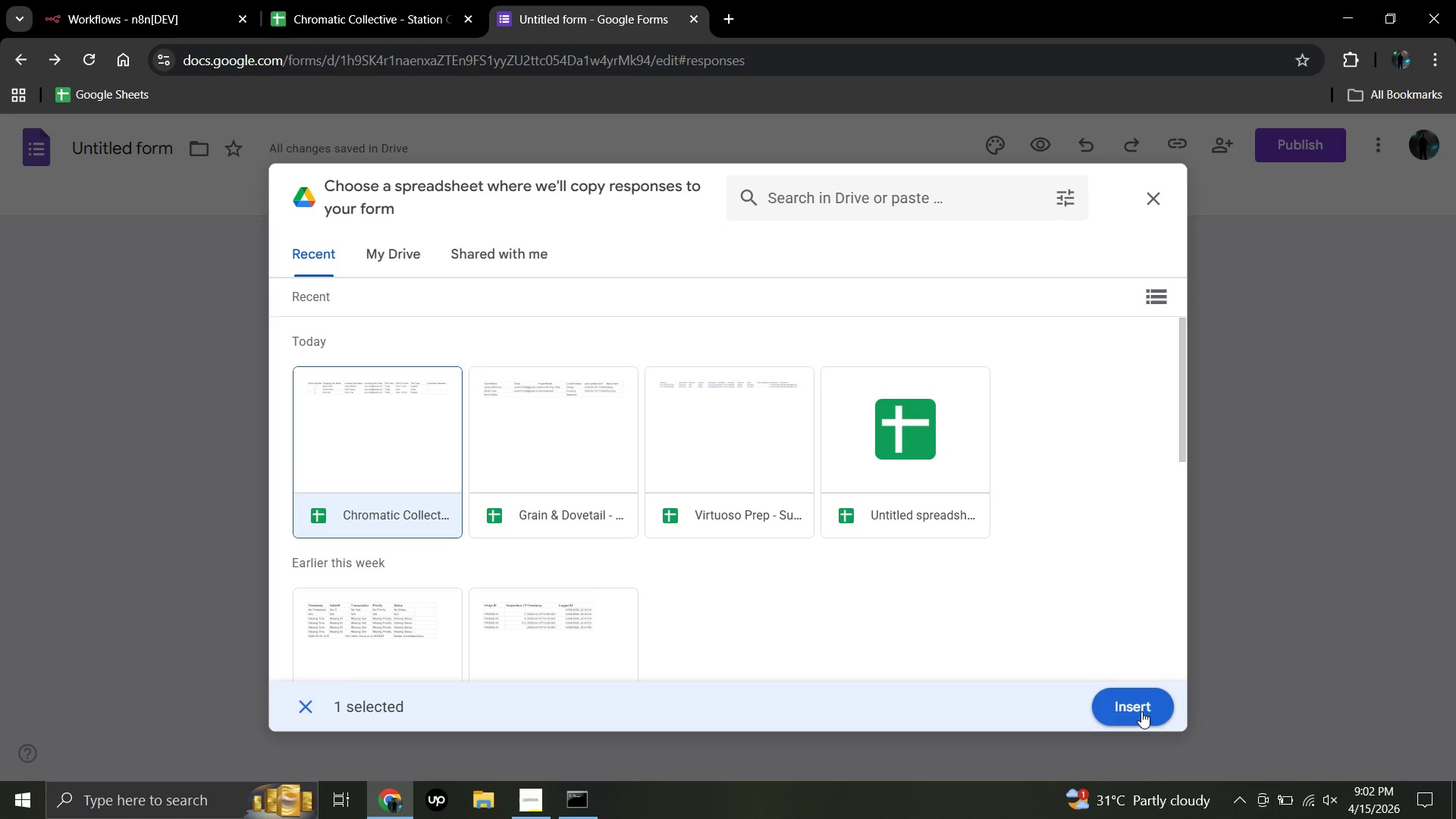 
wait(33.56)
 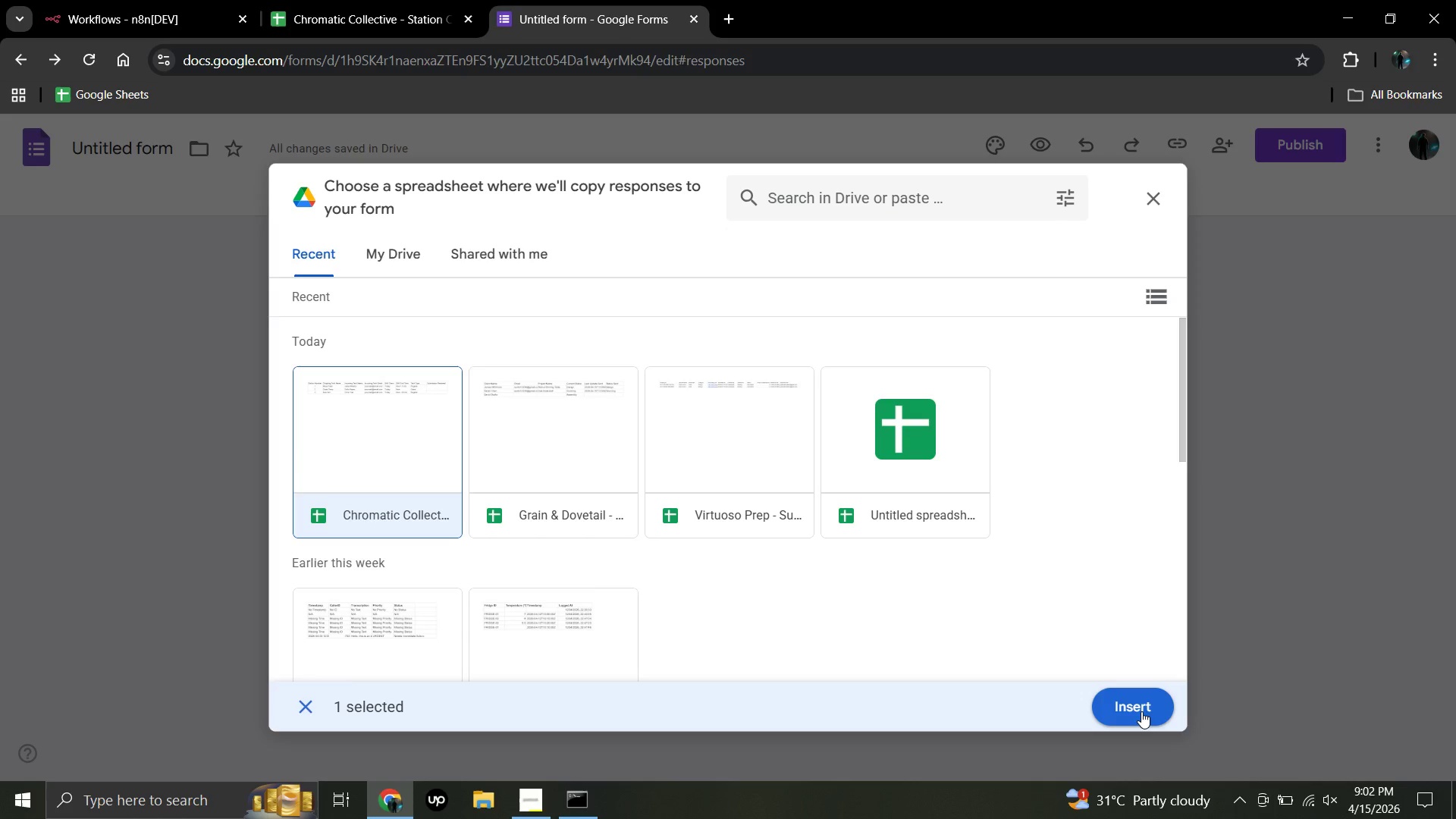 
left_click([1141, 711])
 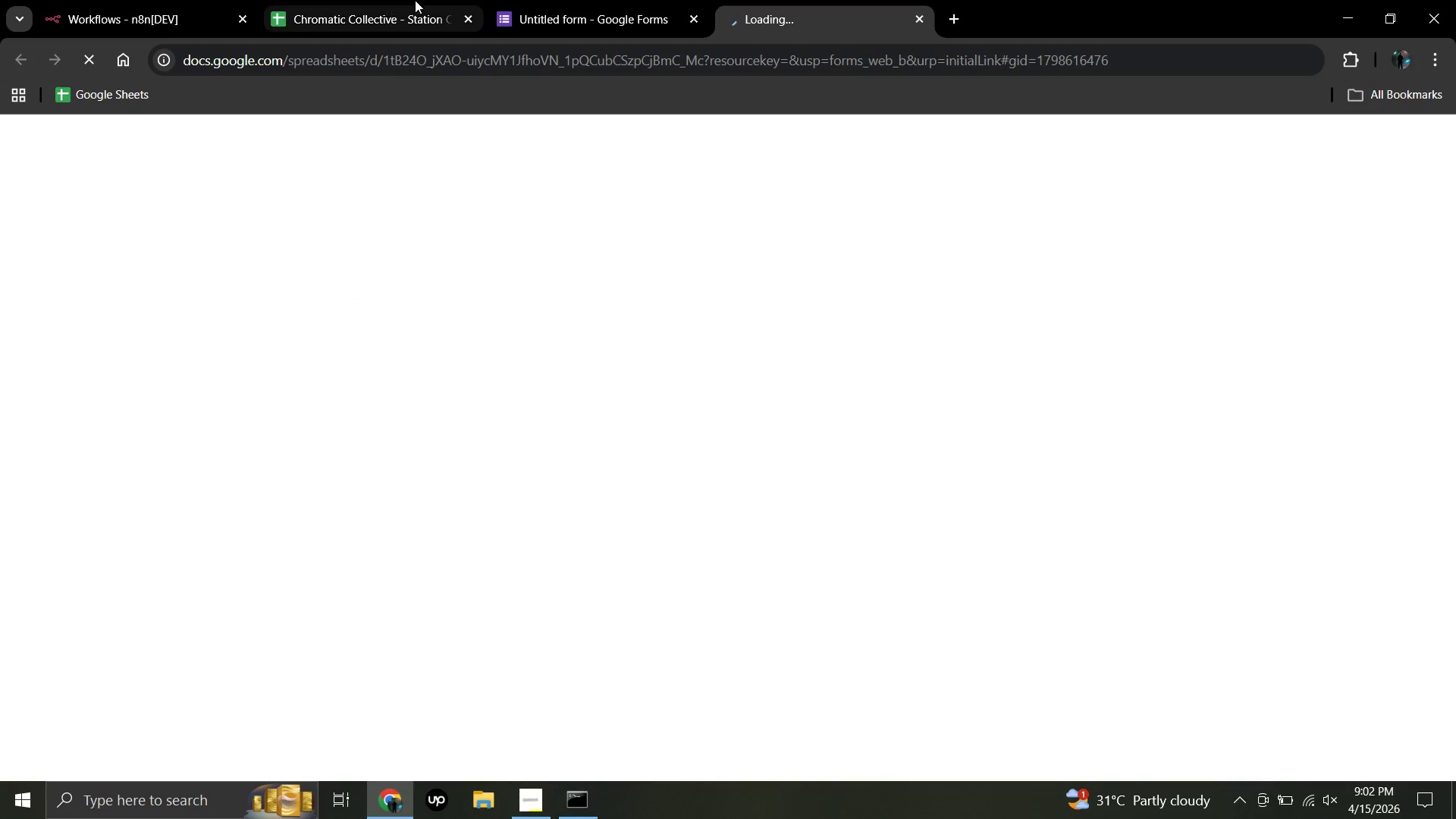 
mouse_move([314, 30])
 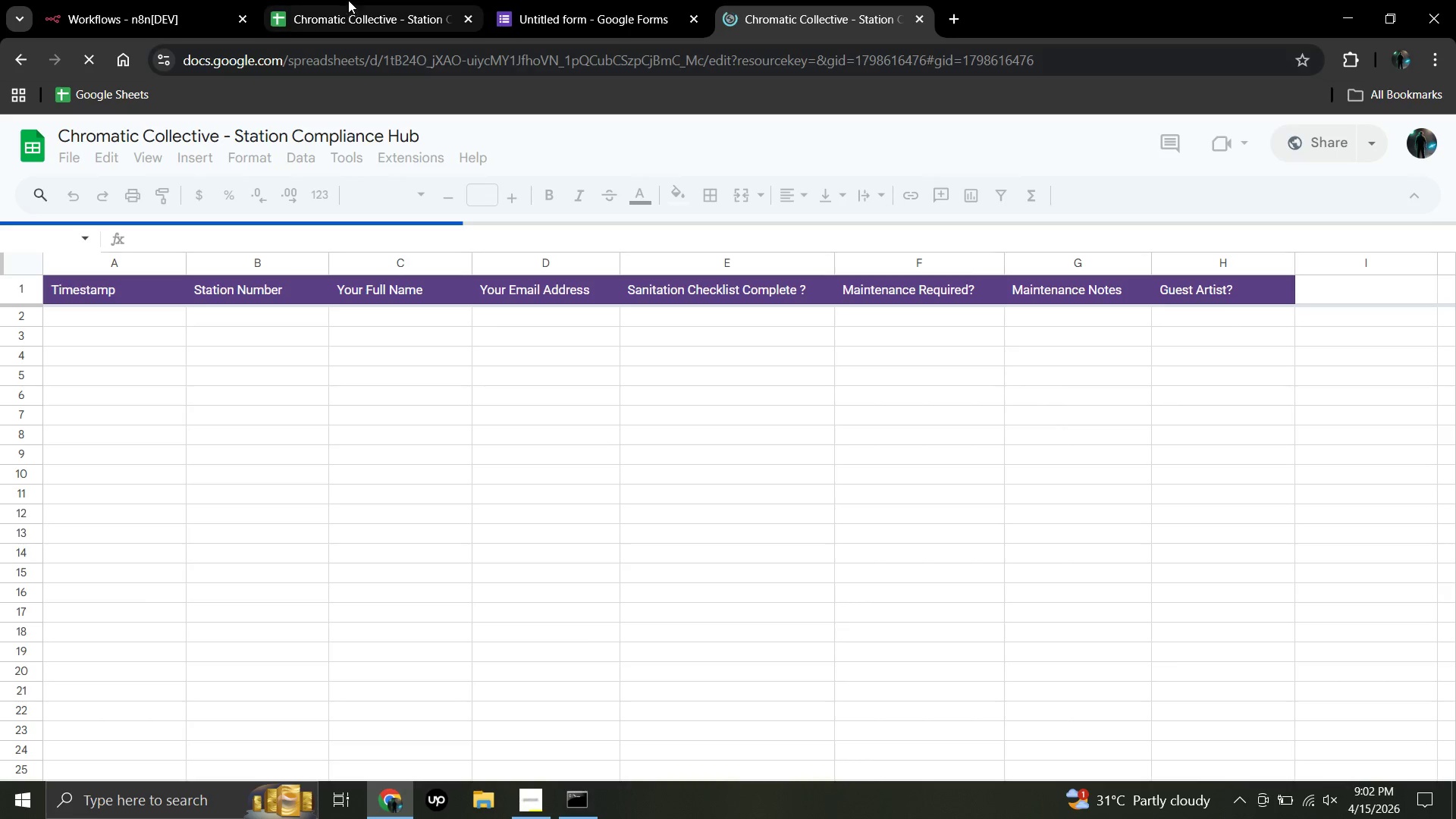 
left_click([348, 0])
 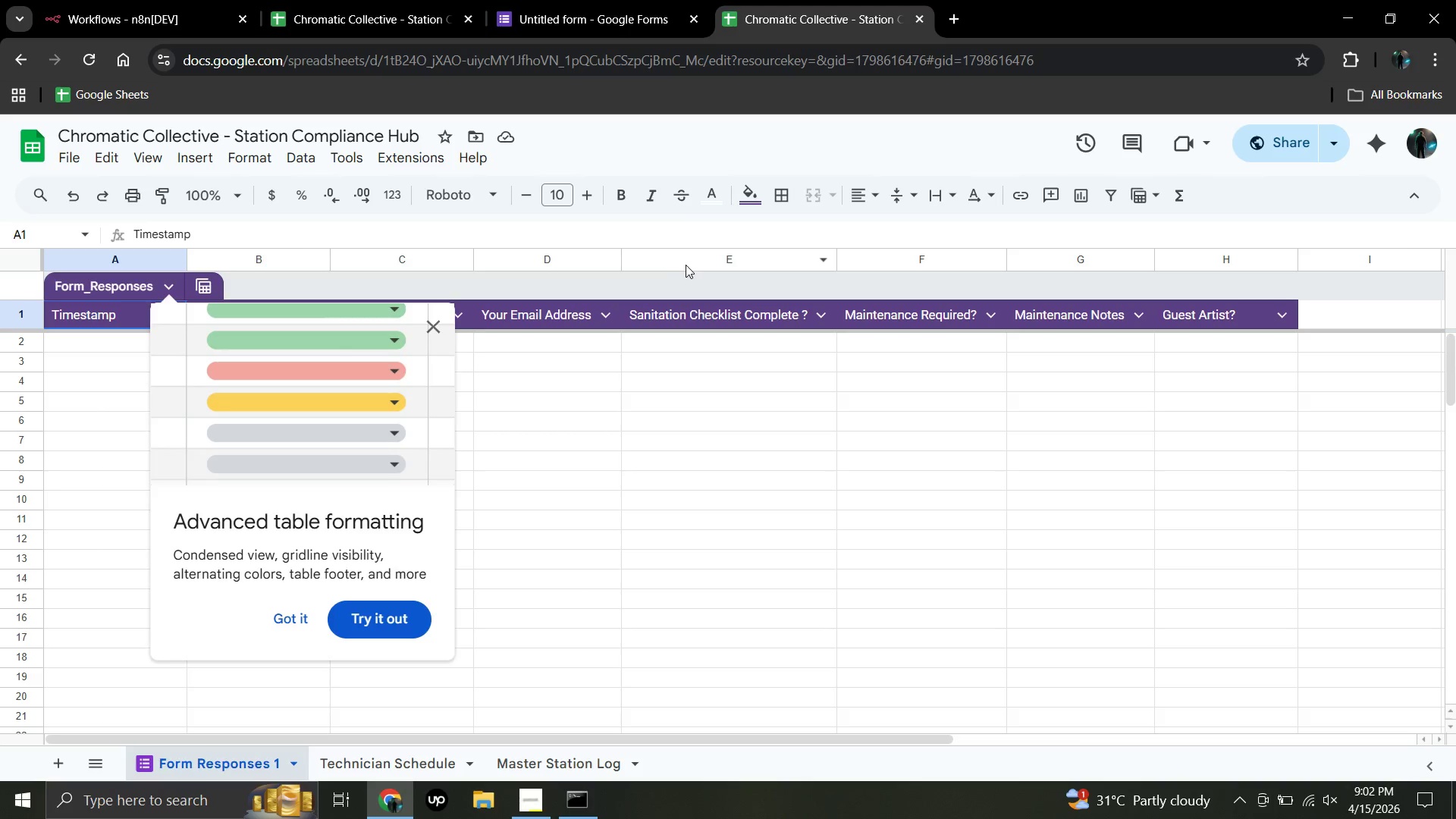 
wait(27.25)
 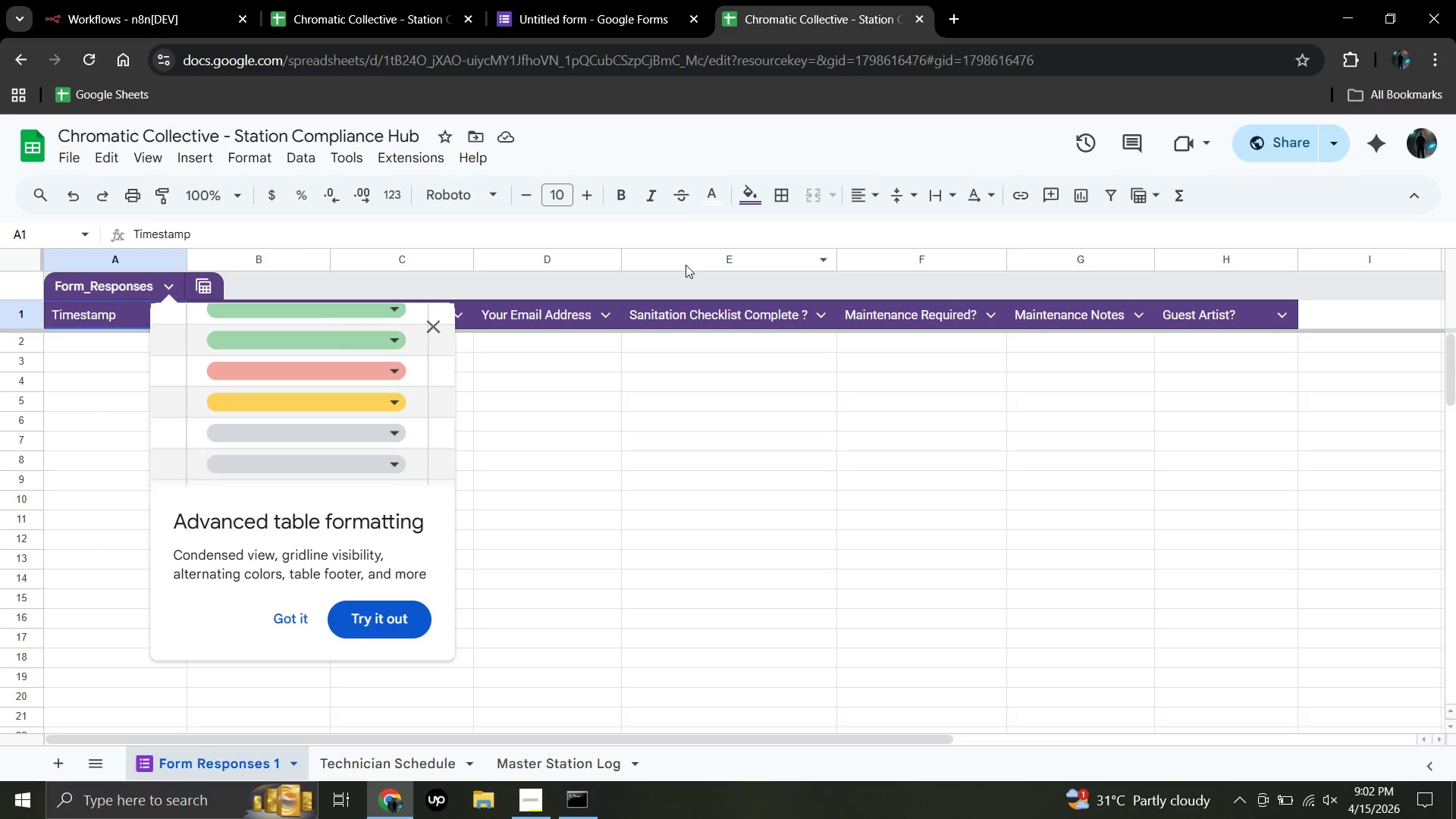 
left_click([290, 617])
 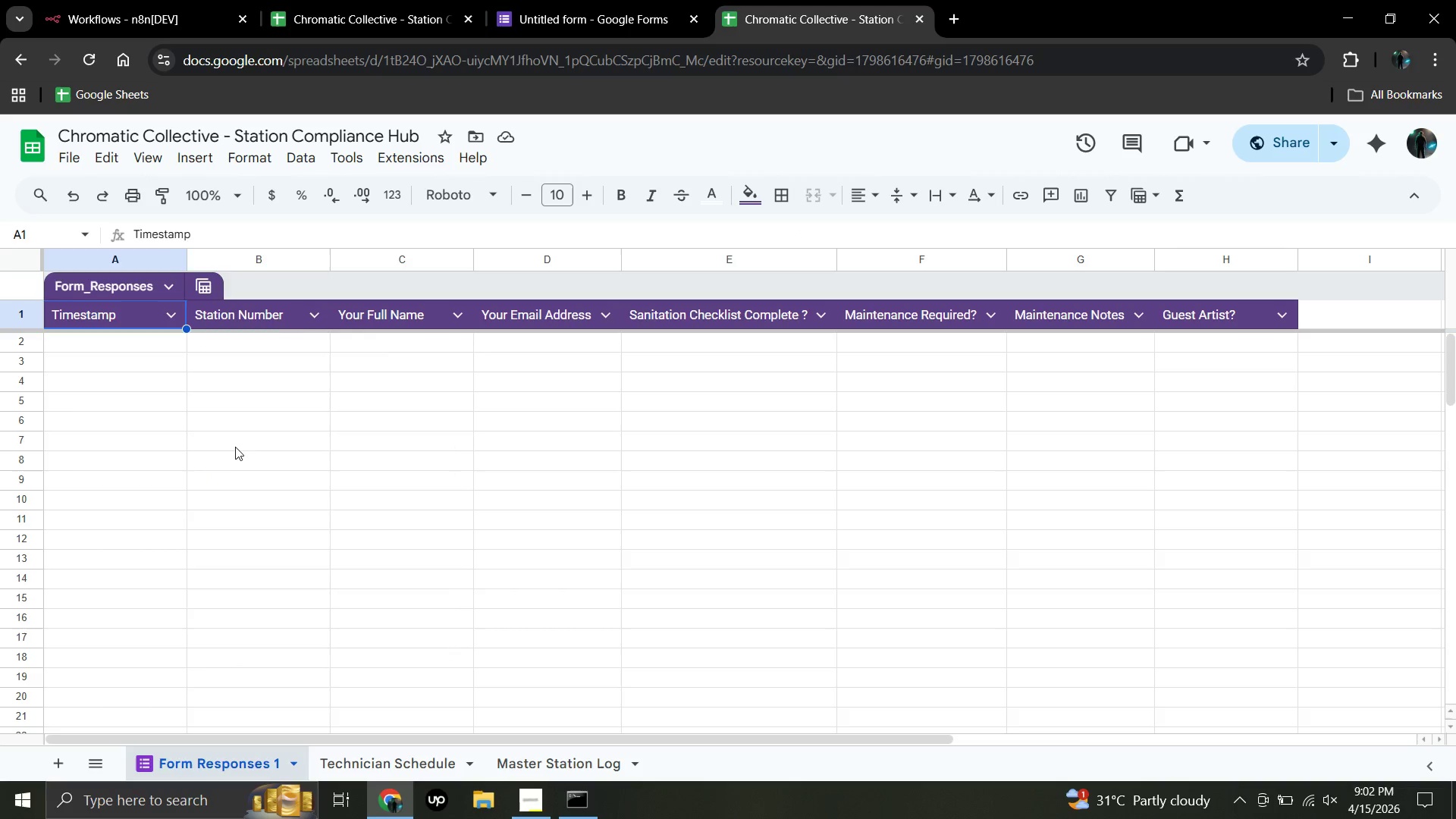 
left_click([235, 441])
 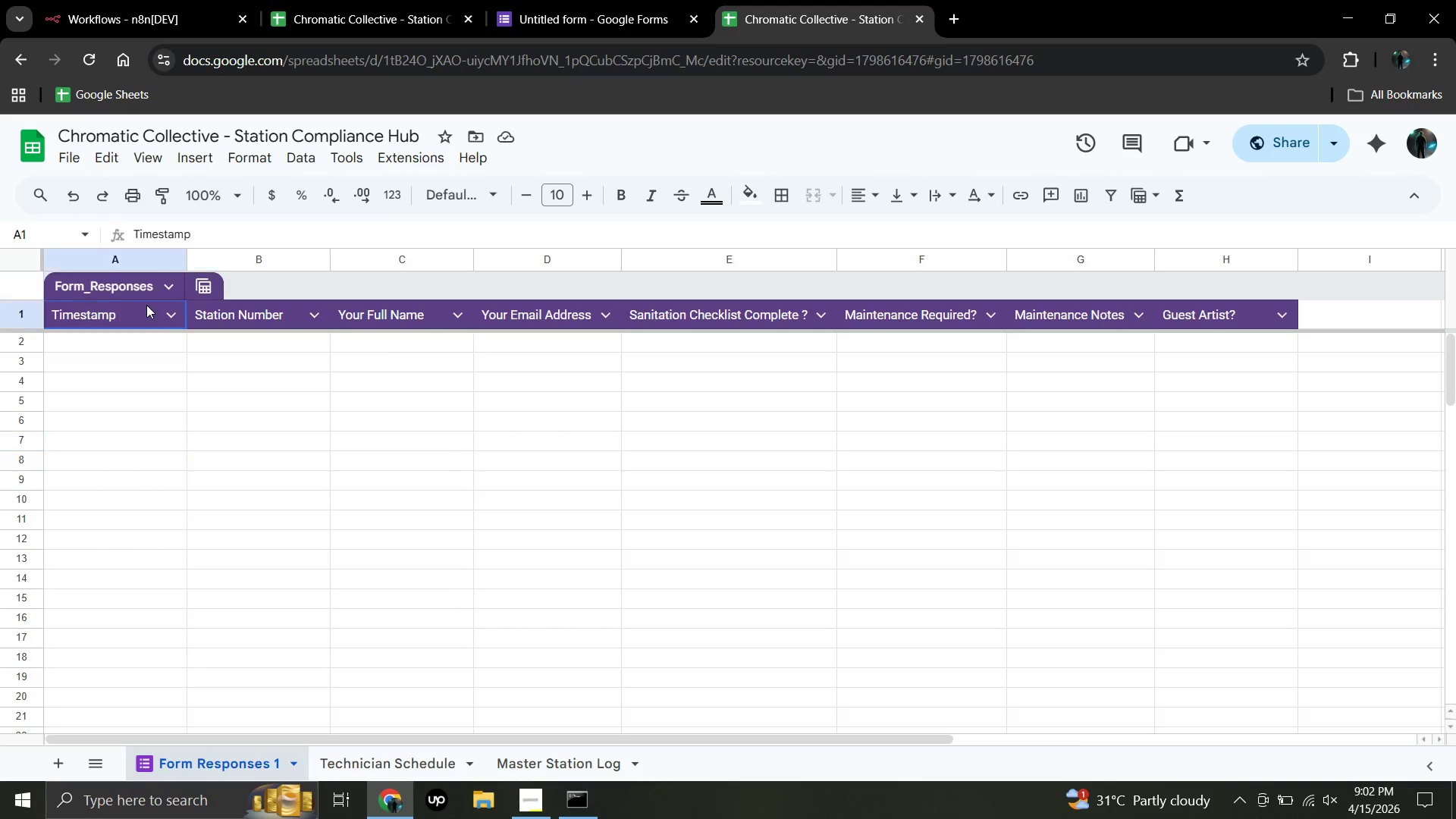 
left_click([146, 305])
 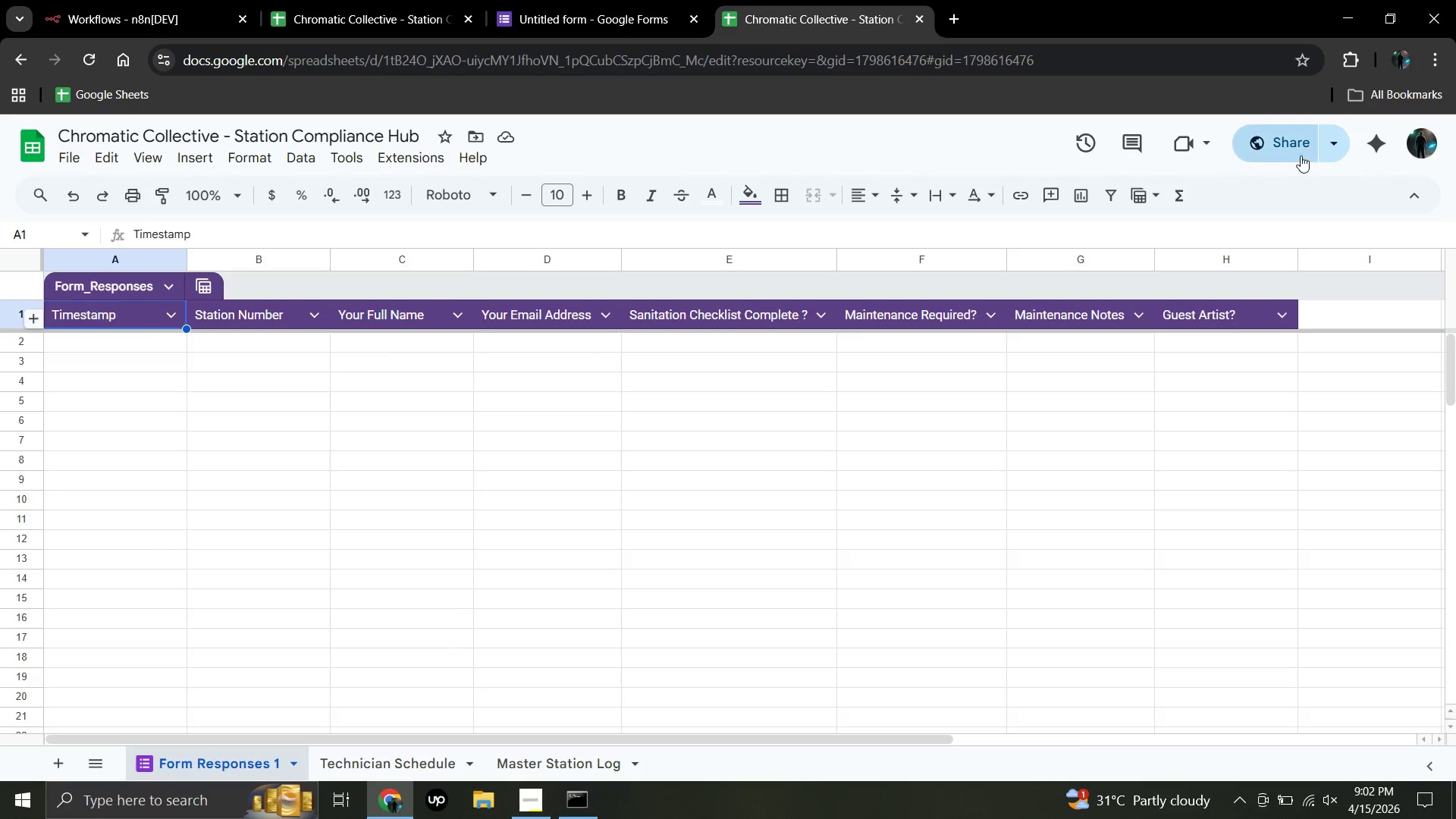 
left_click([1338, 134])
 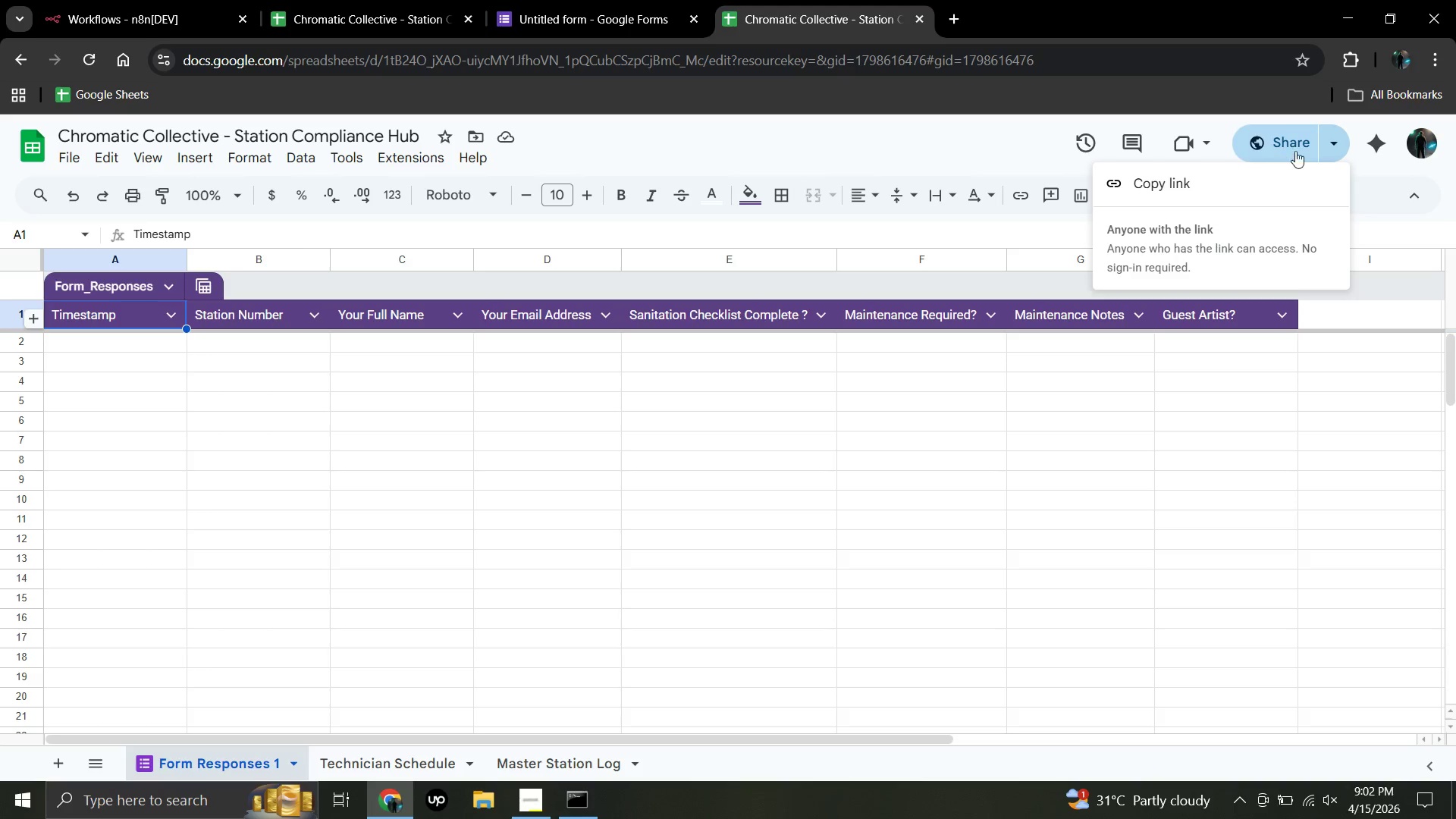 
left_click([1296, 147])
 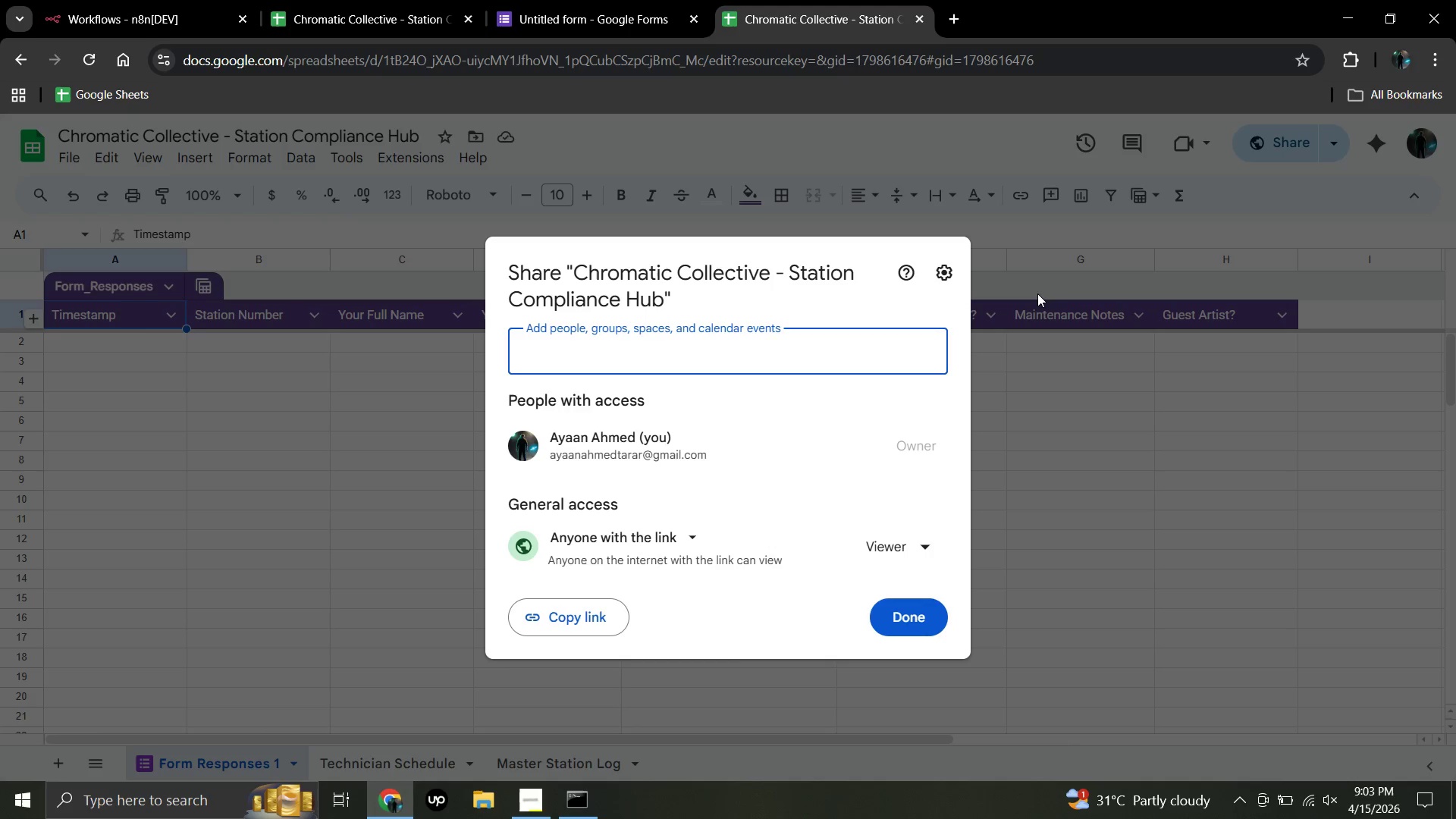 
wait(35.91)
 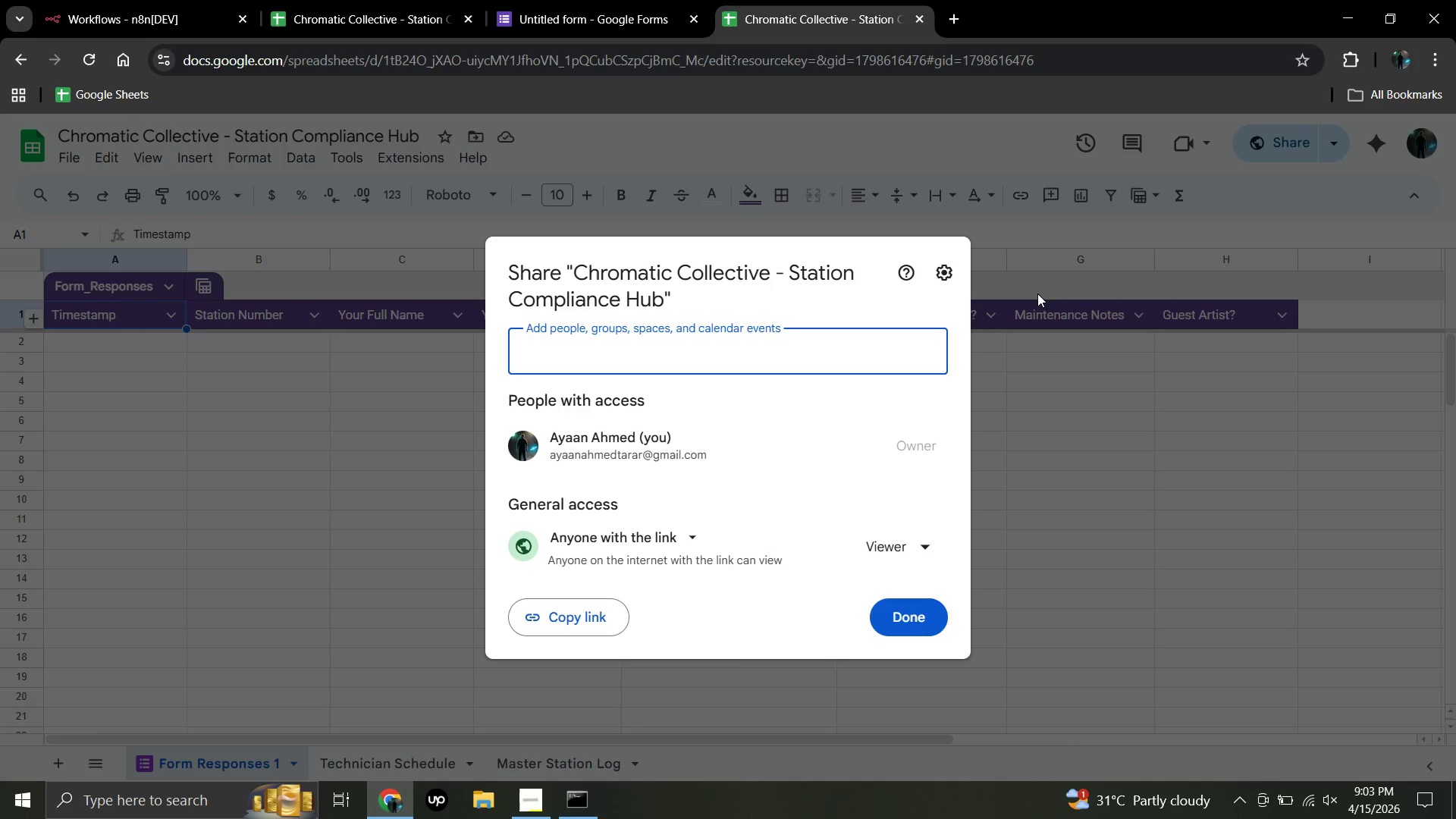 
left_click([912, 617])
 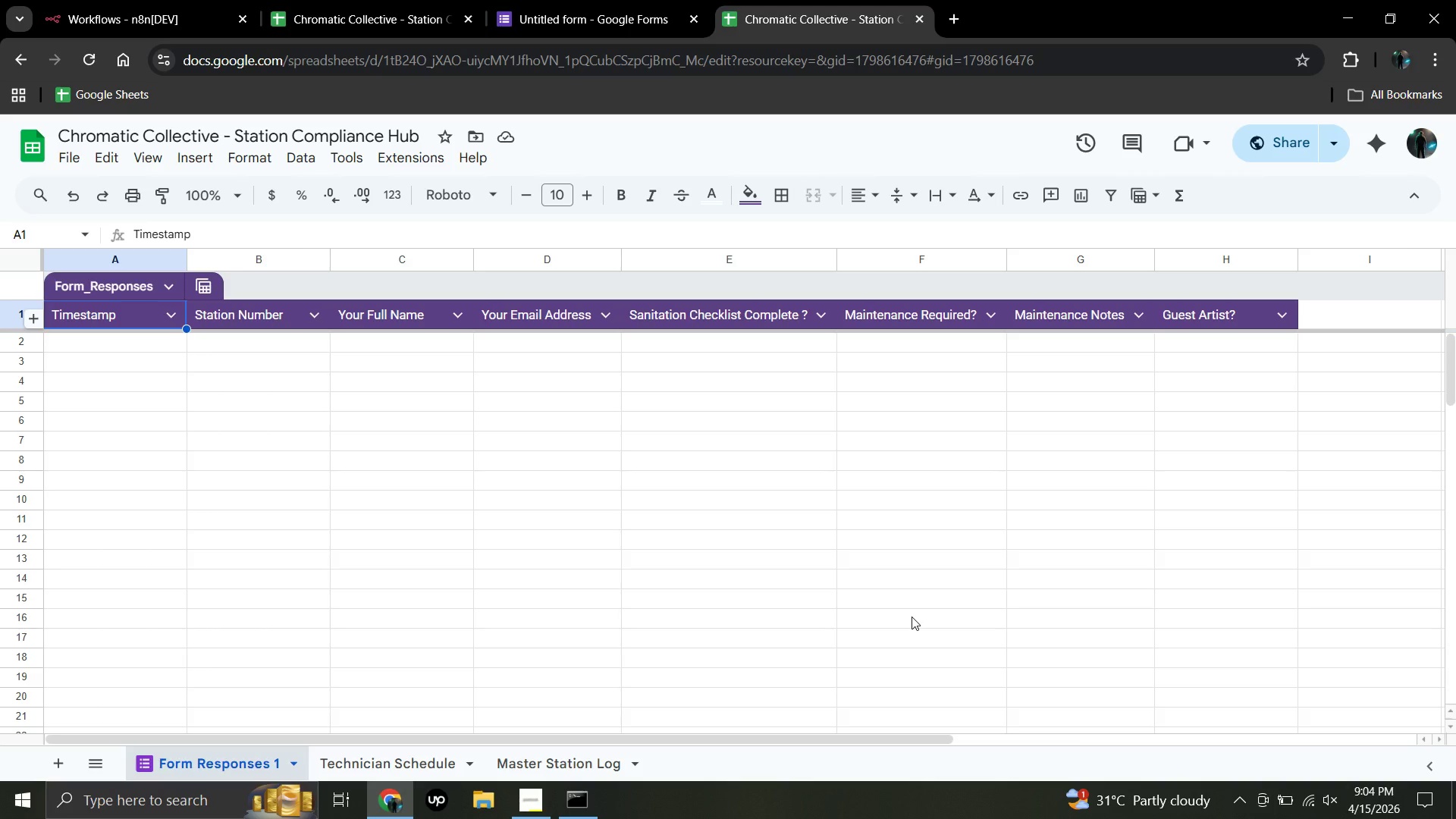 
wait(41.95)
 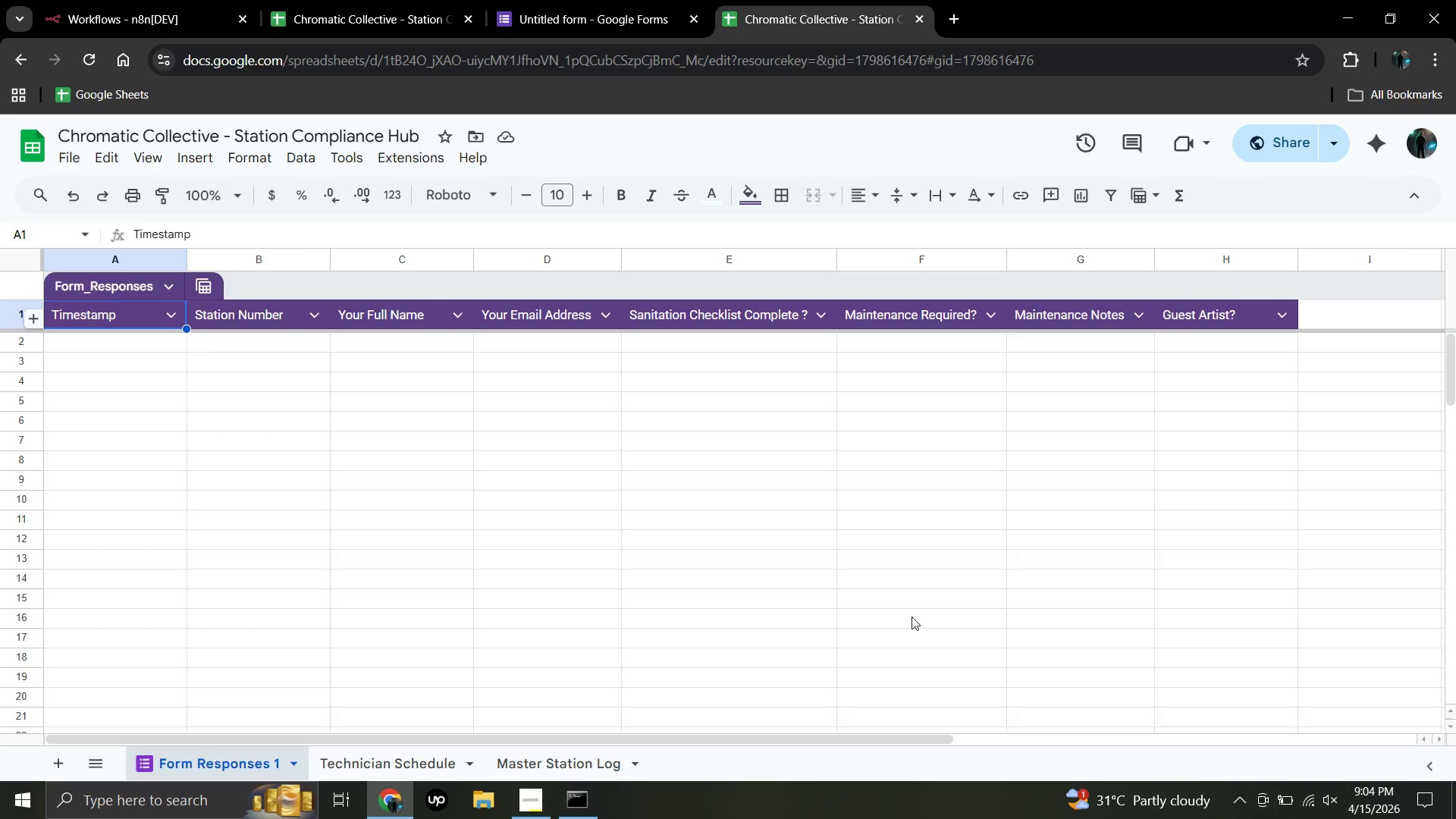 
left_click([165, 344])
 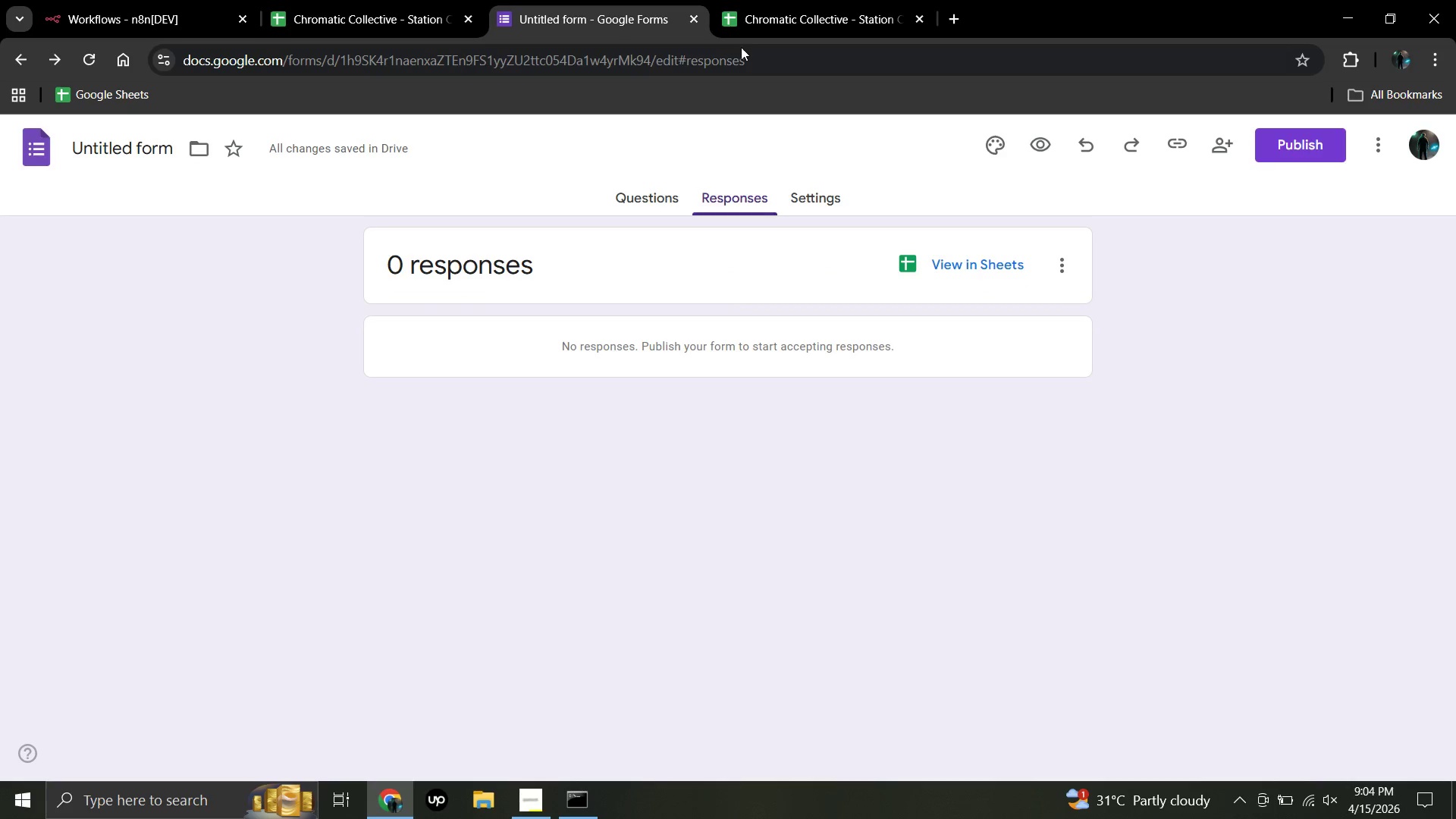 
wait(47.11)
 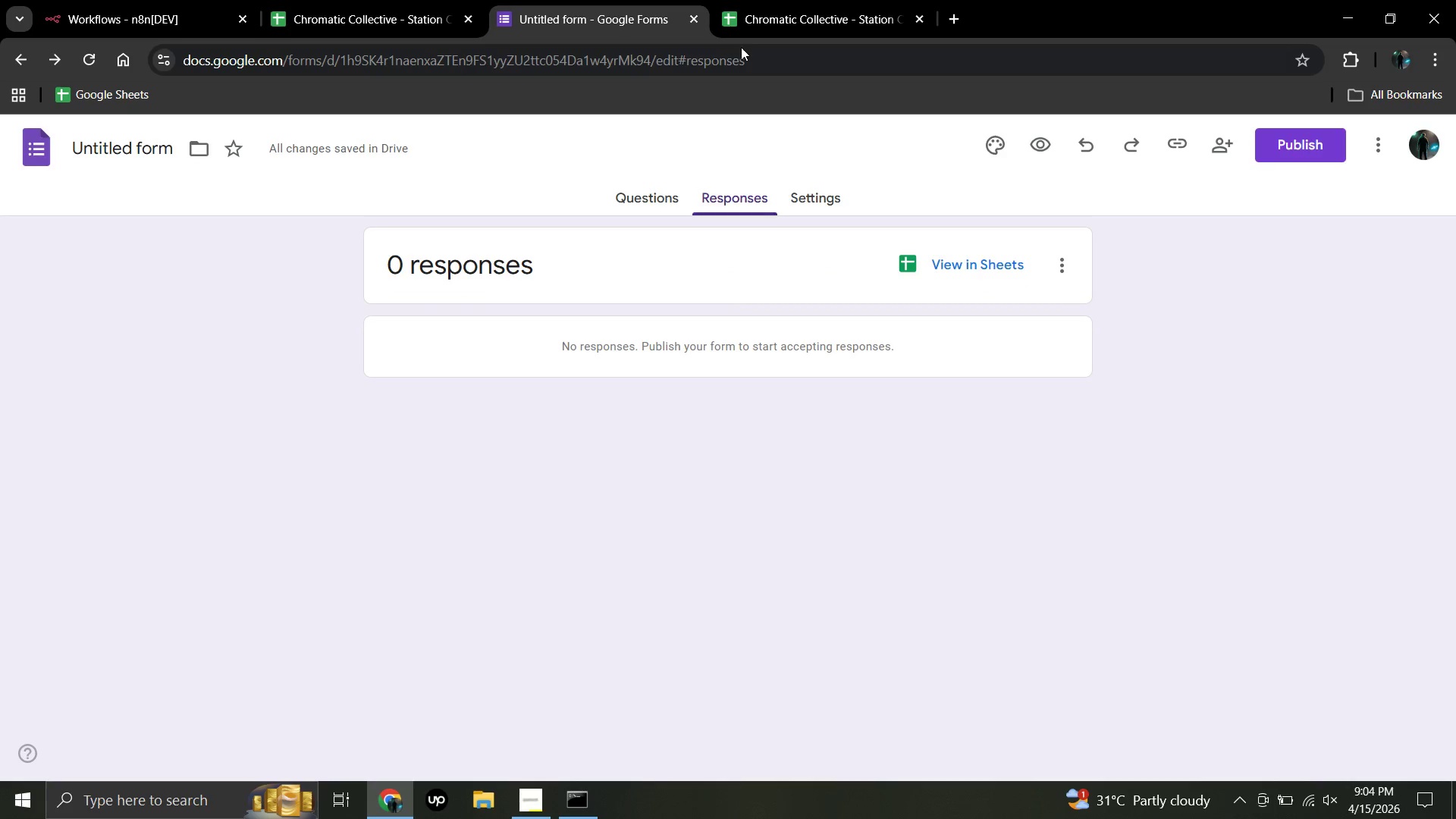 
left_click([698, 15])
 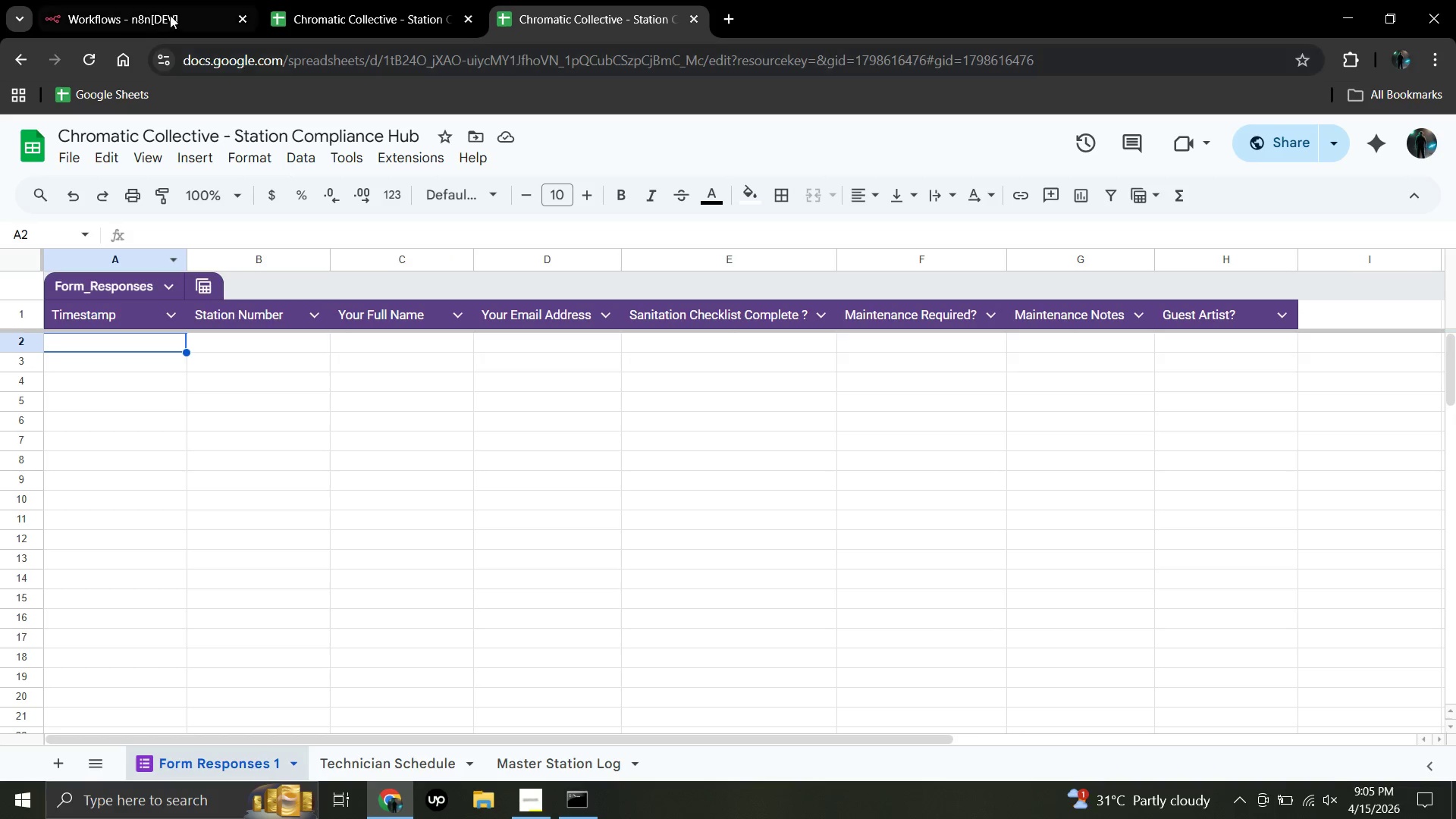 
left_click([152, 8])
 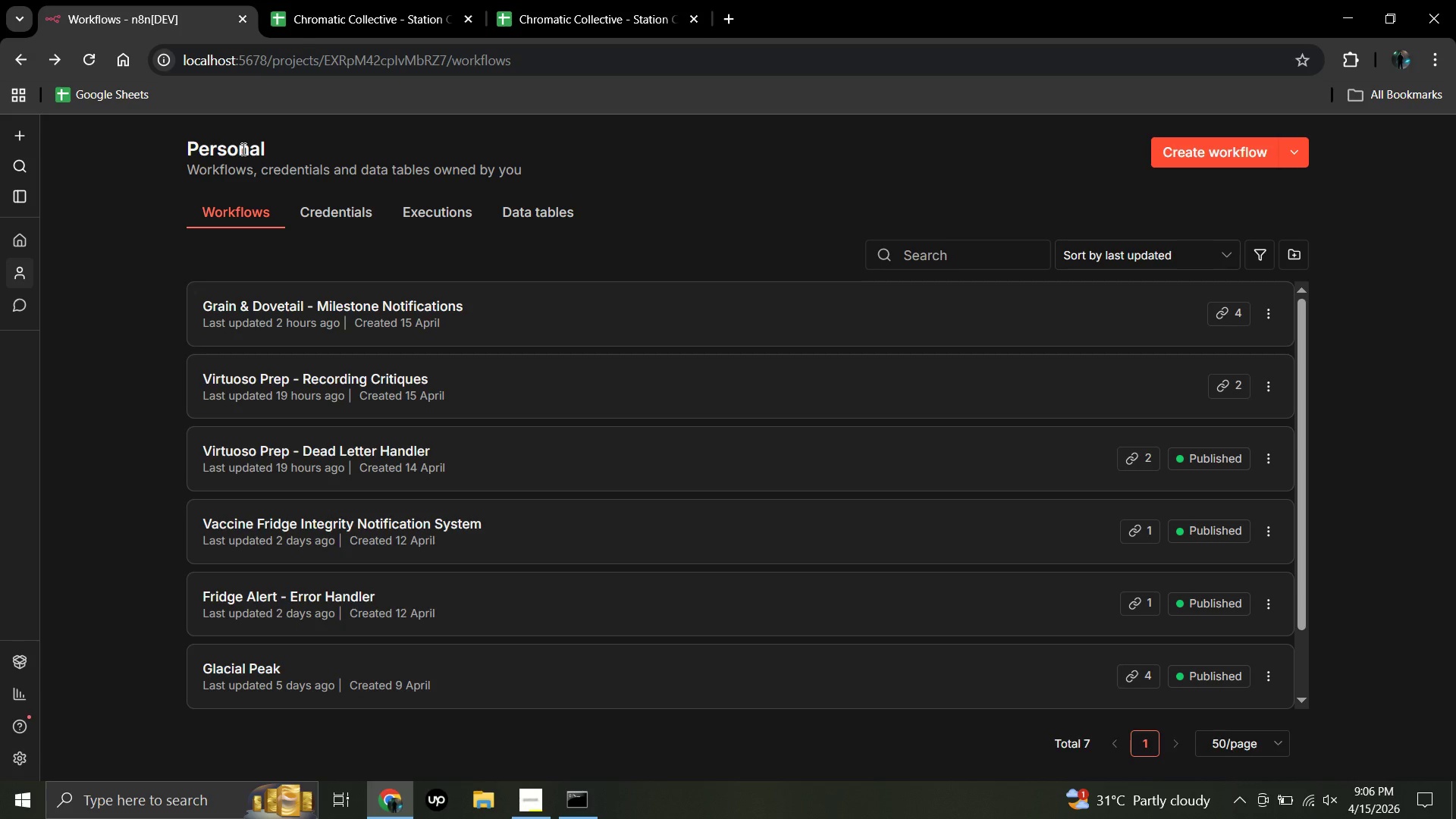 
wait(71.14)
 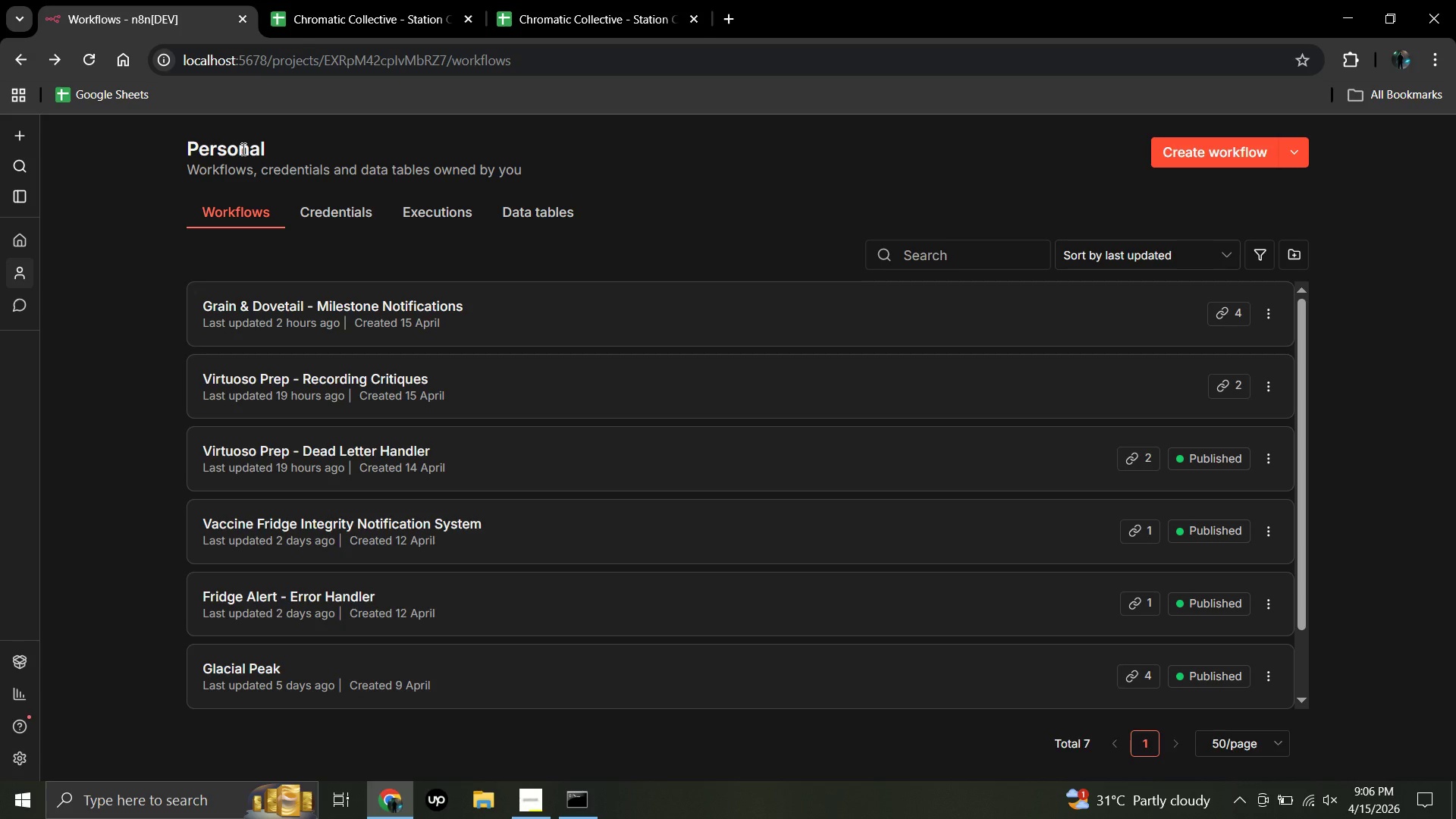 
left_click([1255, 153])
 